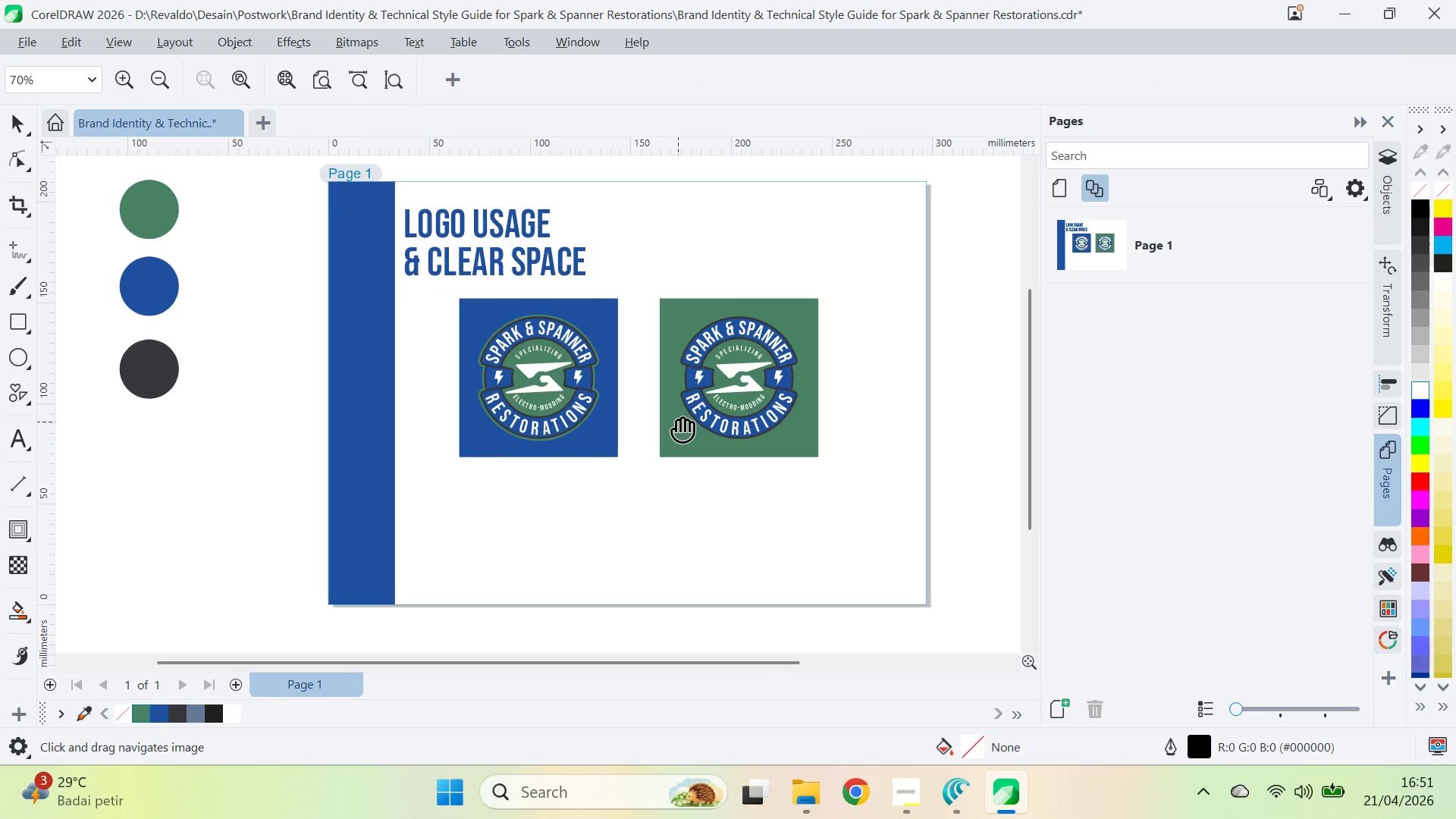 
scroll: coordinate [667, 444], scroll_direction: down, amount: 2.0
 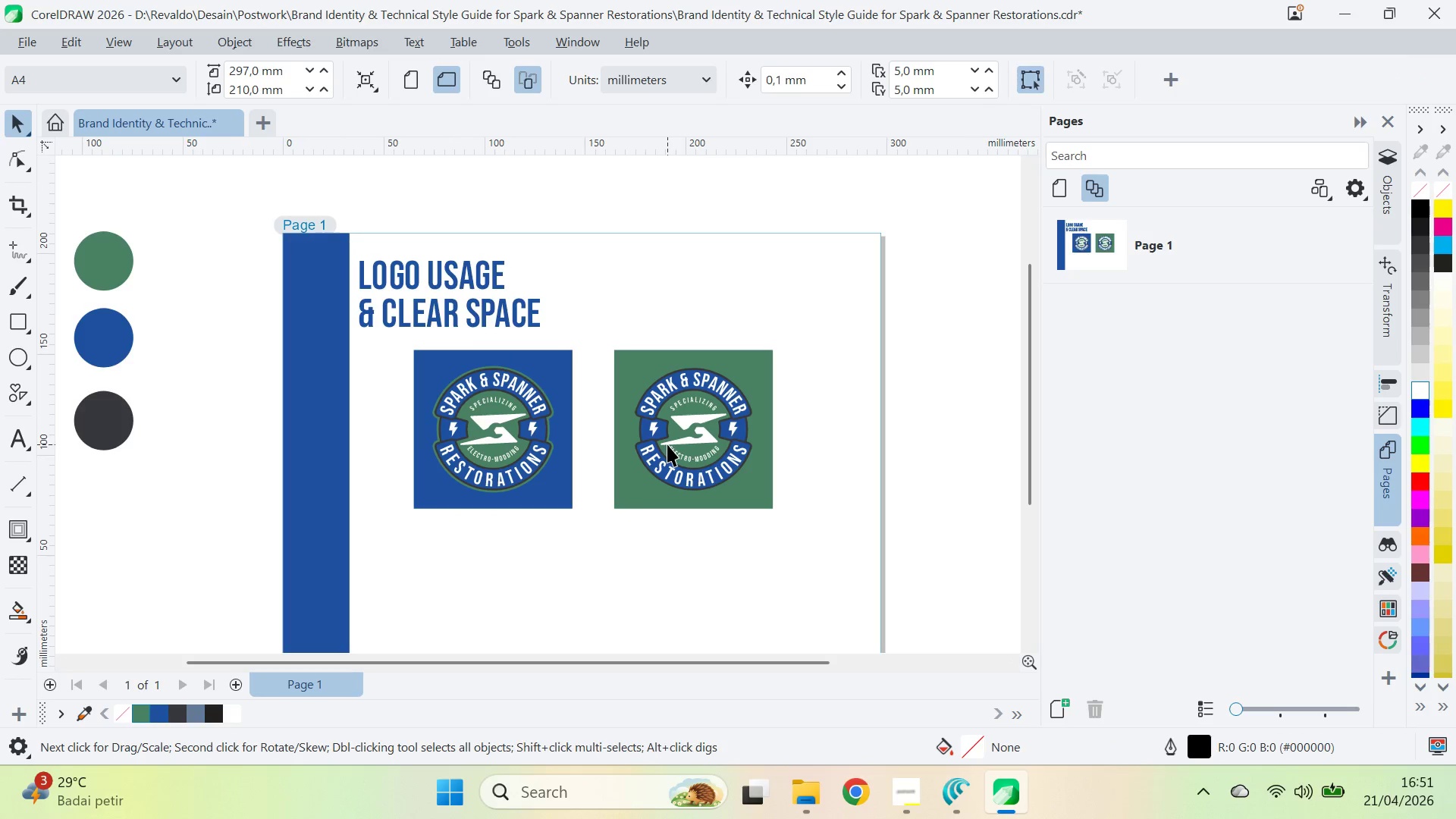 
key(V)
 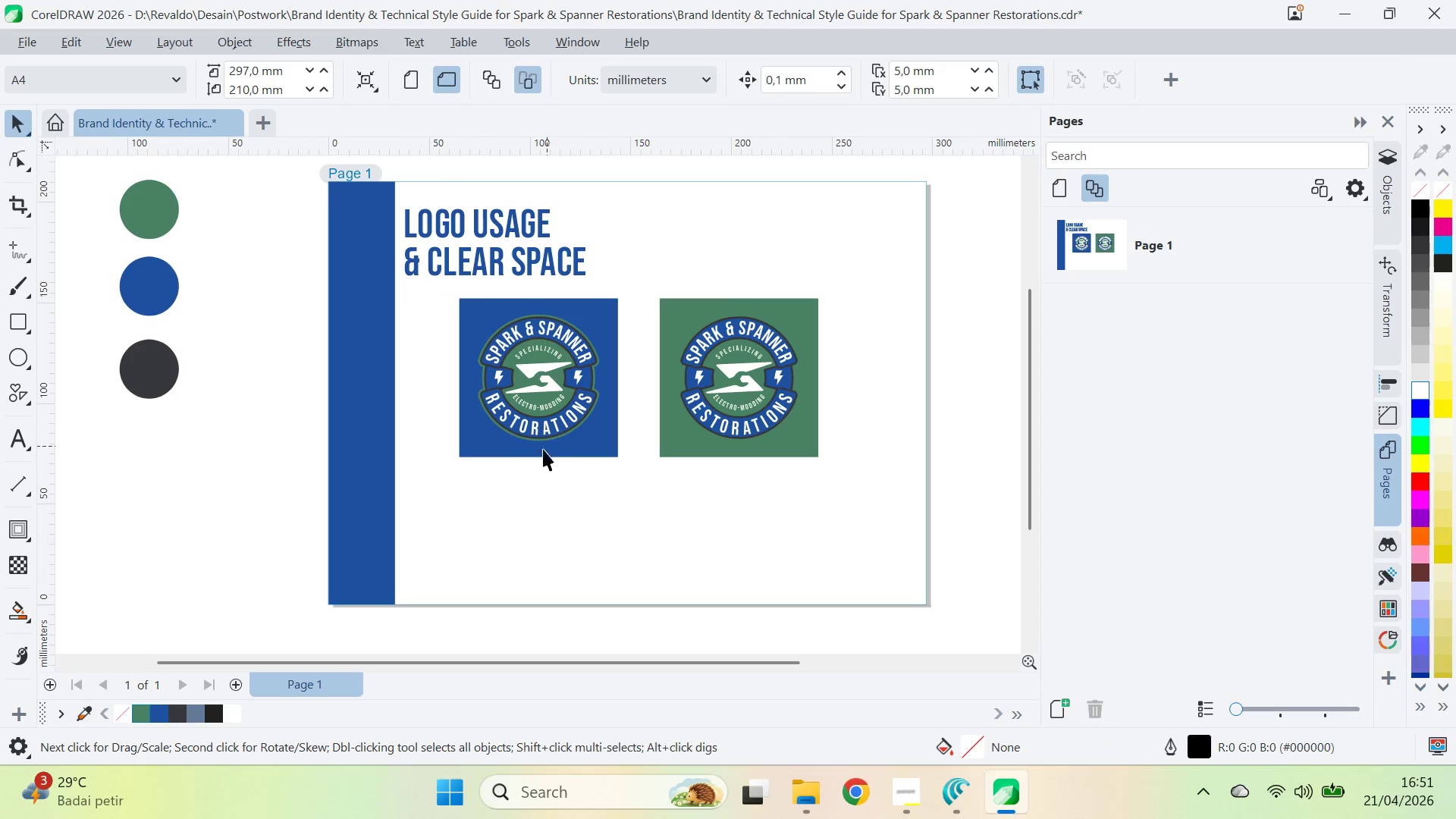 
left_click_drag(start_coordinate=[427, 494], to_coordinate=[890, 261])
 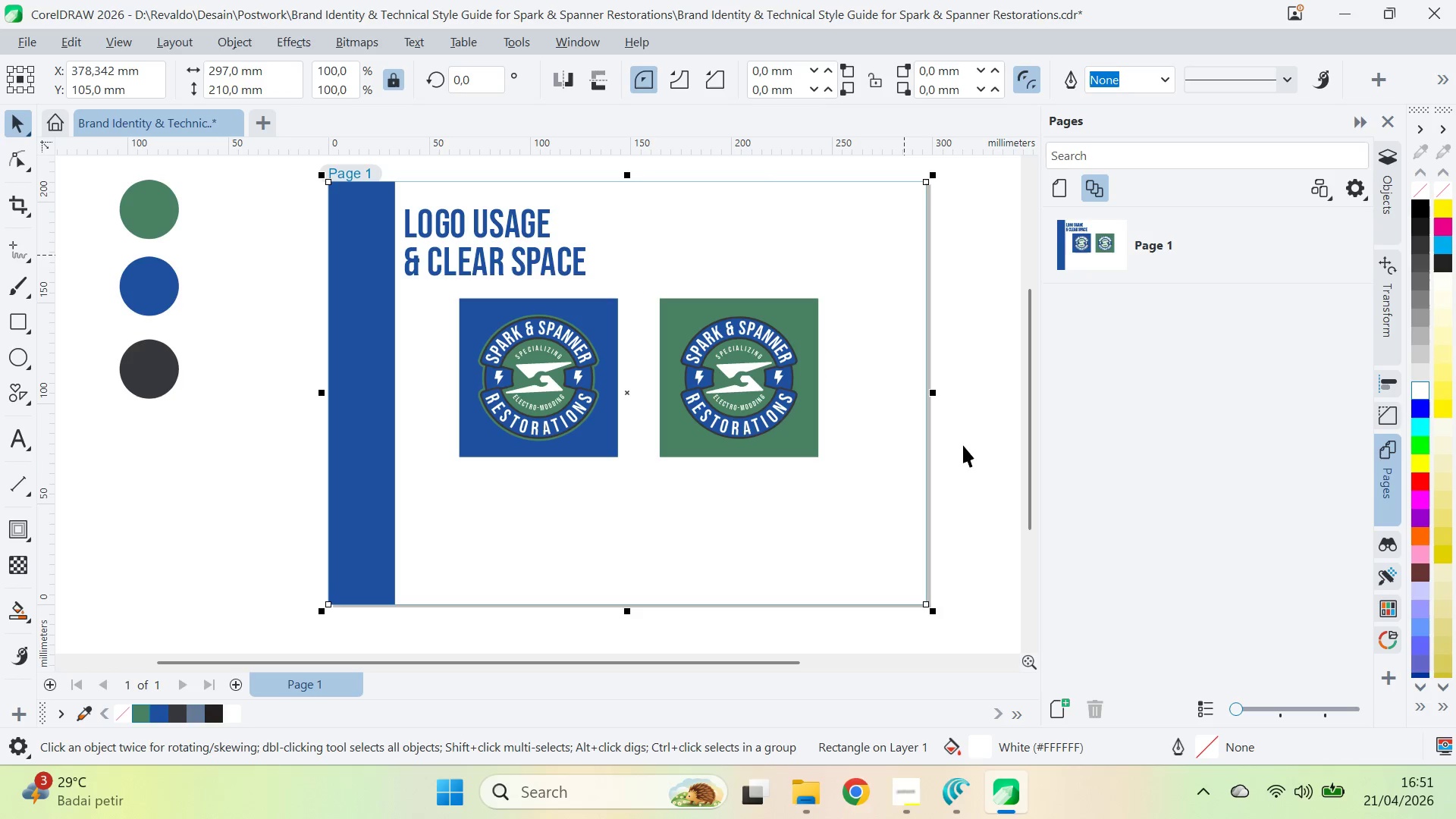 
key(Control+ControlLeft)
 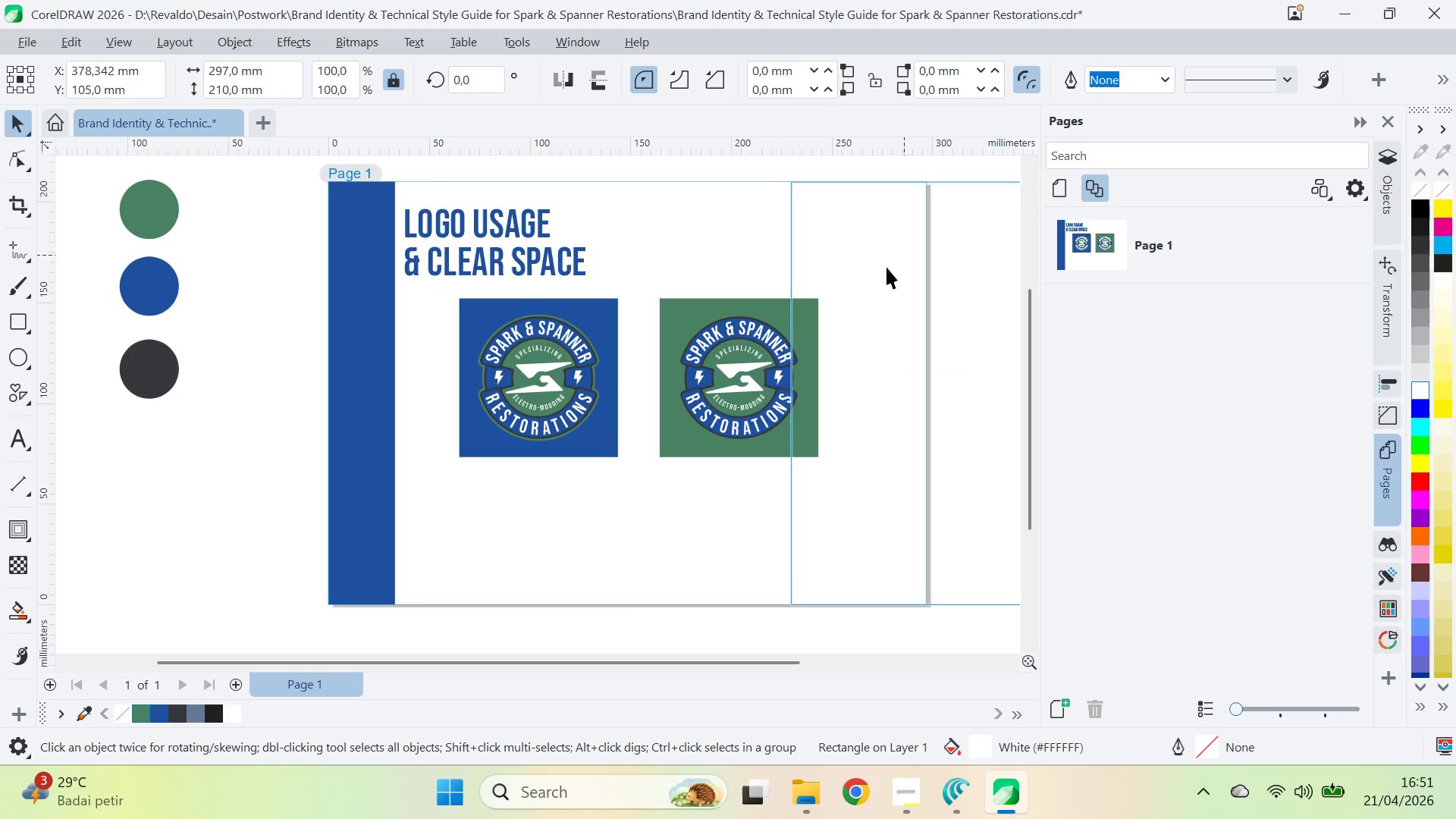 
key(Control+Z)
 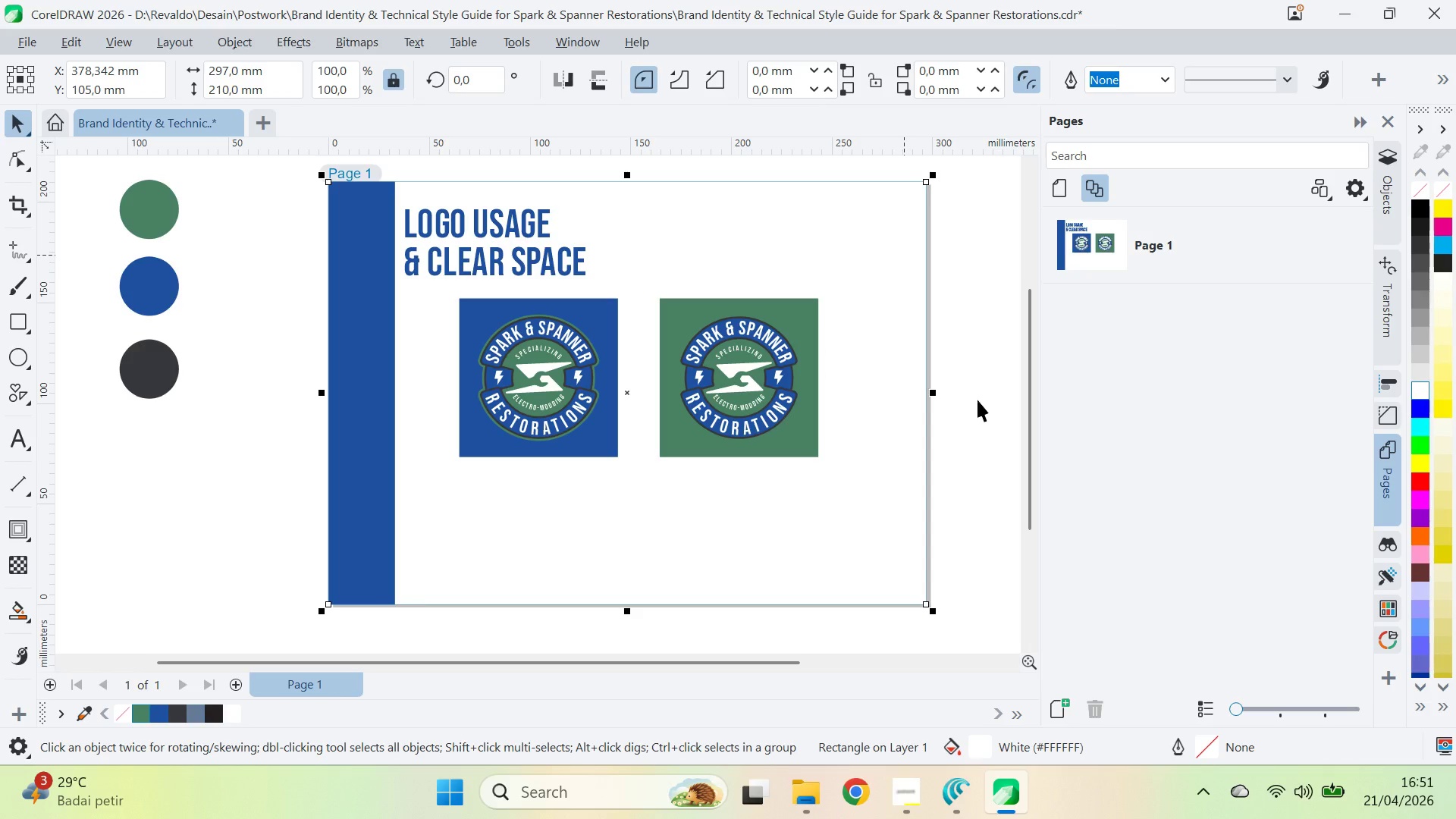 
left_click_drag(start_coordinate=[959, 455], to_coordinate=[676, 425])
 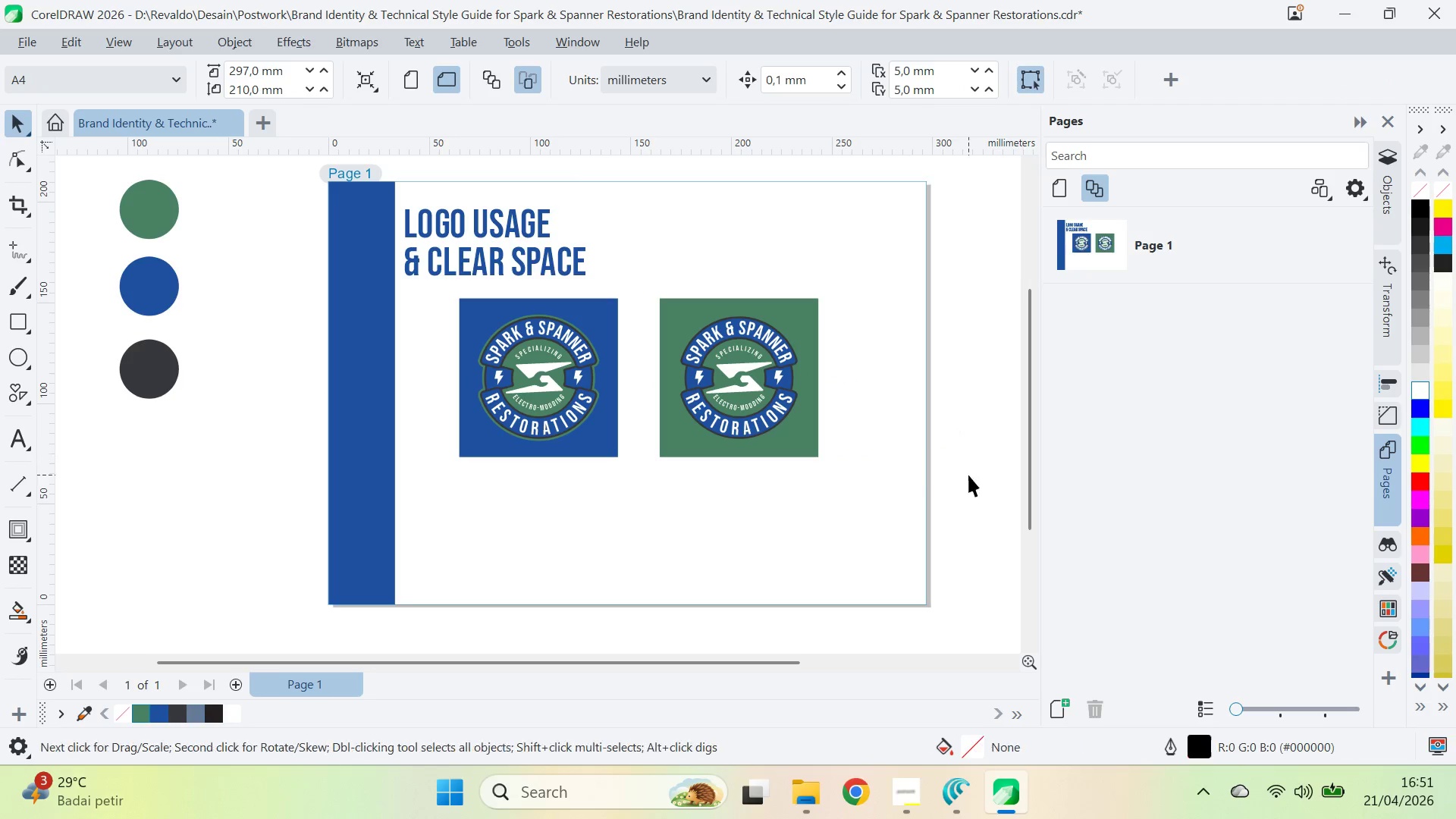 
left_click_drag(start_coordinate=[981, 488], to_coordinate=[406, 260])
 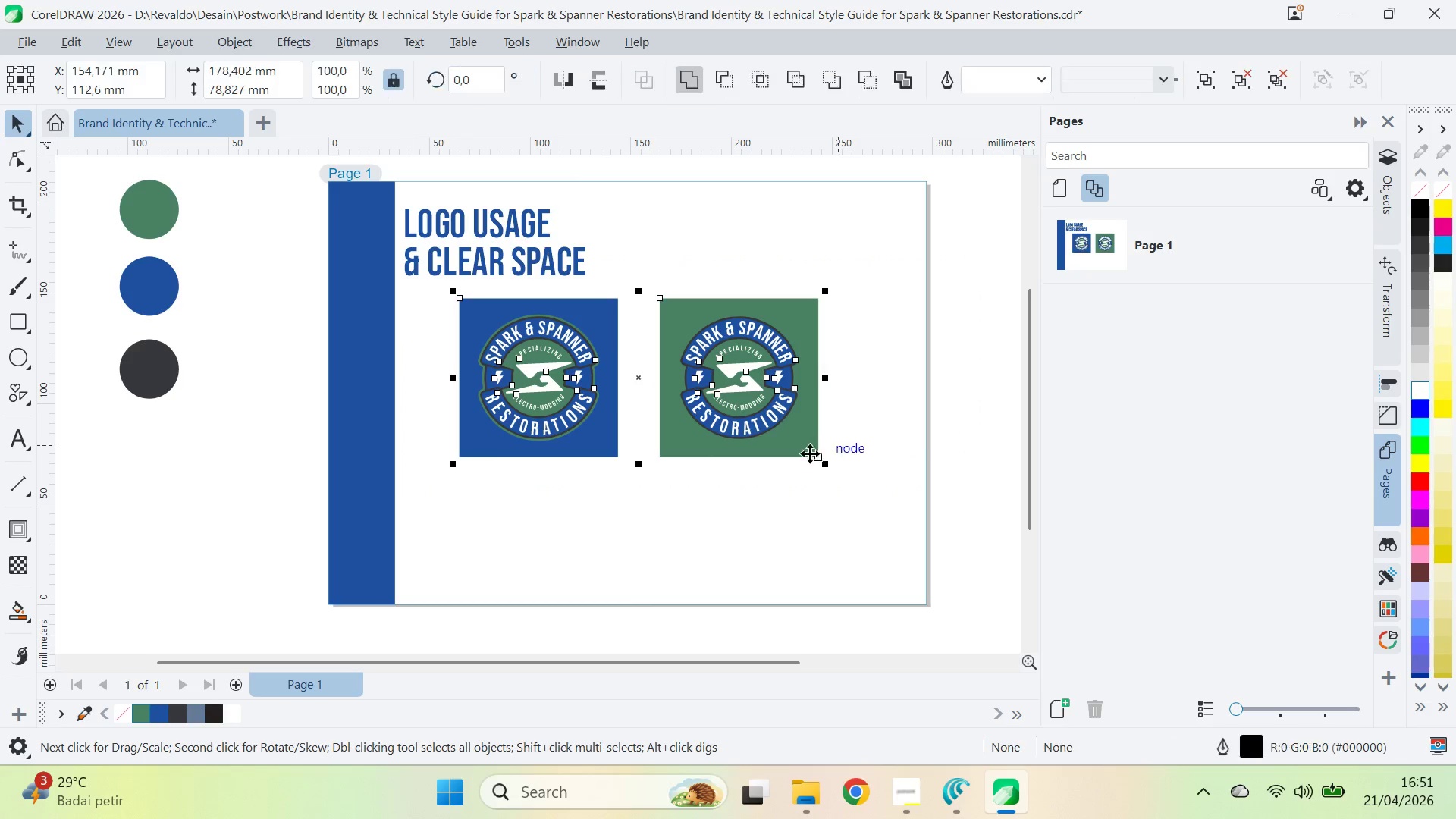 
hold_key(key=ControlLeft, duration=0.7)
 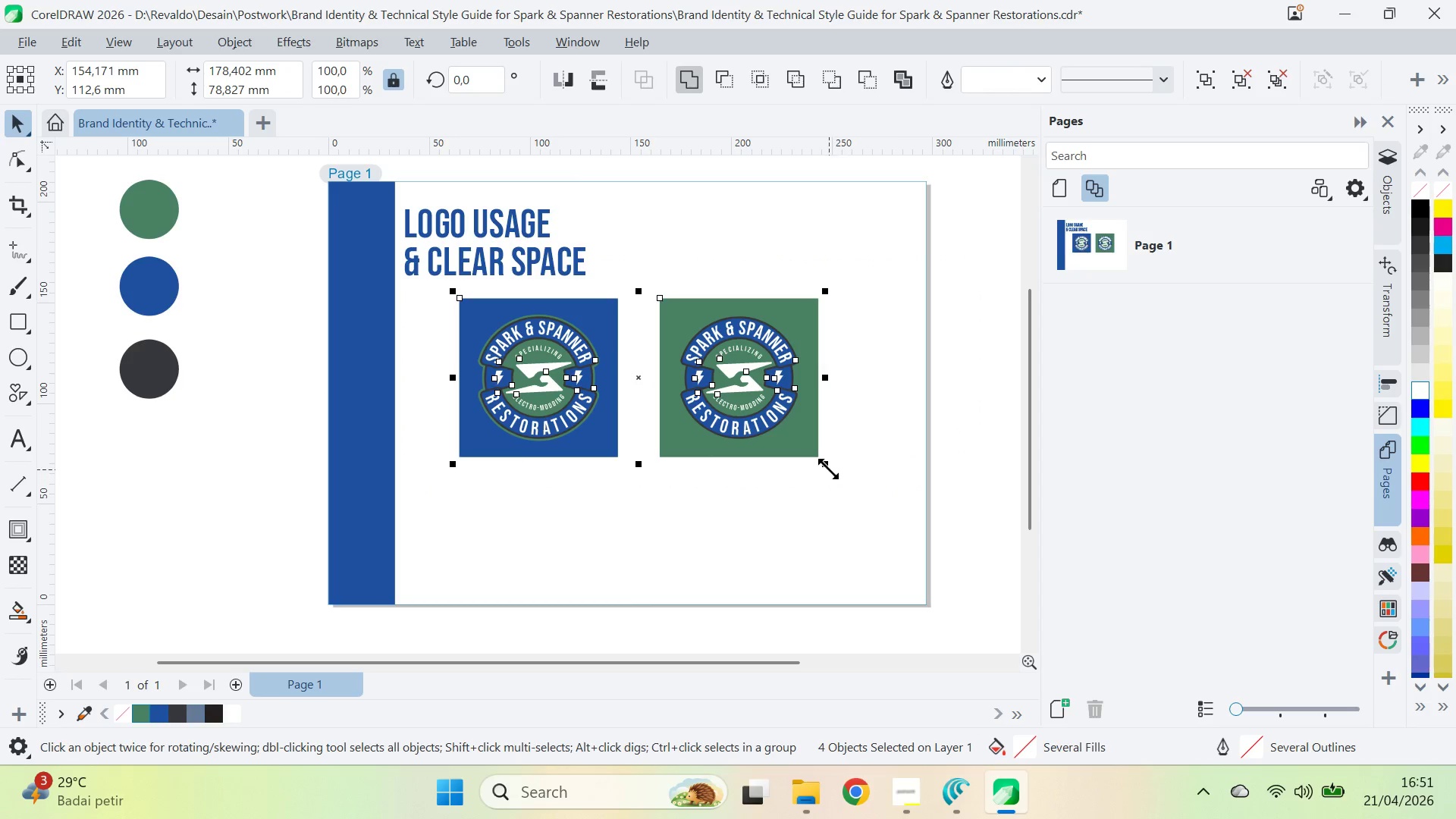 
left_click_drag(start_coordinate=[828, 469], to_coordinate=[770, 449])
 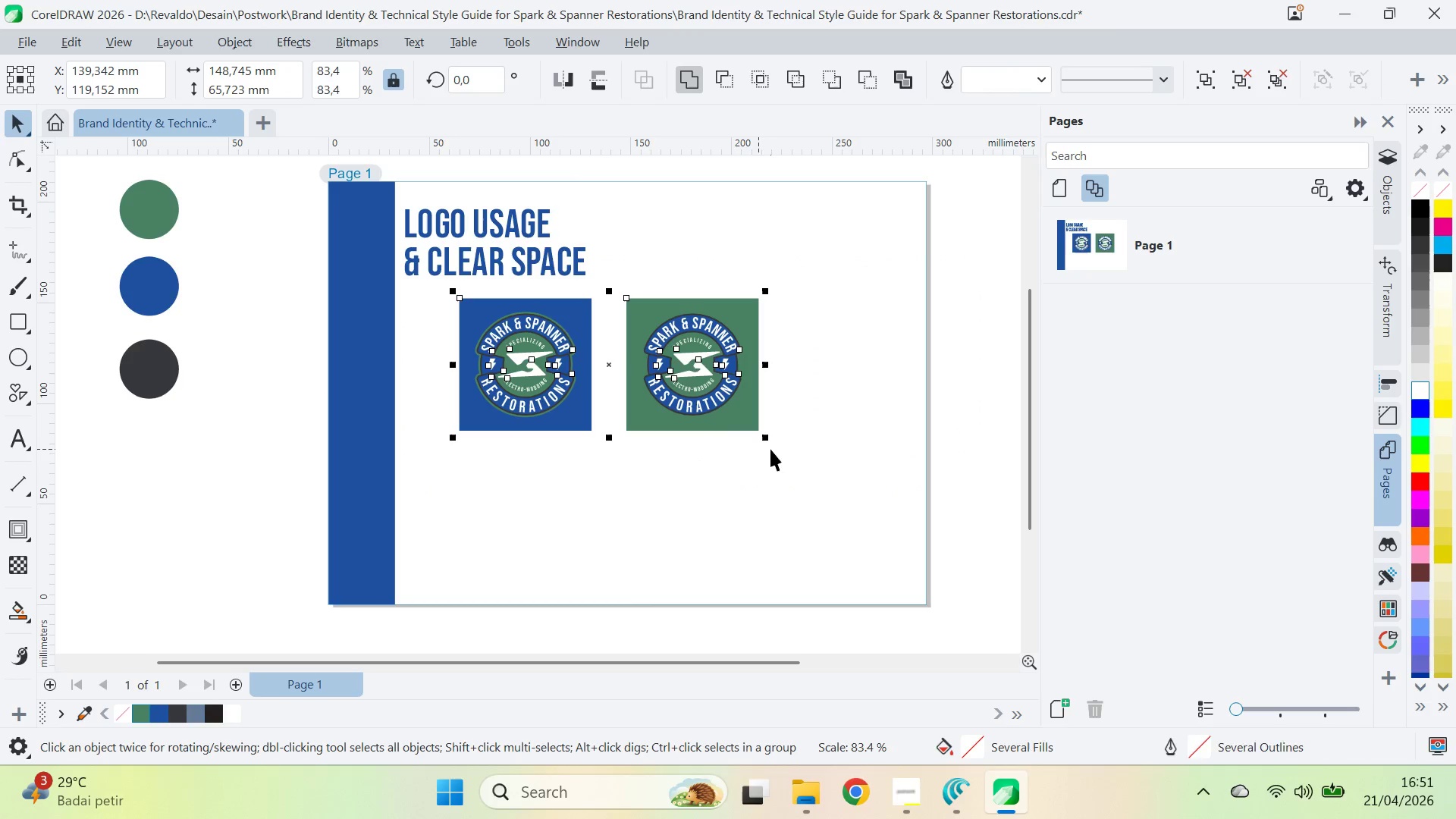 
key(Control+ControlLeft)
 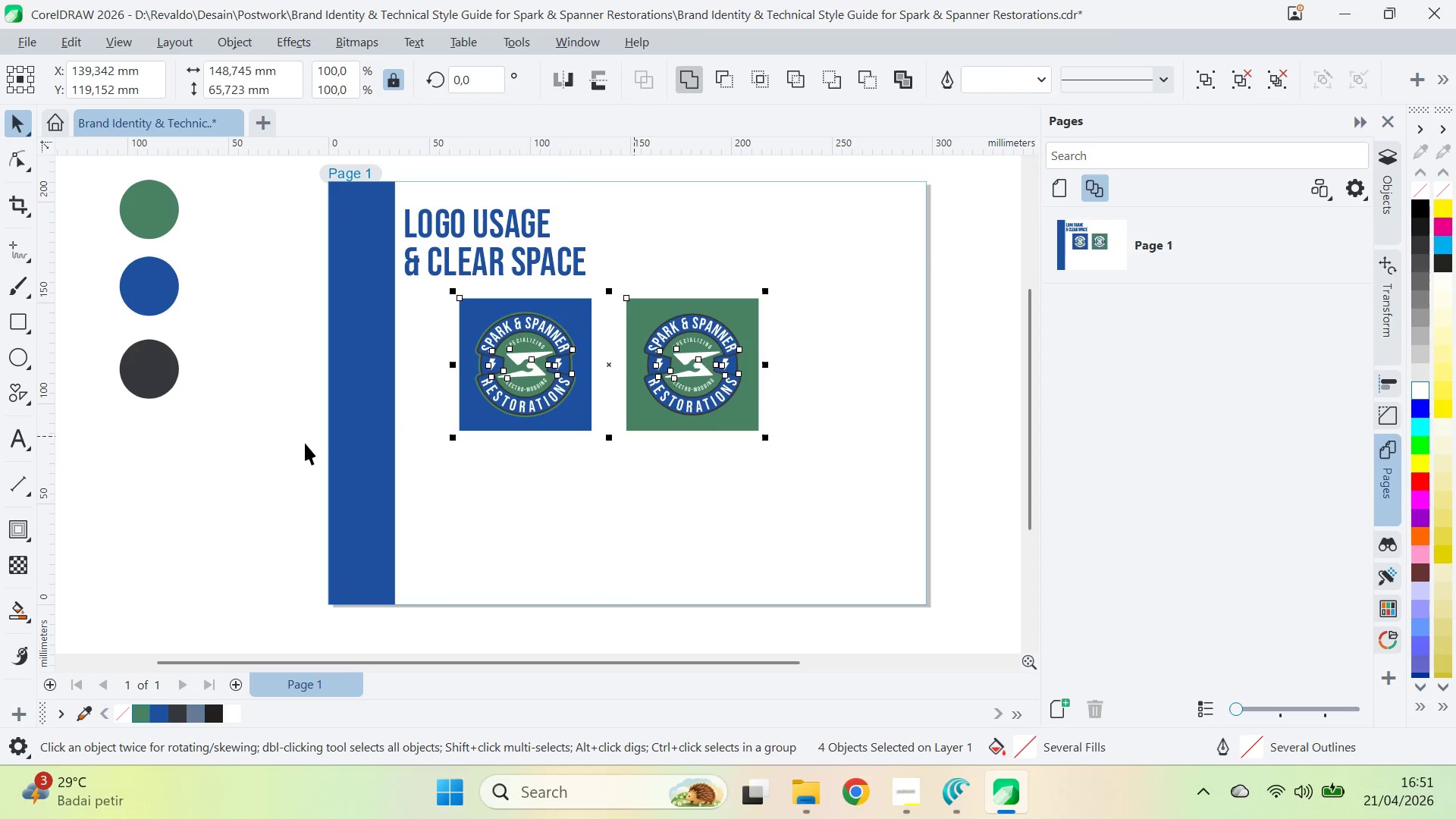 
left_click_drag(start_coordinate=[206, 452], to_coordinate=[216, 450])
 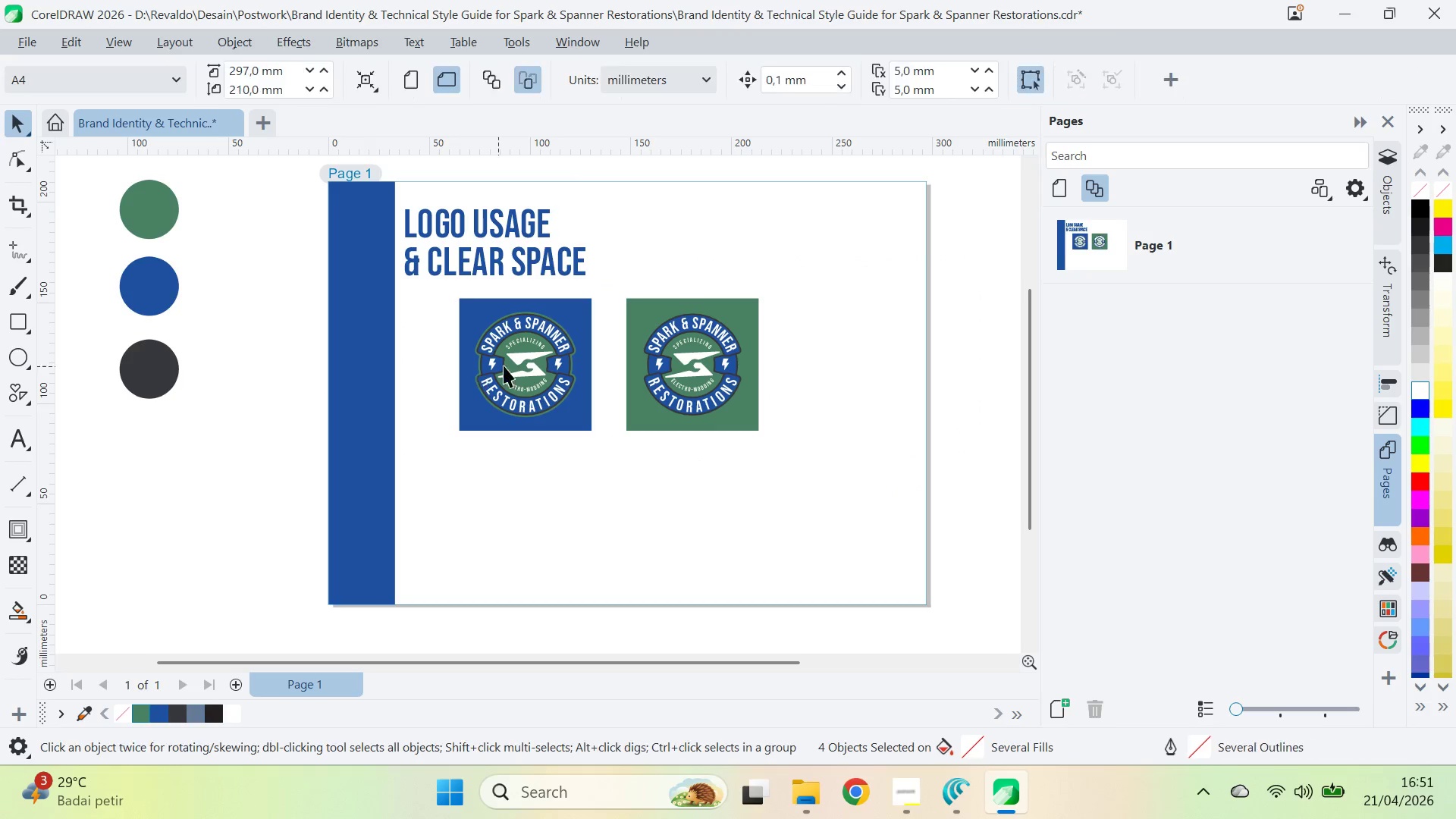 
double_click([535, 363])
 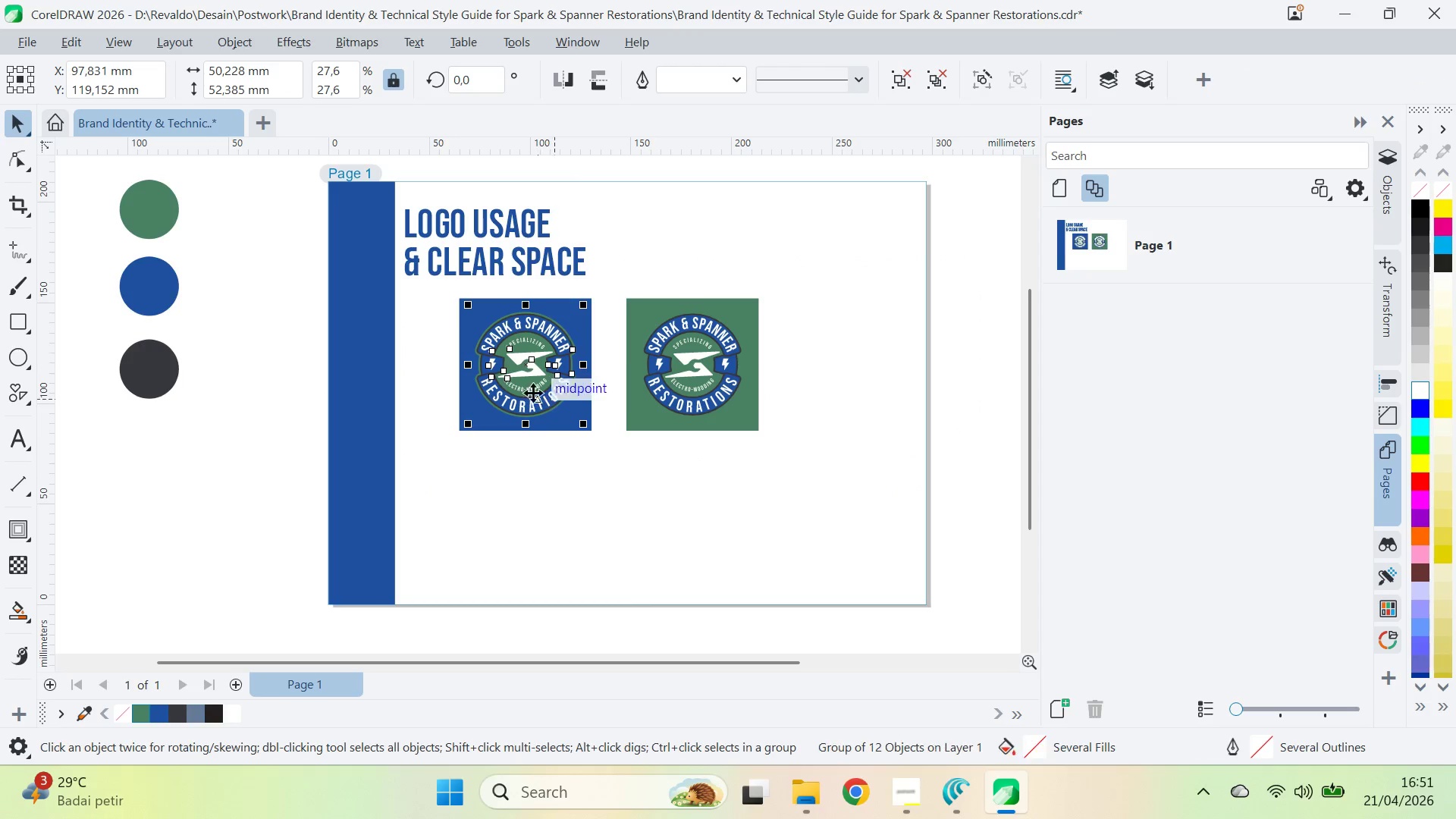 
left_click_drag(start_coordinate=[527, 372], to_coordinate=[619, 548])
 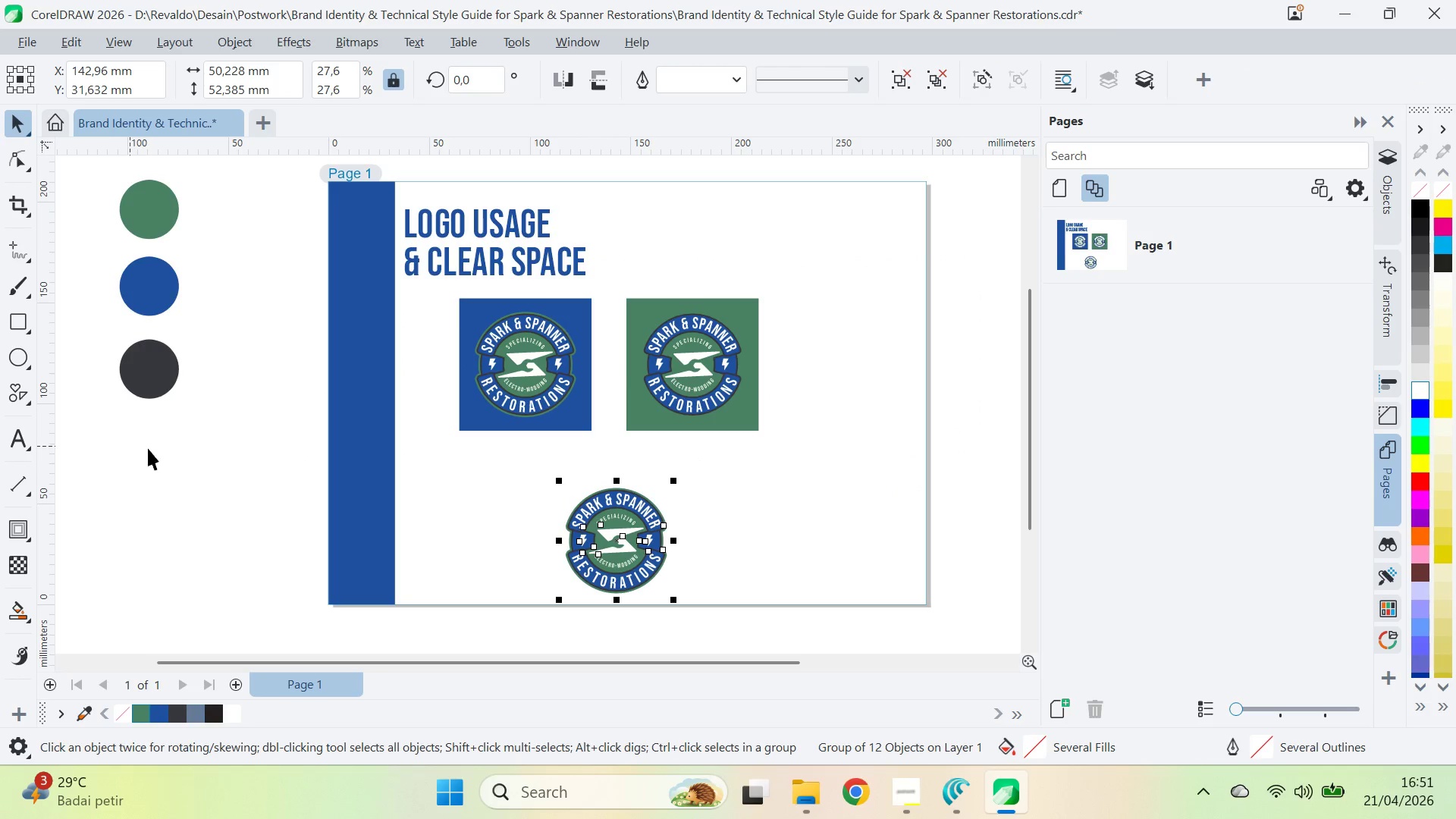 
left_click_drag(start_coordinate=[198, 459], to_coordinate=[805, 265])
 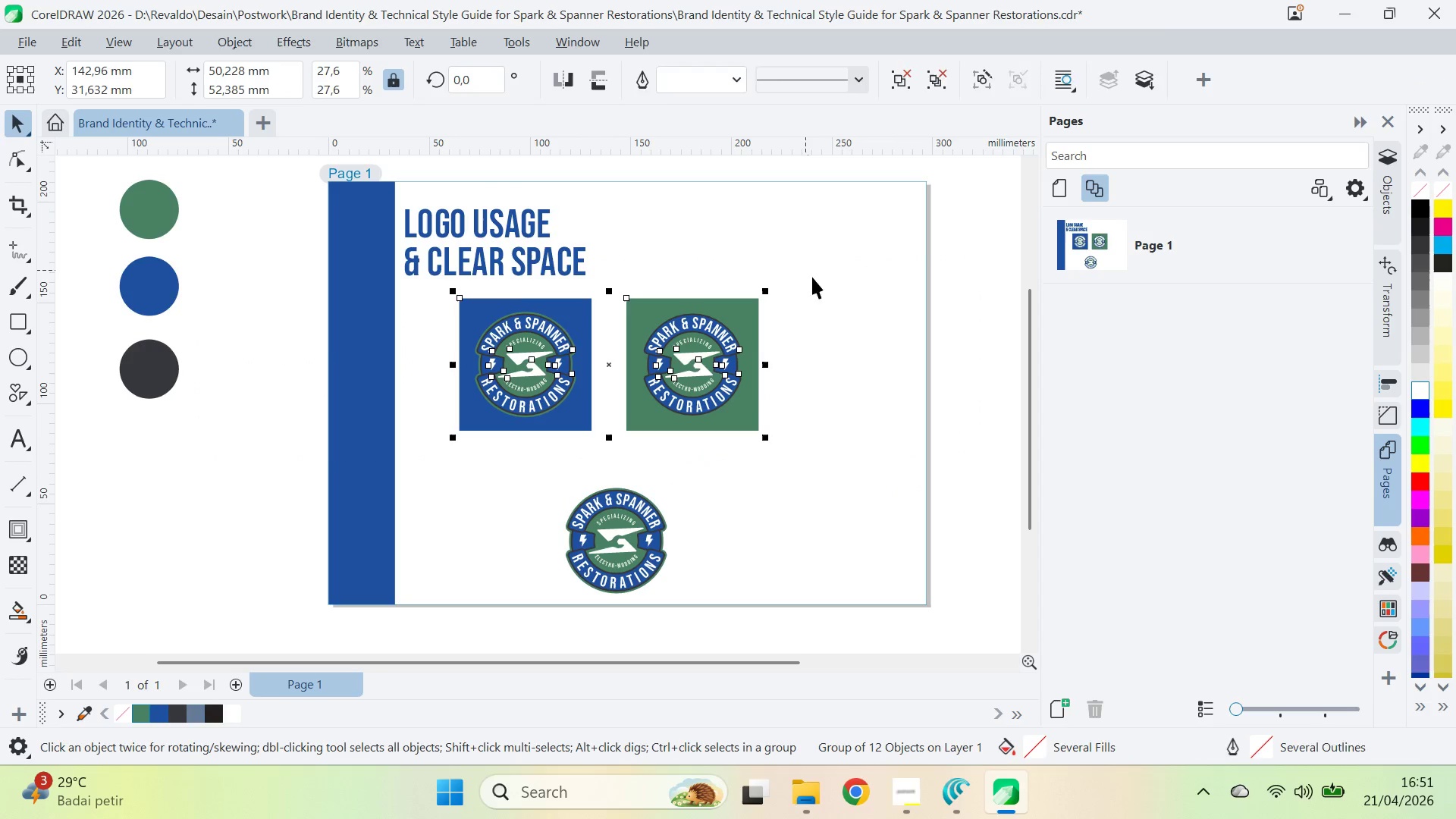 
key(Control+G)
 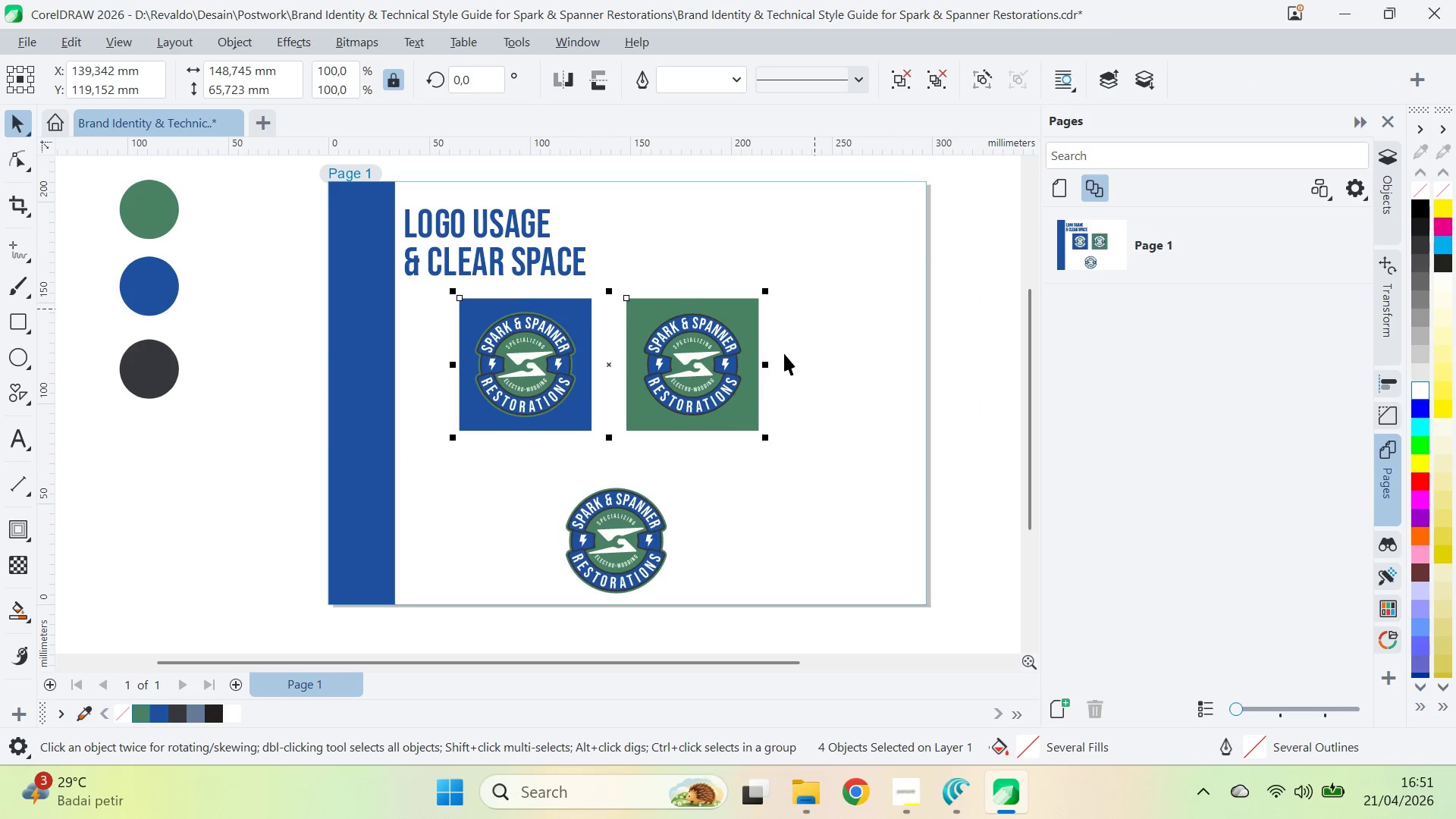 
key(Shift+ShiftLeft)
 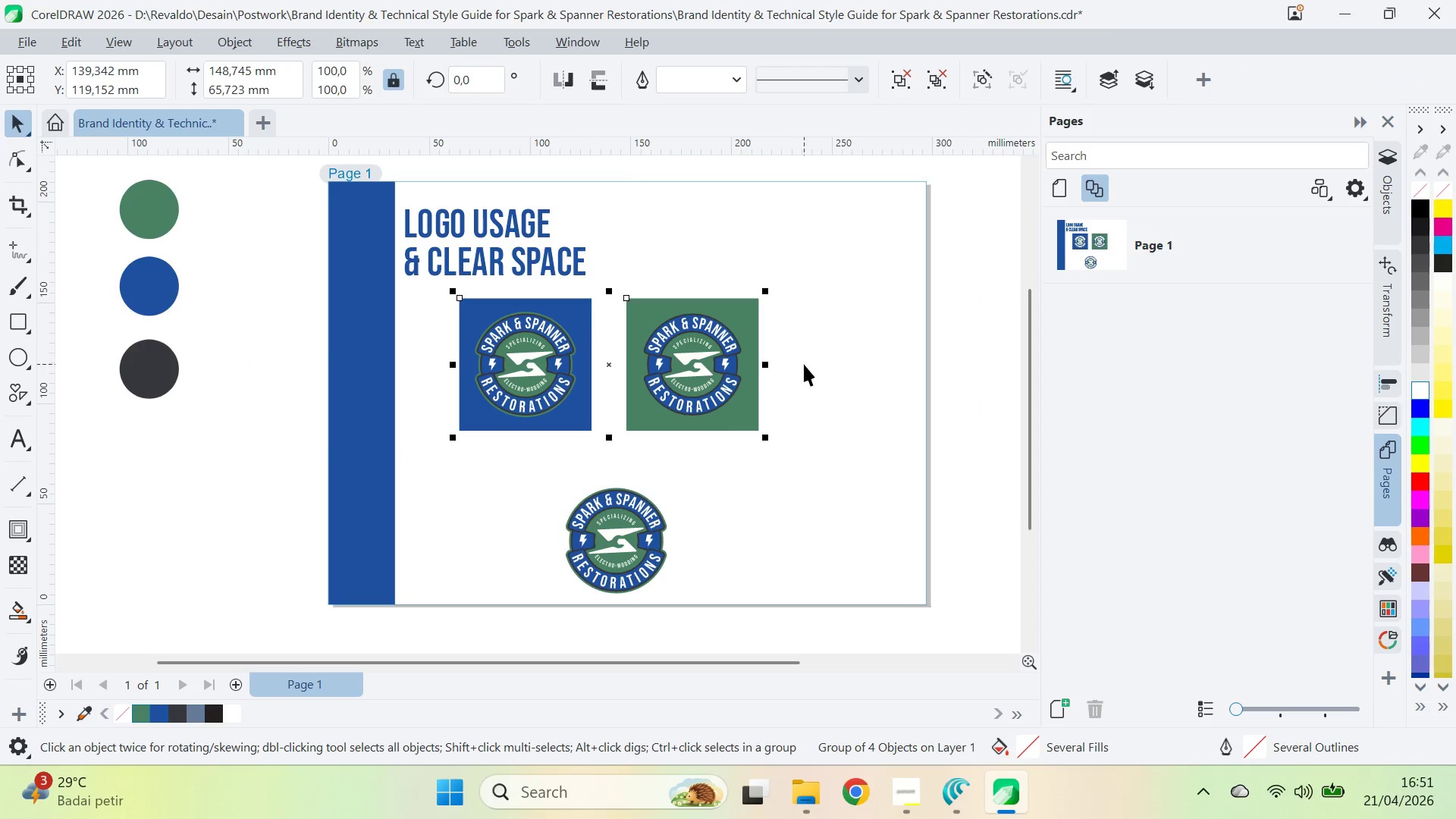 
left_click([804, 364])
 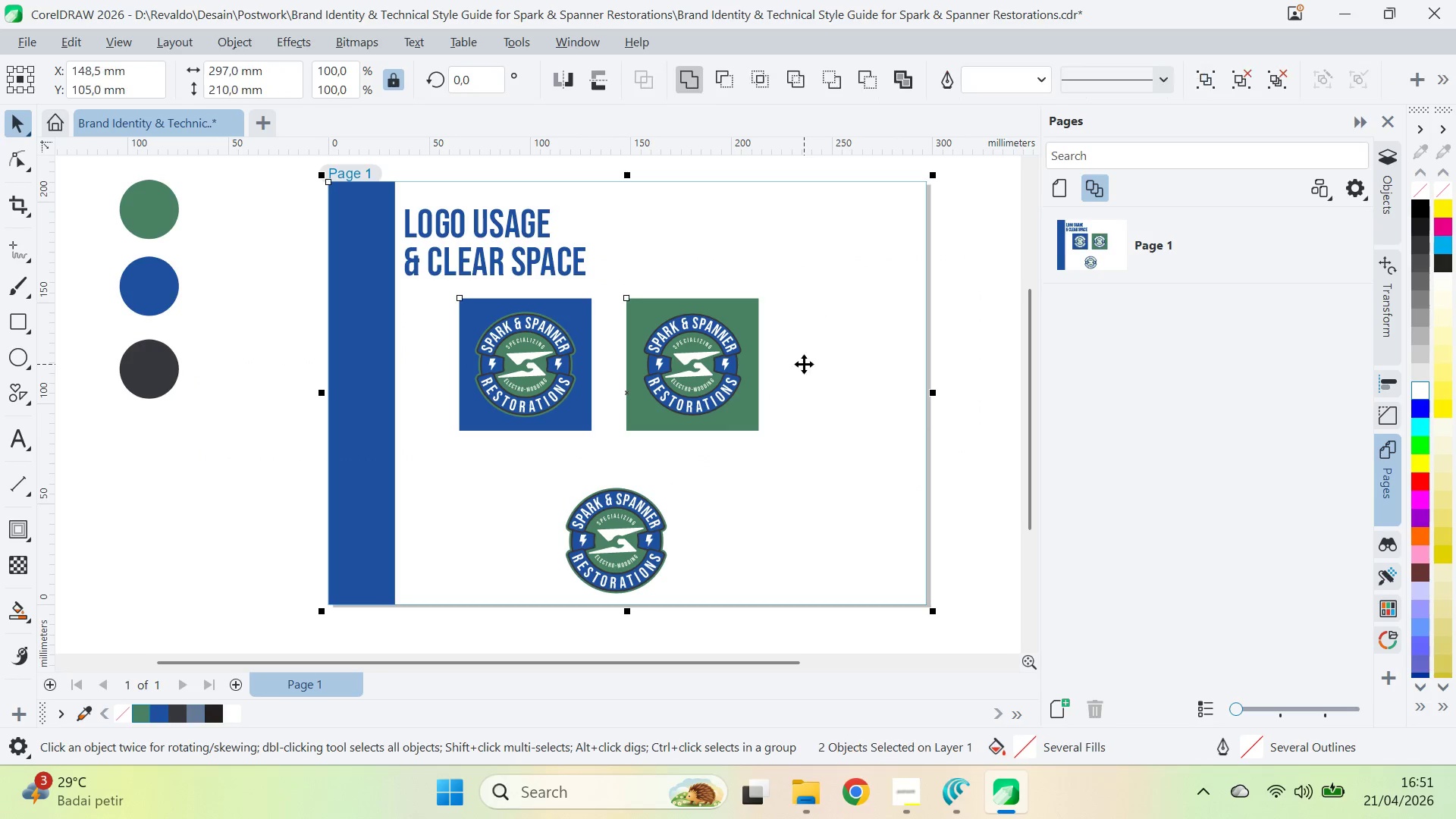 
key(C)
 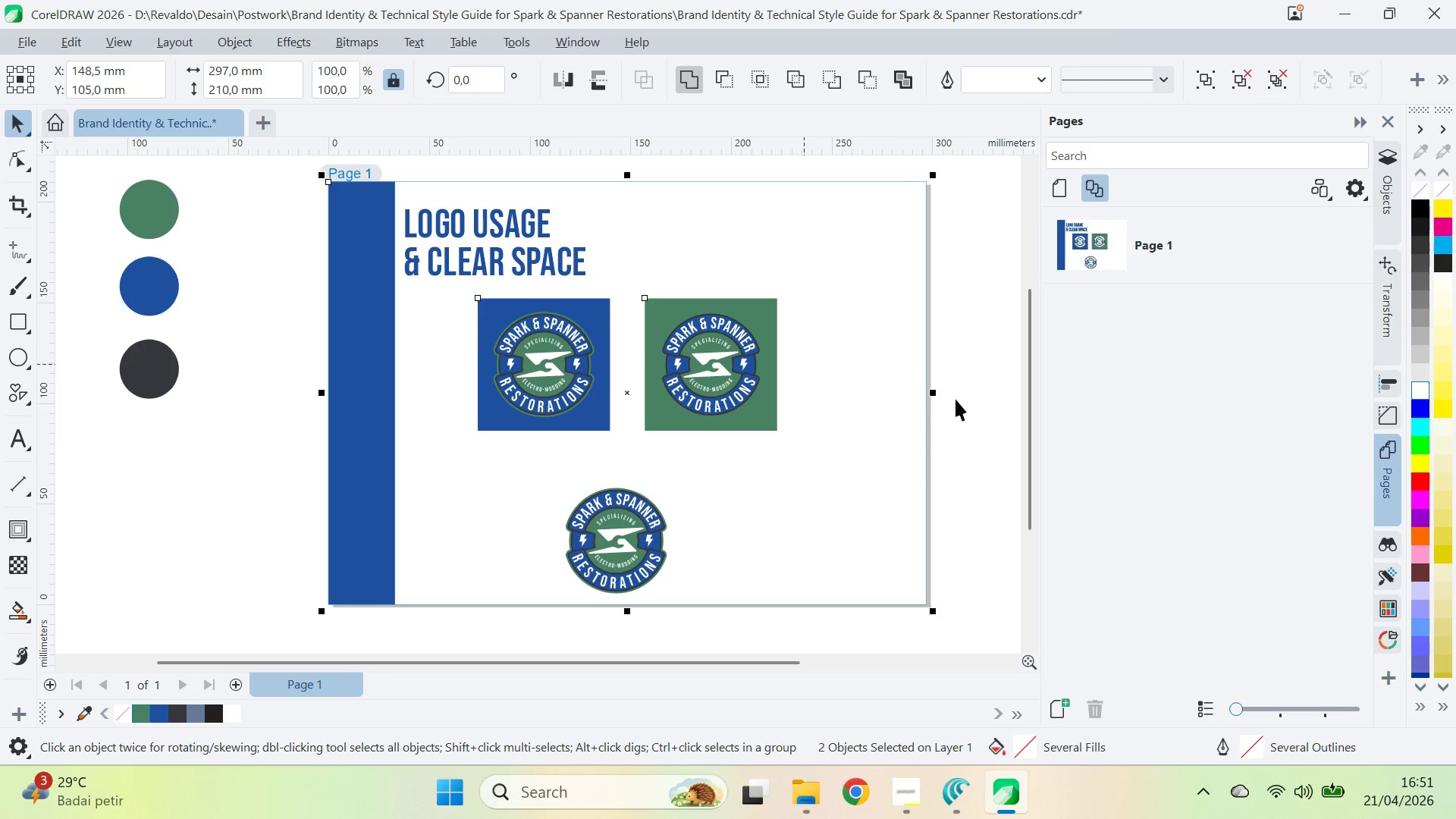 
left_click([957, 410])
 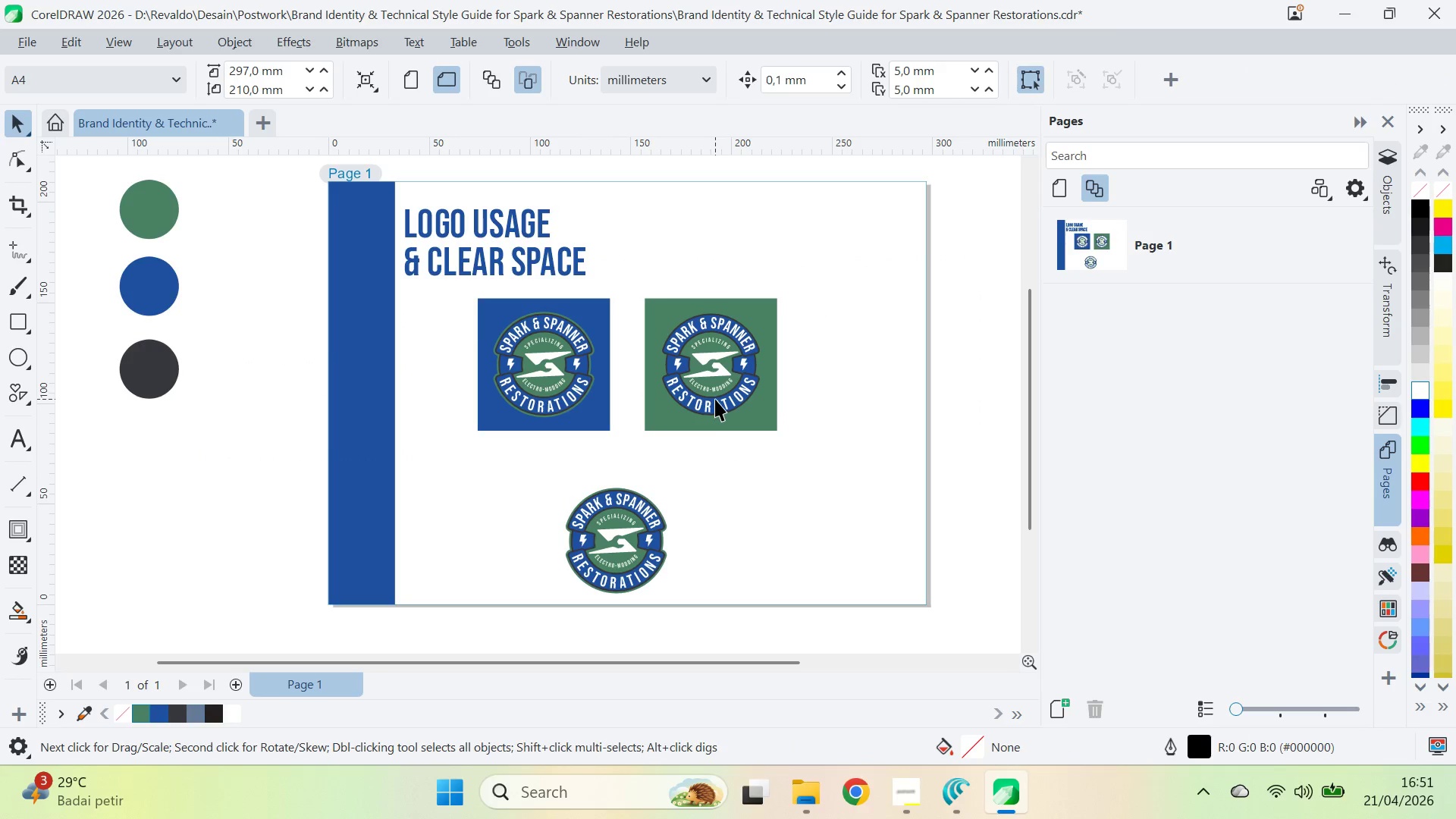 
left_click([488, 438])
 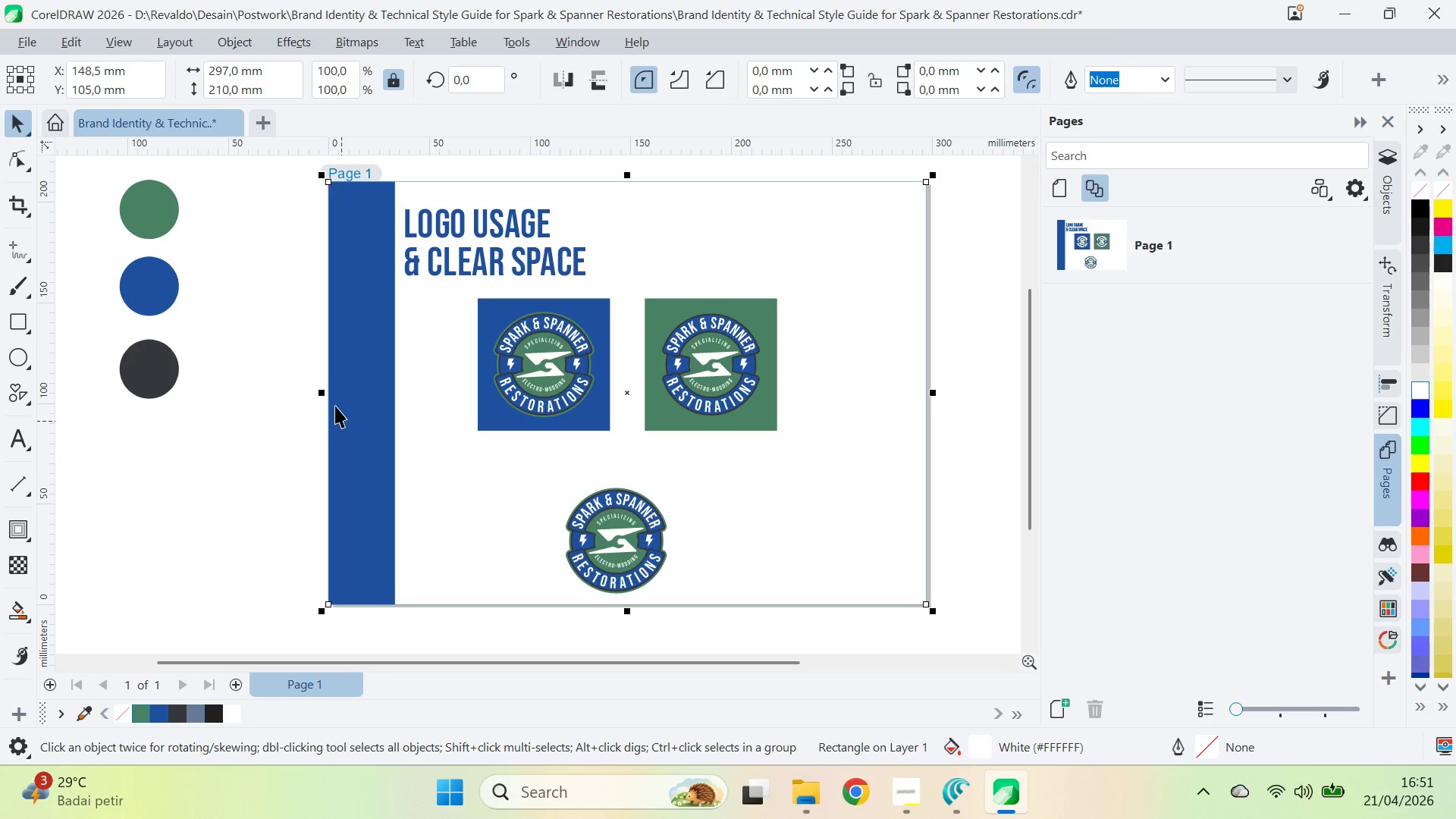 
left_click_drag(start_coordinate=[323, 393], to_coordinate=[388, 384])
 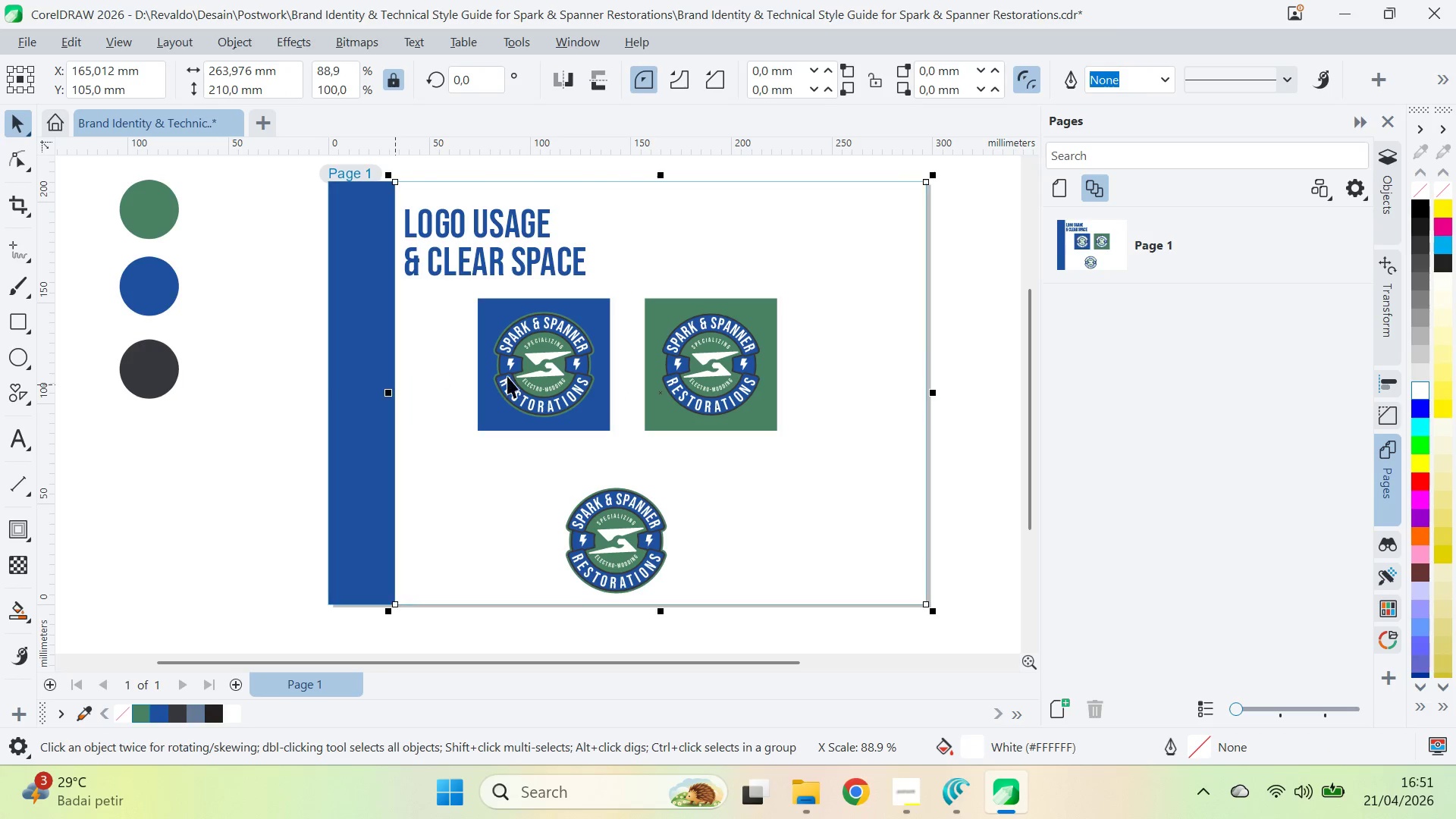 
left_click([525, 380])
 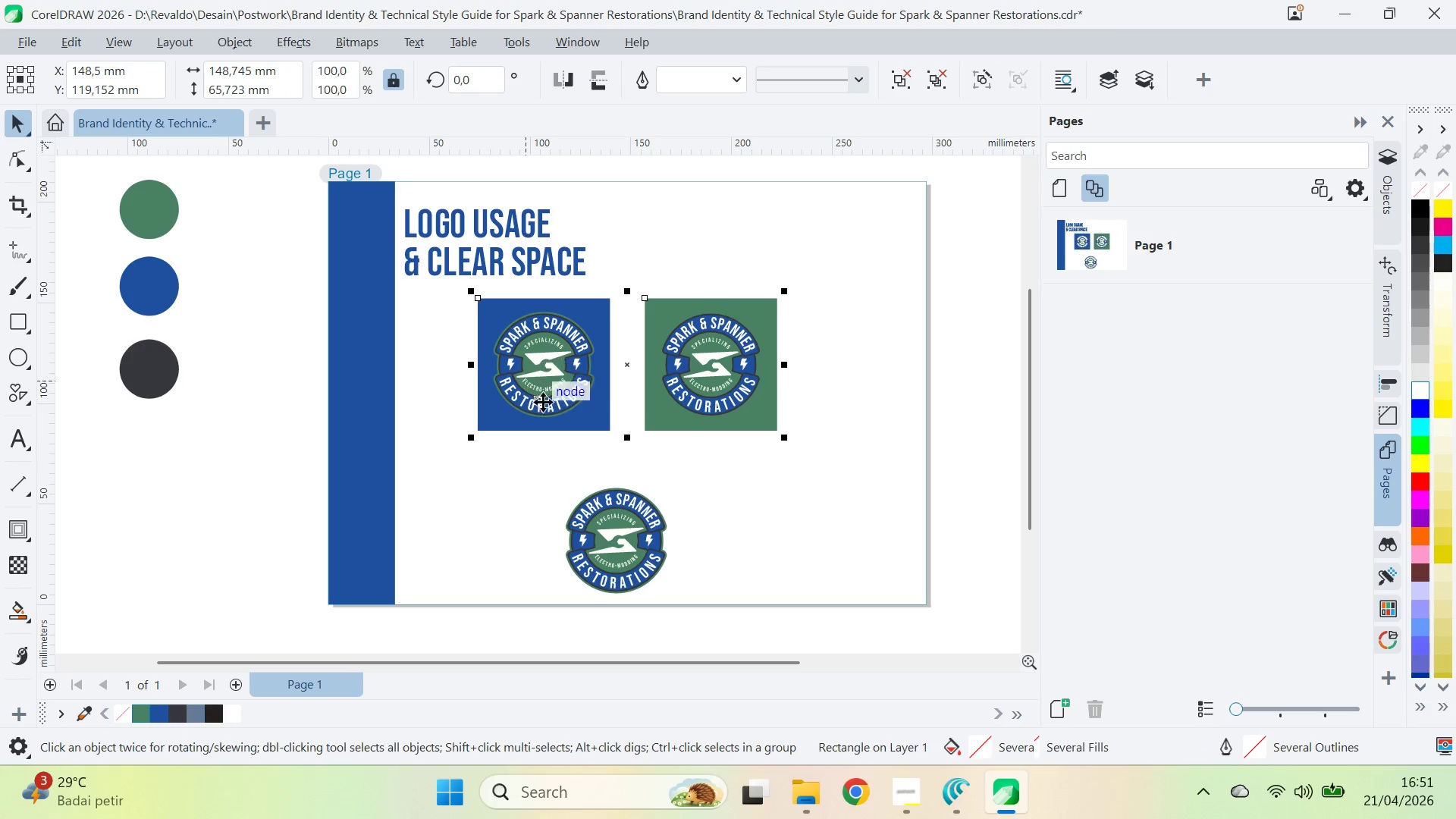 
hold_key(key=ShiftLeft, duration=0.45)
 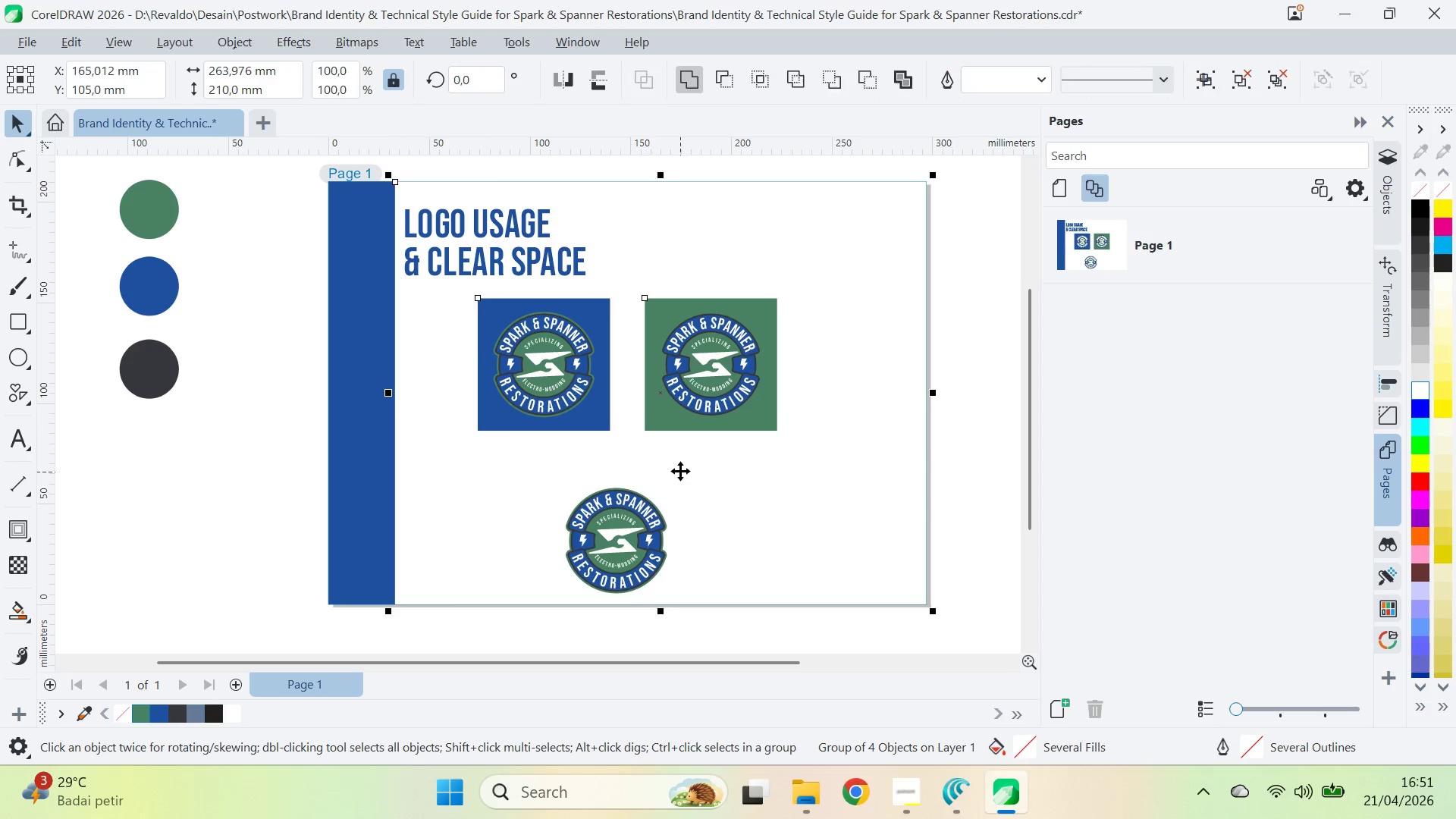 
type(cqv)
 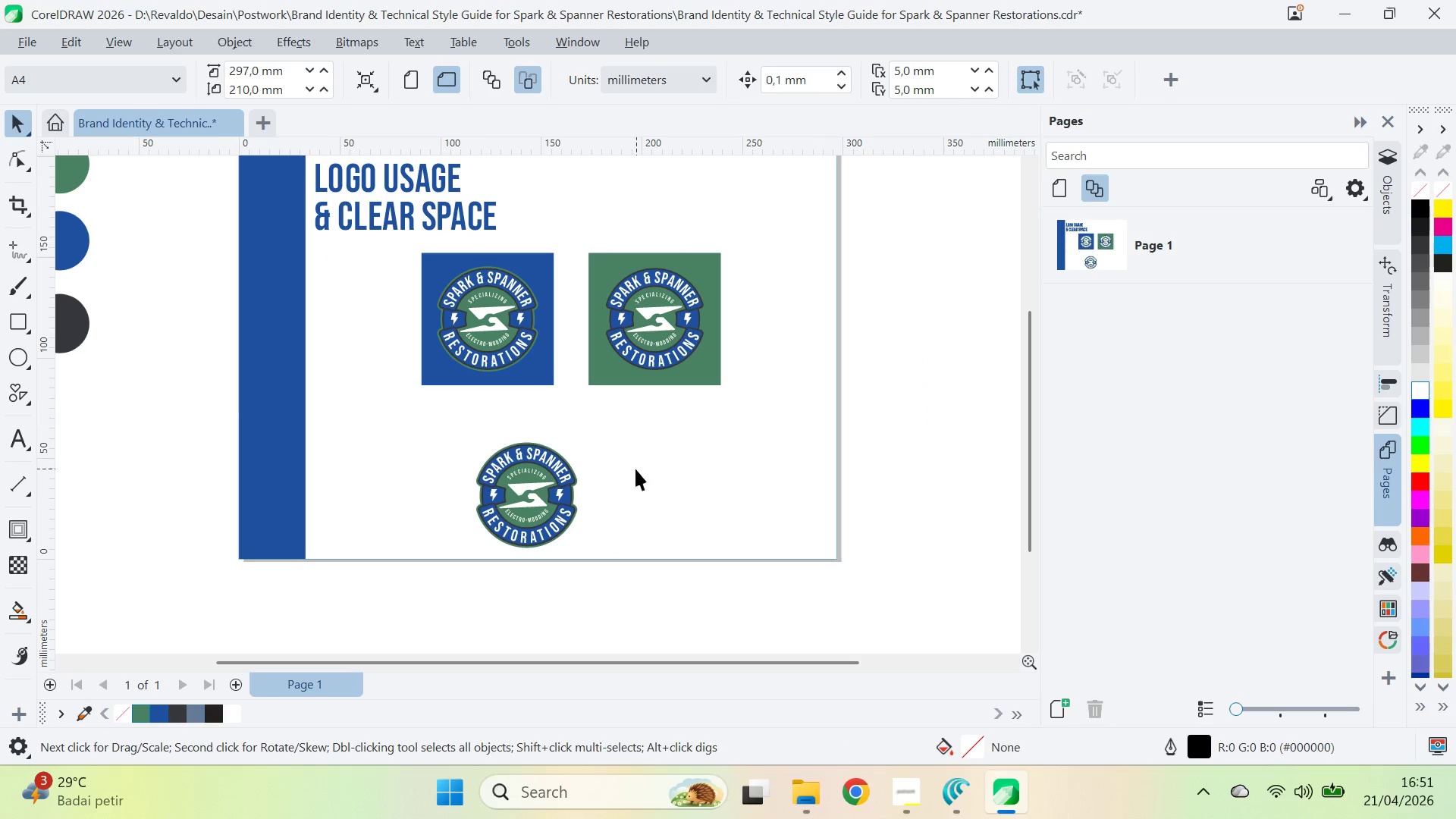 
left_click_drag(start_coordinate=[955, 413], to_coordinate=[865, 367])
 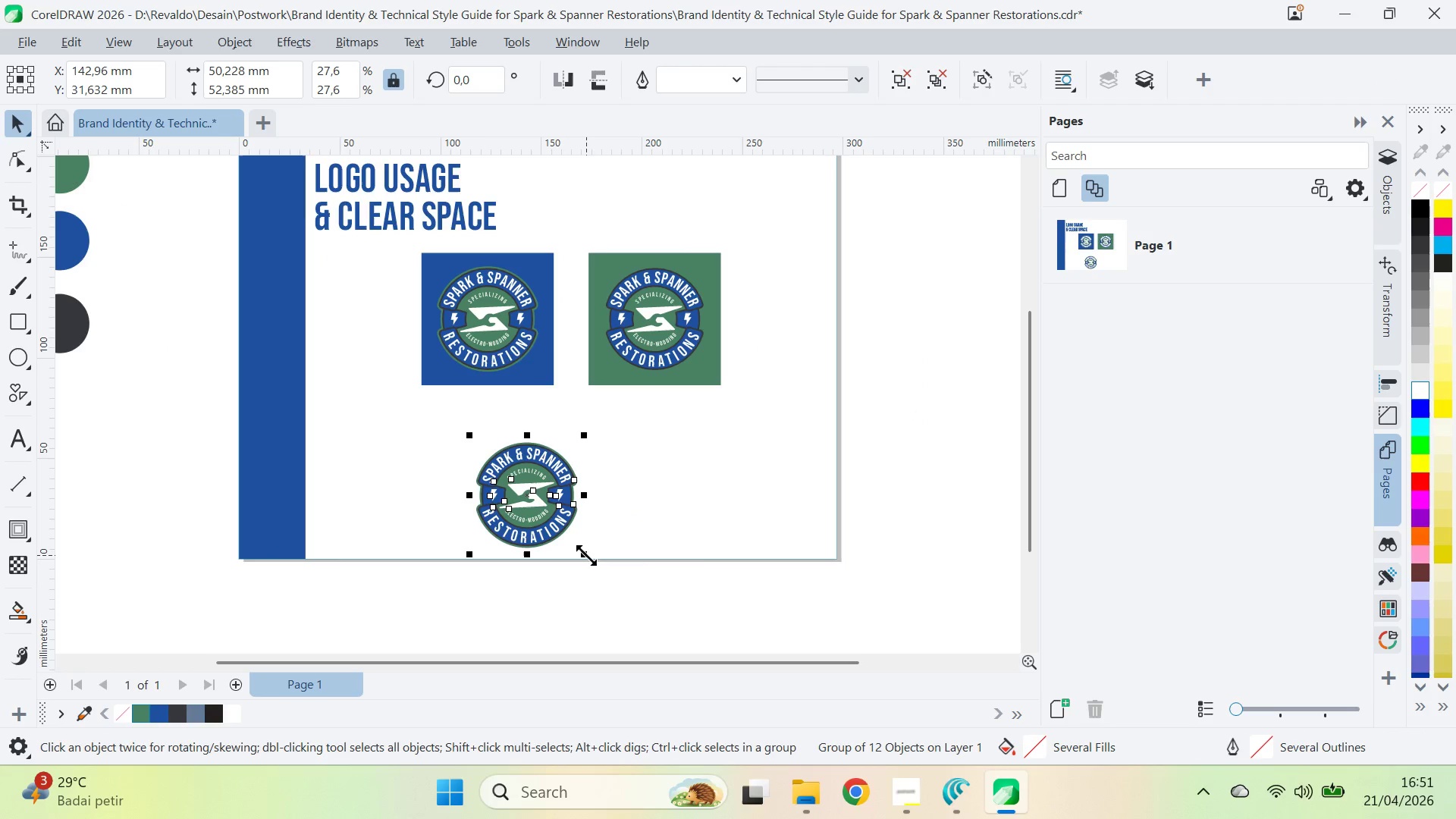 
left_click_drag(start_coordinate=[586, 555], to_coordinate=[585, 566])
 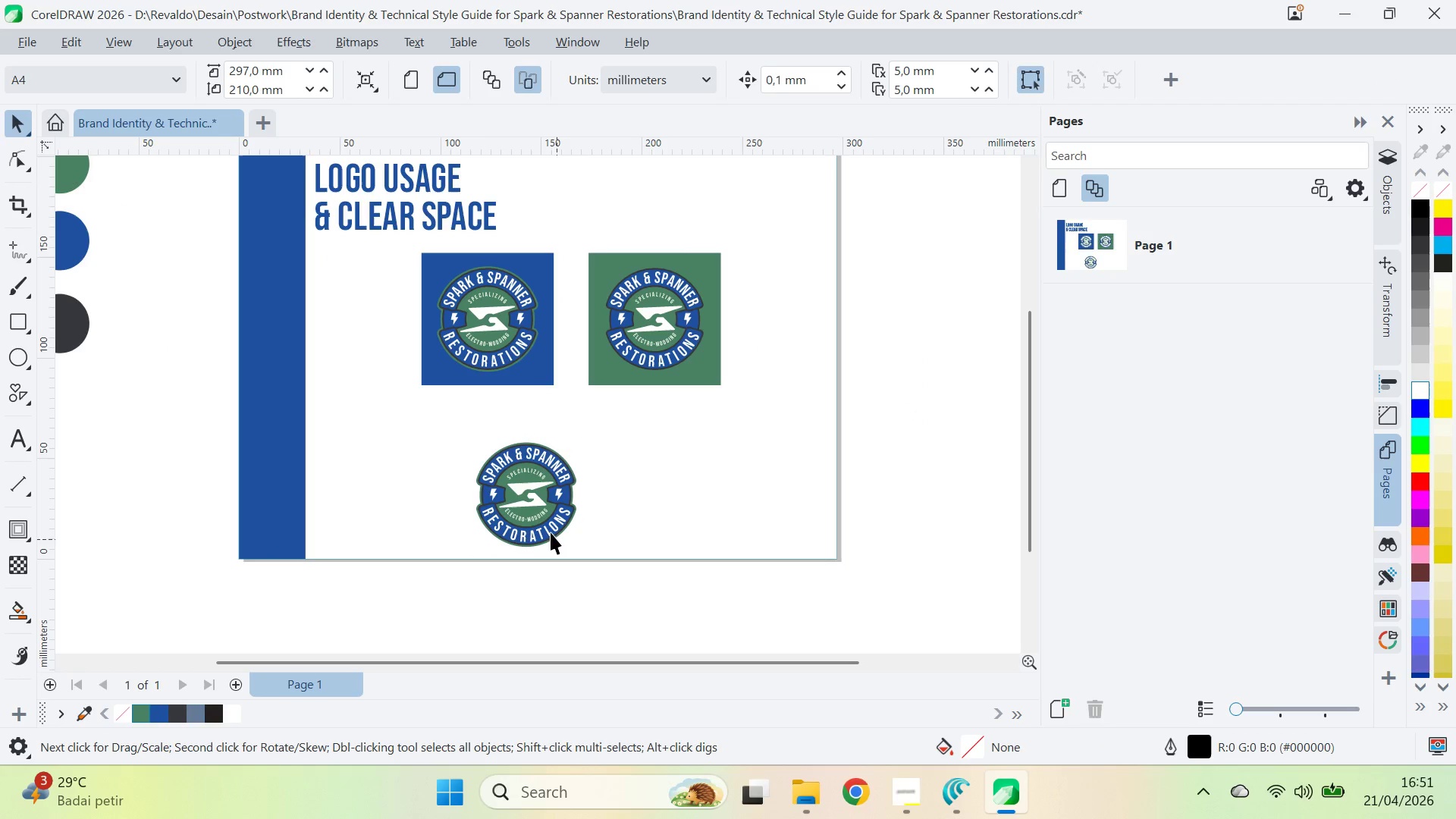 
left_click_drag(start_coordinate=[534, 499], to_coordinate=[678, 485])
 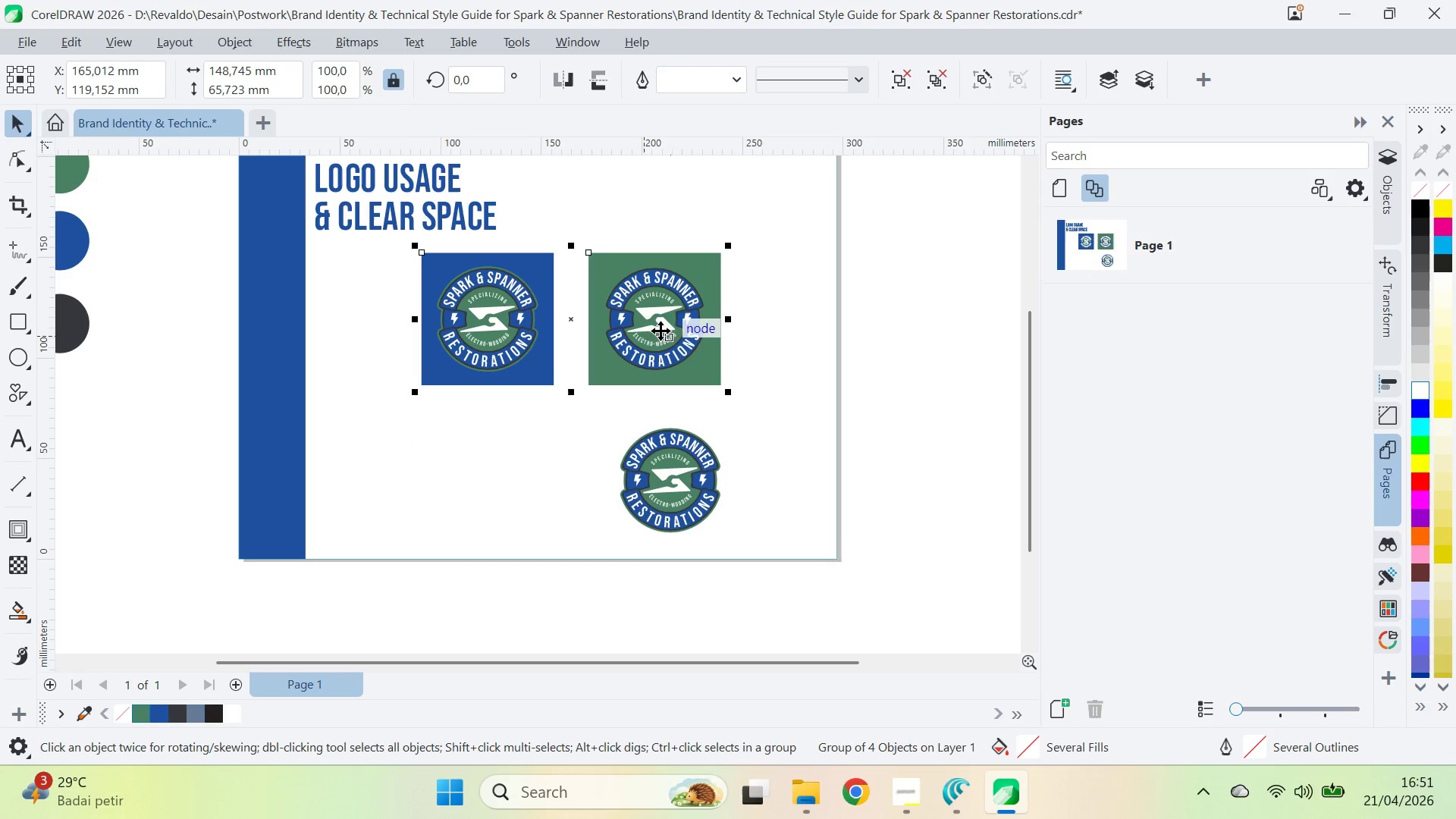 
key(Control+ControlLeft)
 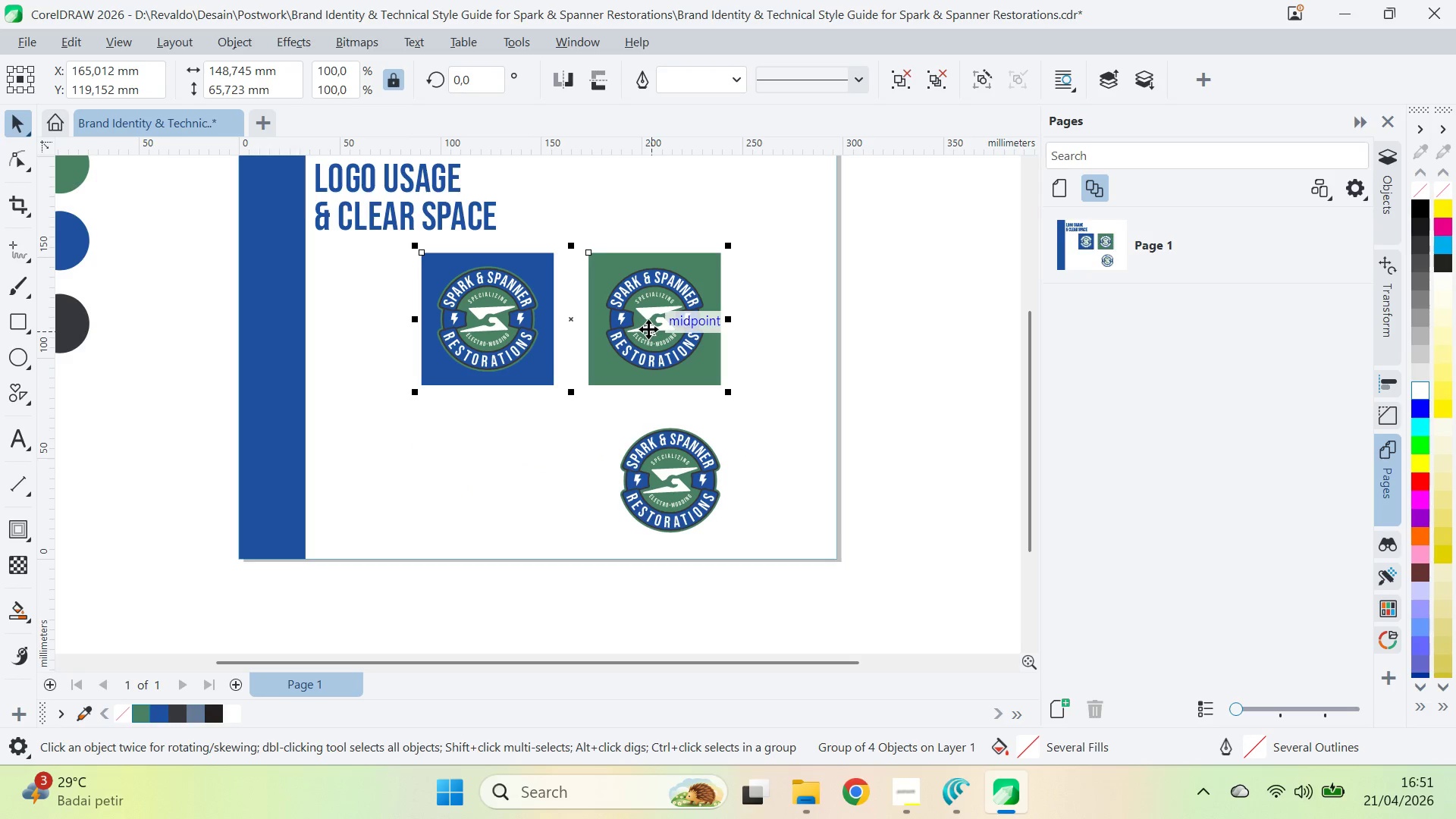 
left_click_drag(start_coordinate=[648, 329], to_coordinate=[545, 330])
 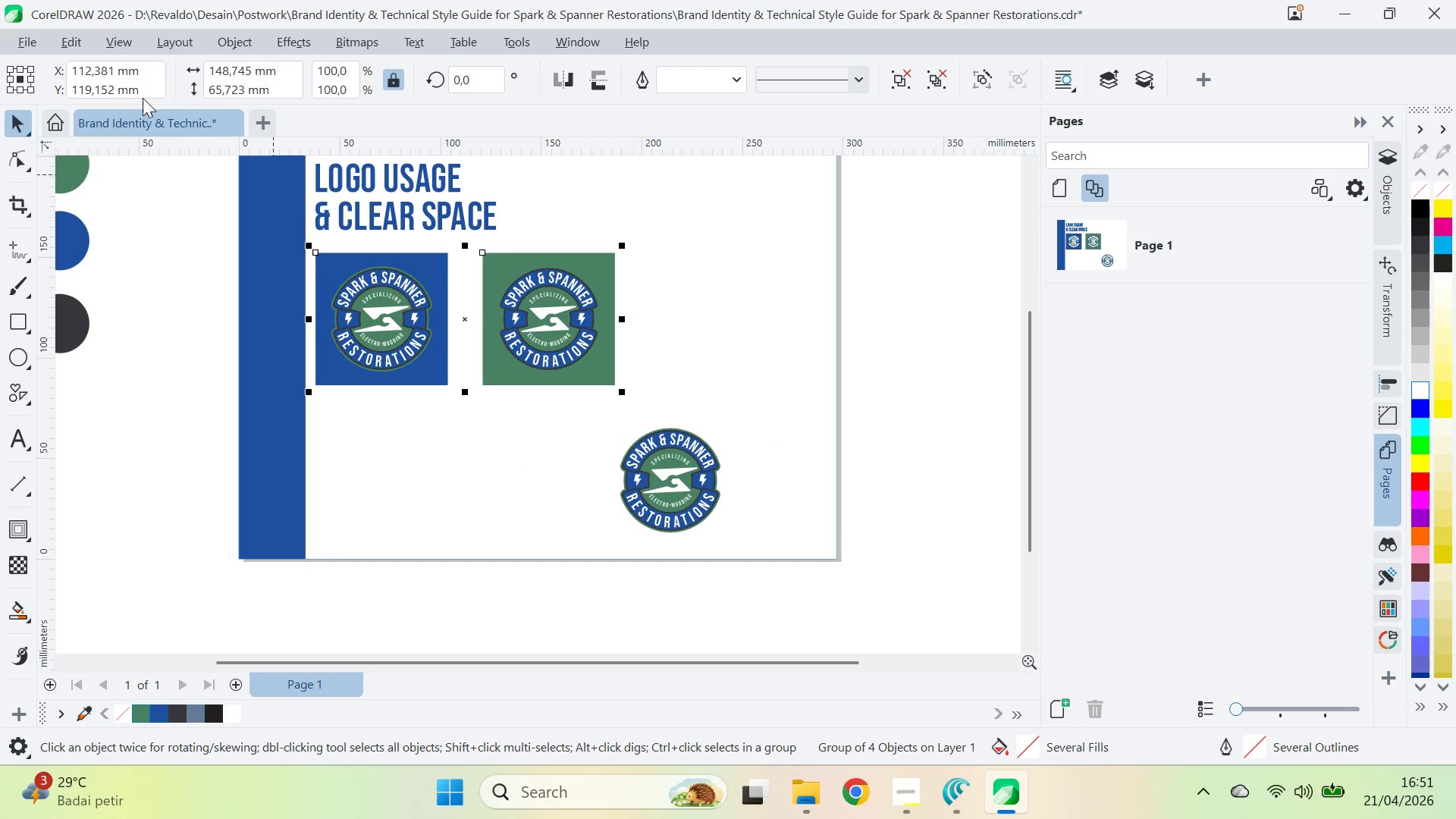 
hold_key(key=ShiftLeft, duration=2.8)
 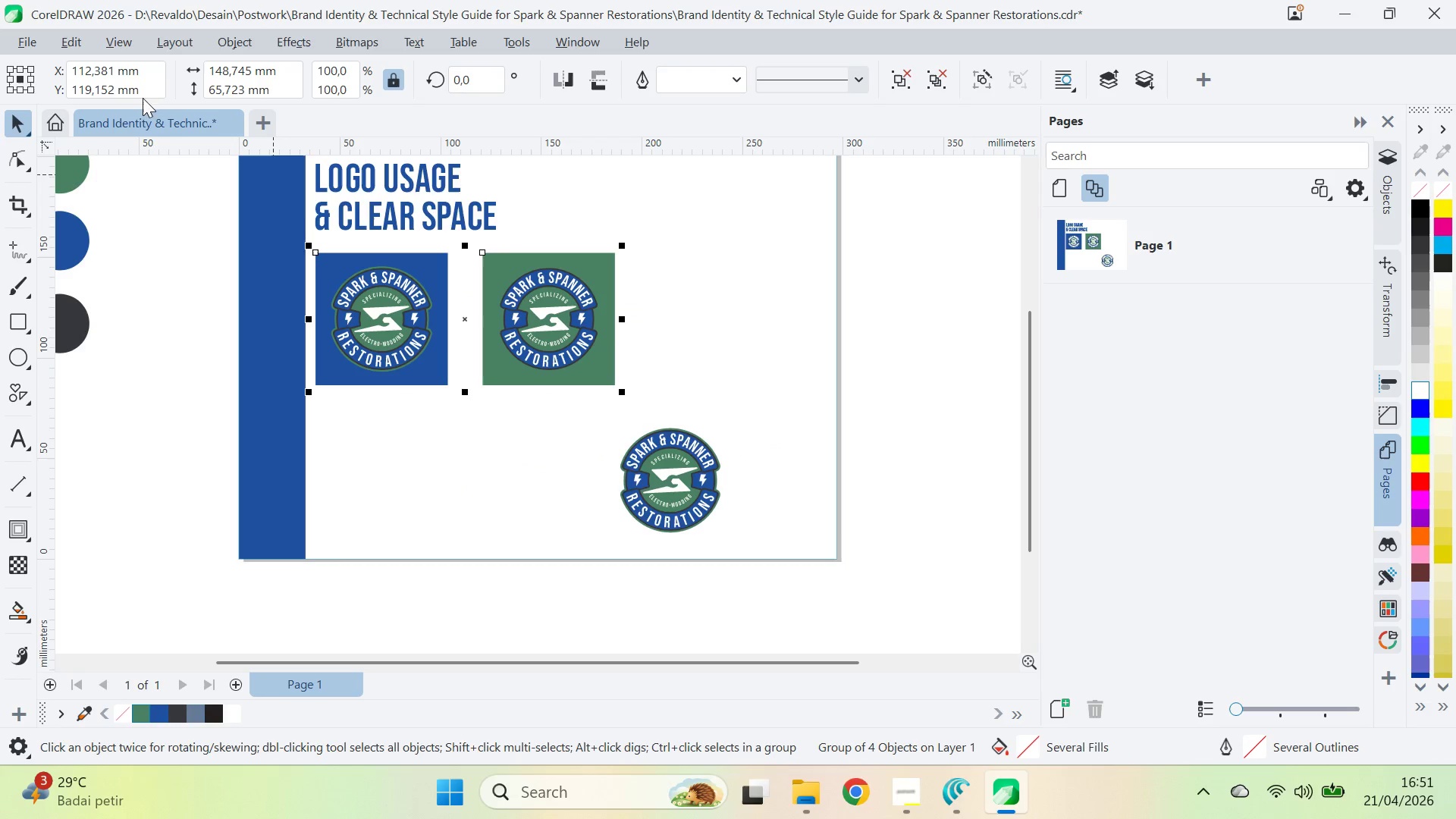 
key(Alt+AltLeft)
 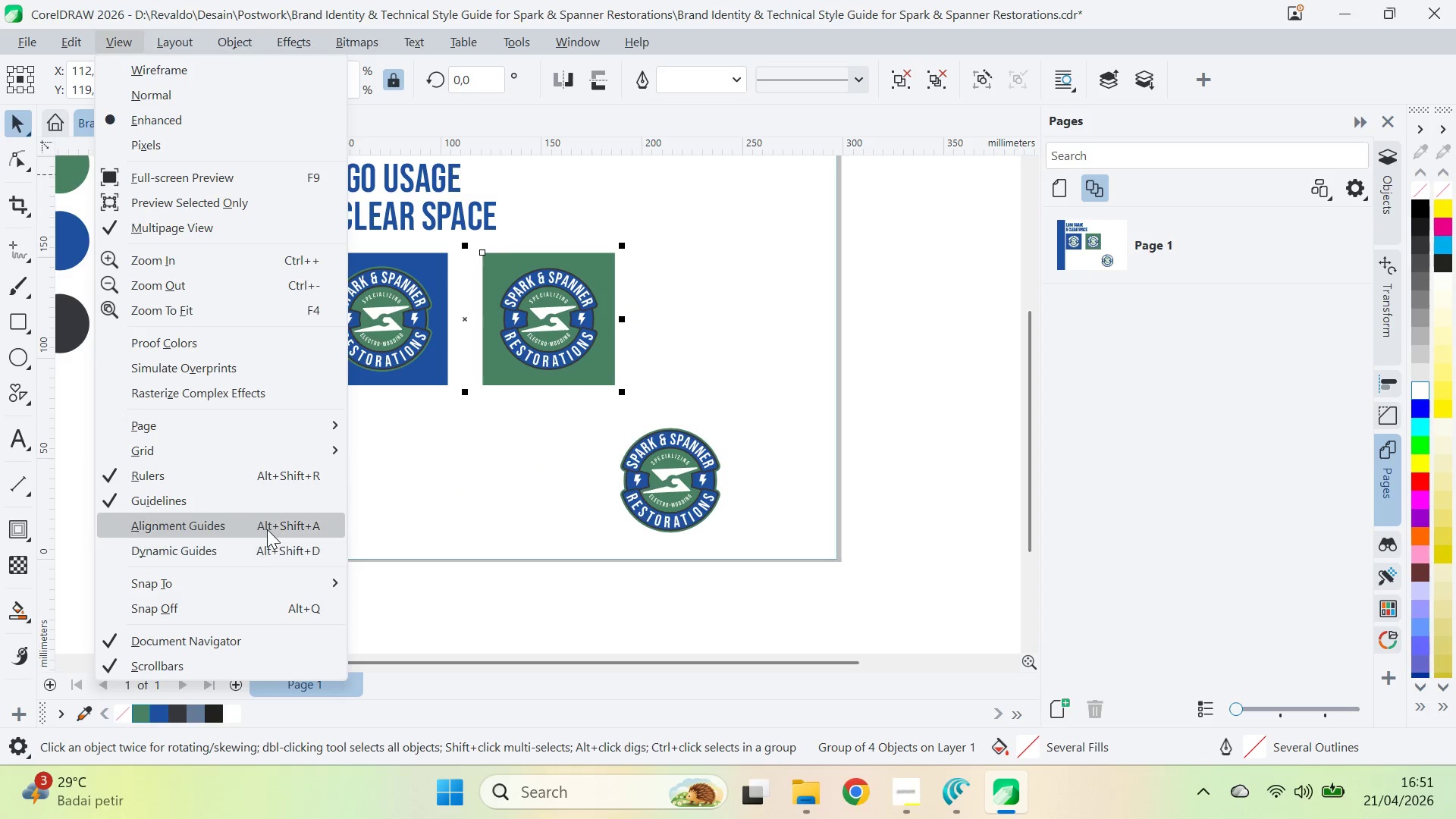 
left_click([268, 525])
 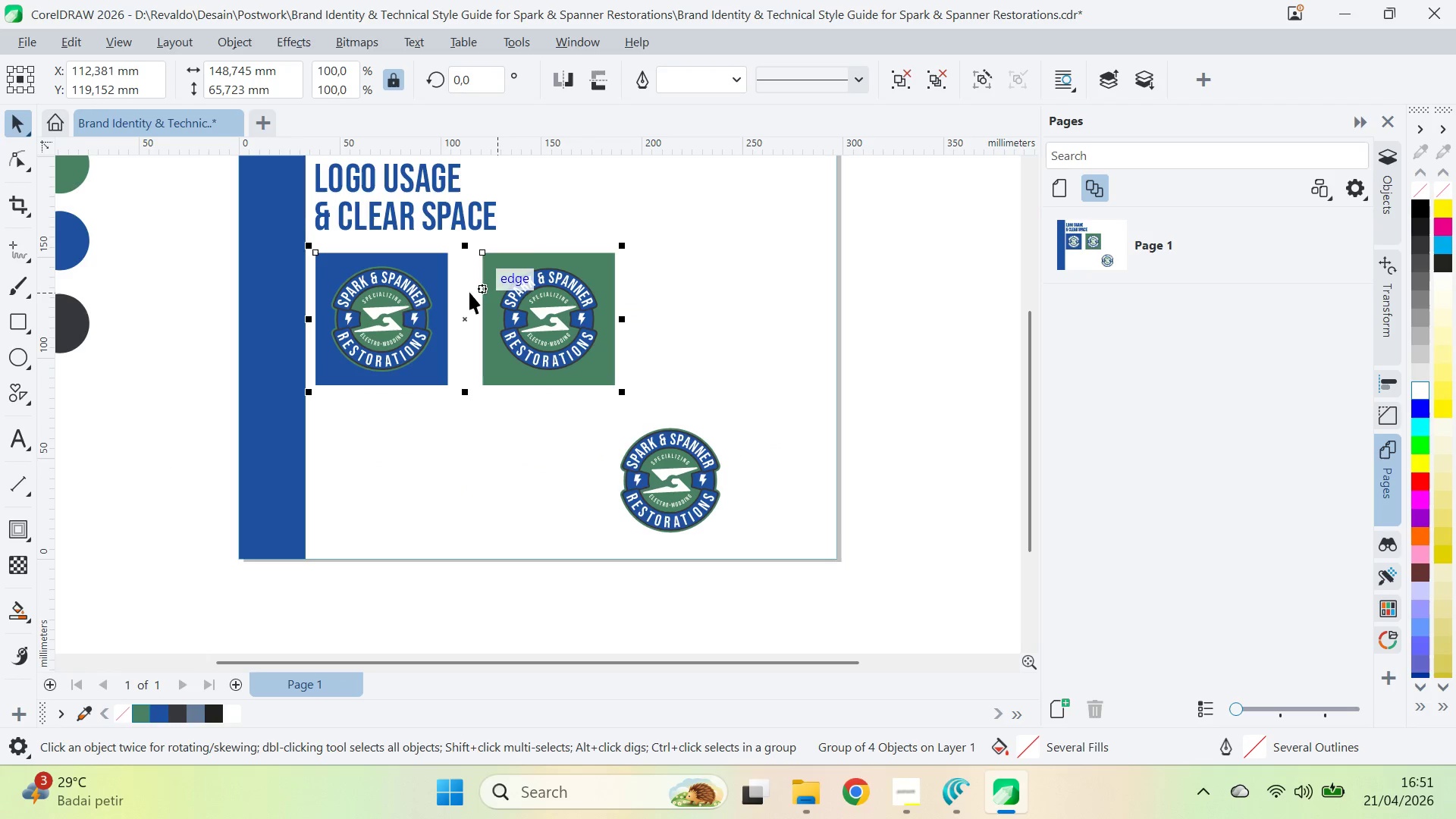 
left_click_drag(start_coordinate=[390, 325], to_coordinate=[672, 297])
 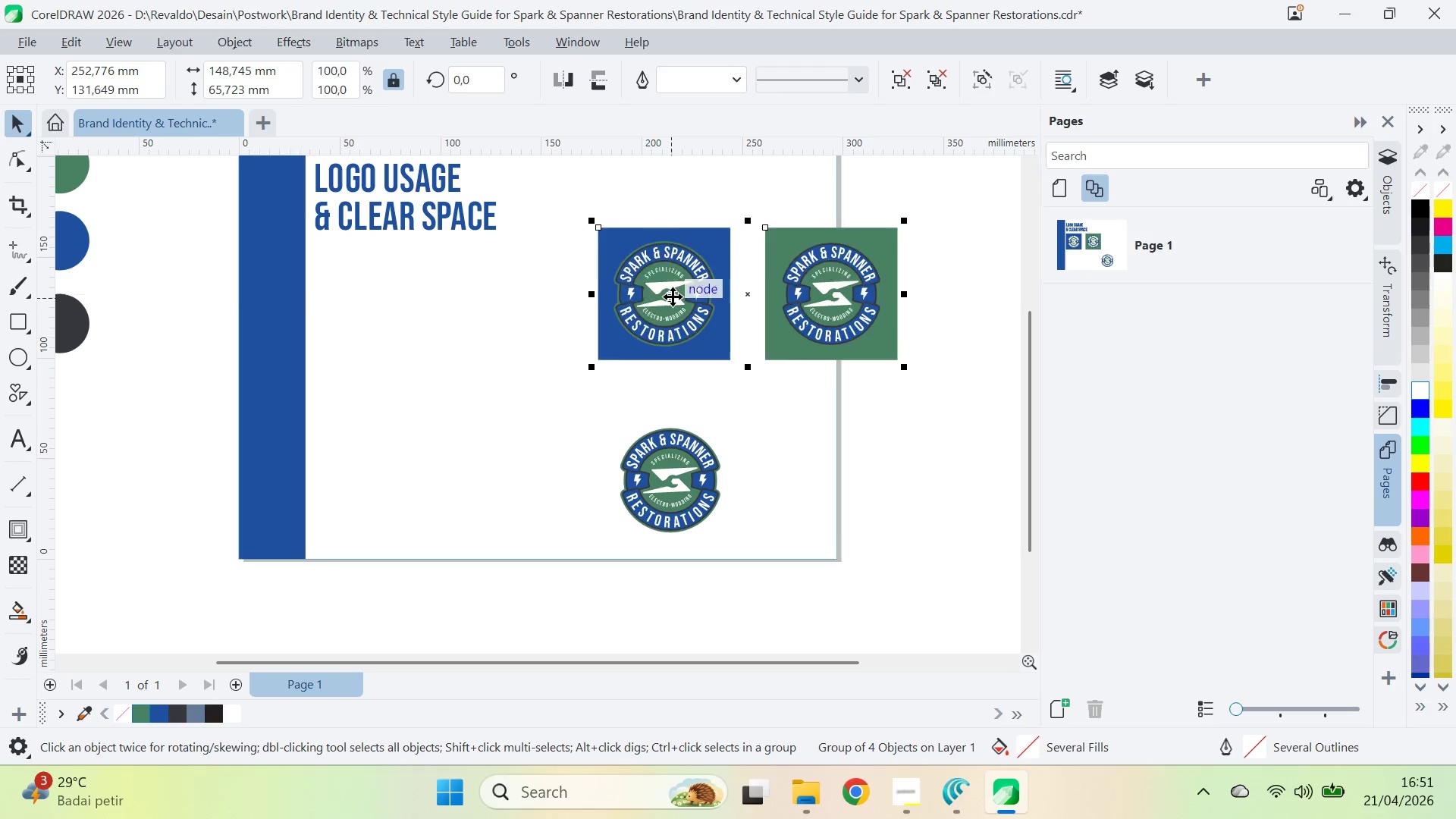 
left_click_drag(start_coordinate=[673, 297], to_coordinate=[390, 322])
 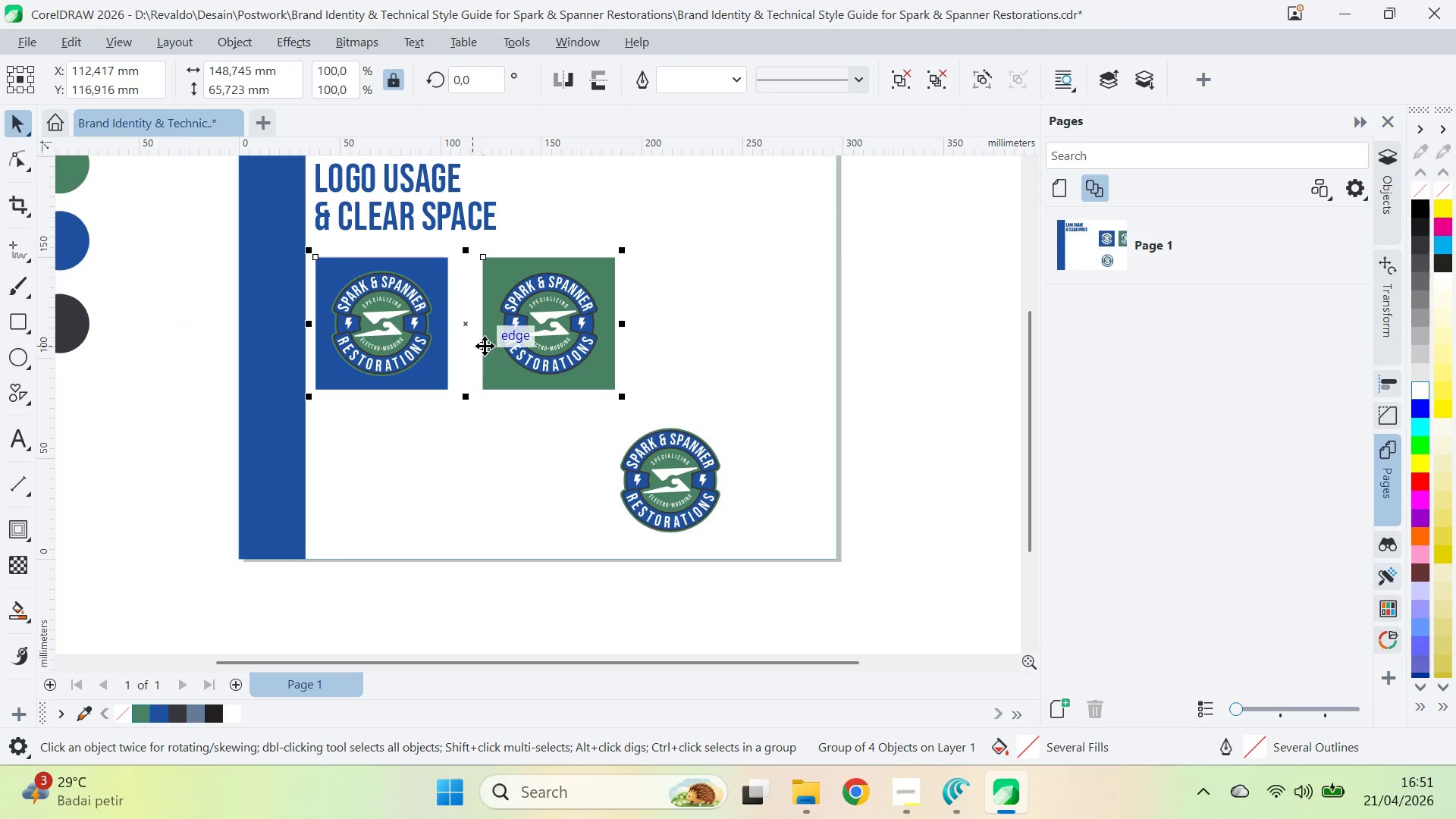 
key(Shift+ShiftLeft)
 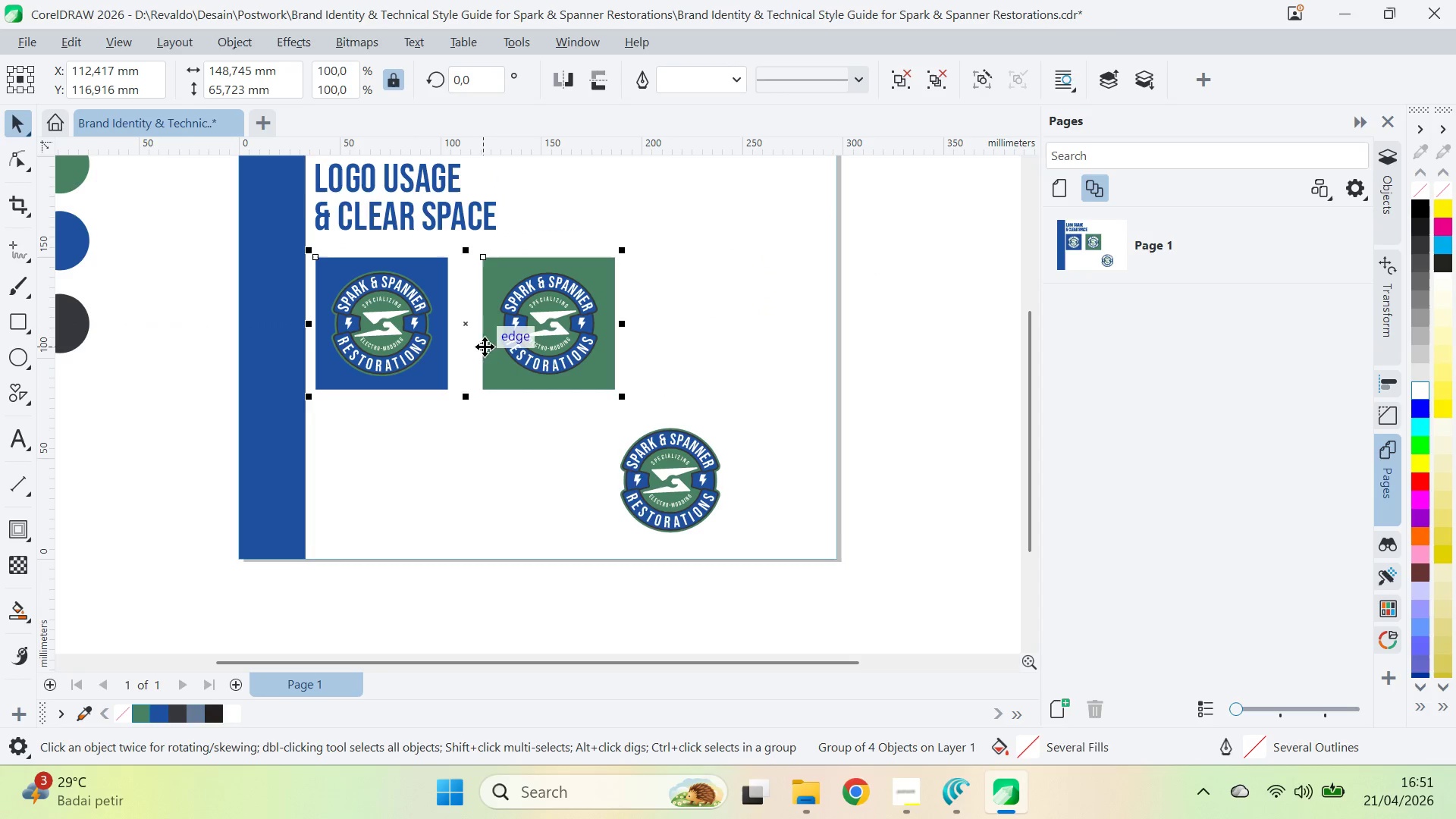 
left_click_drag(start_coordinate=[485, 347], to_coordinate=[608, 389])
 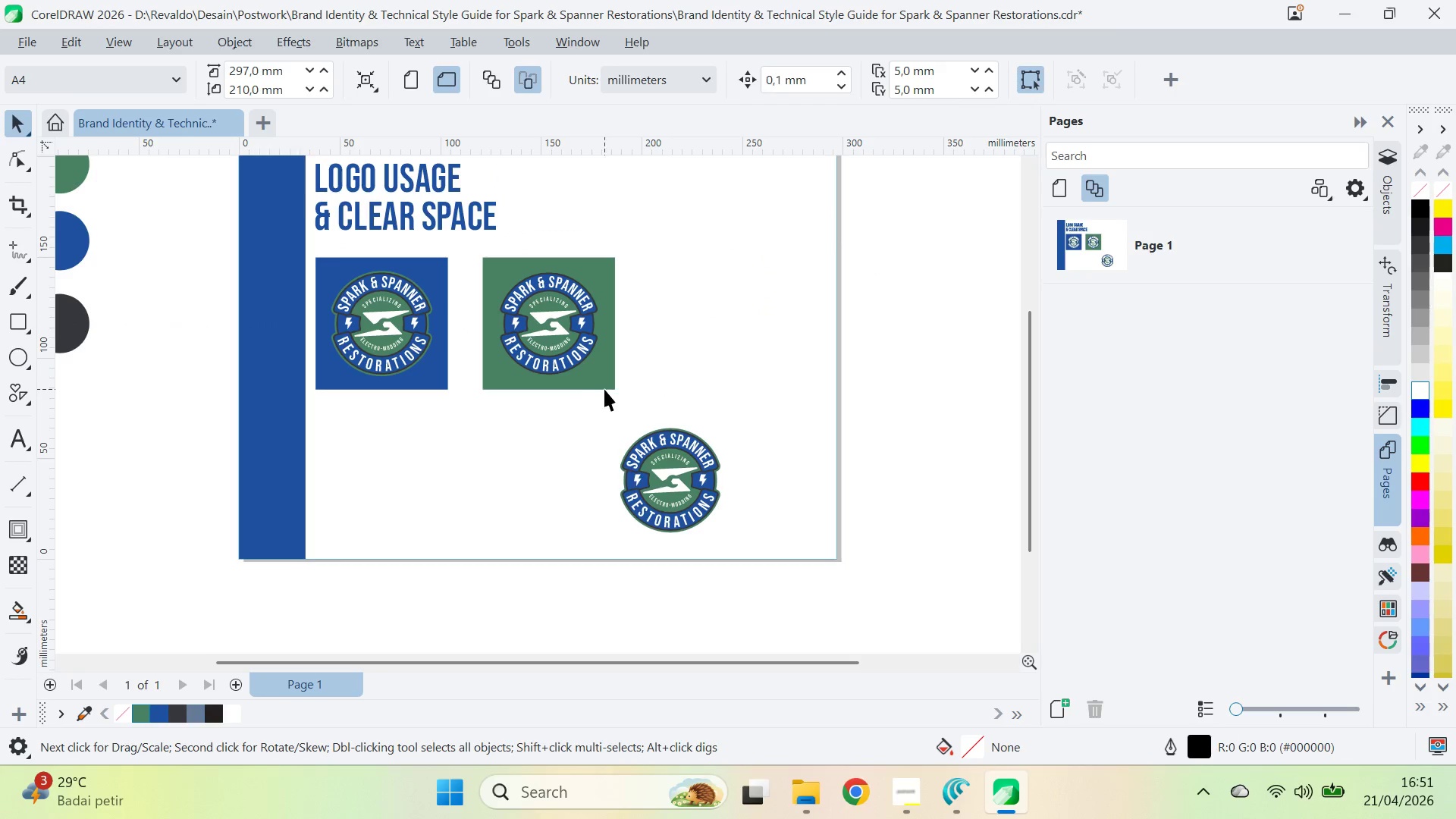 
left_click([578, 373])
 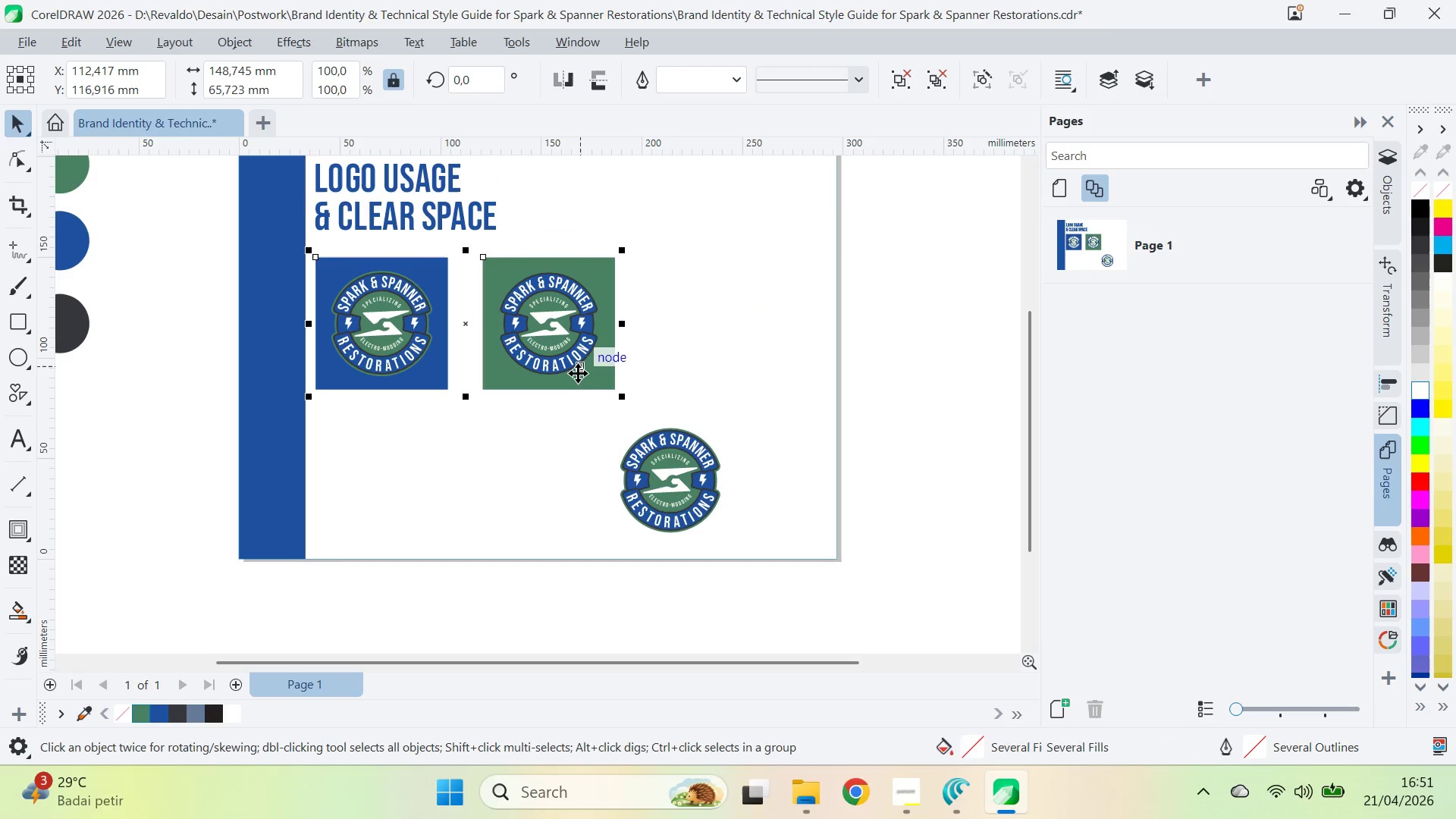 
key(Control+U)
 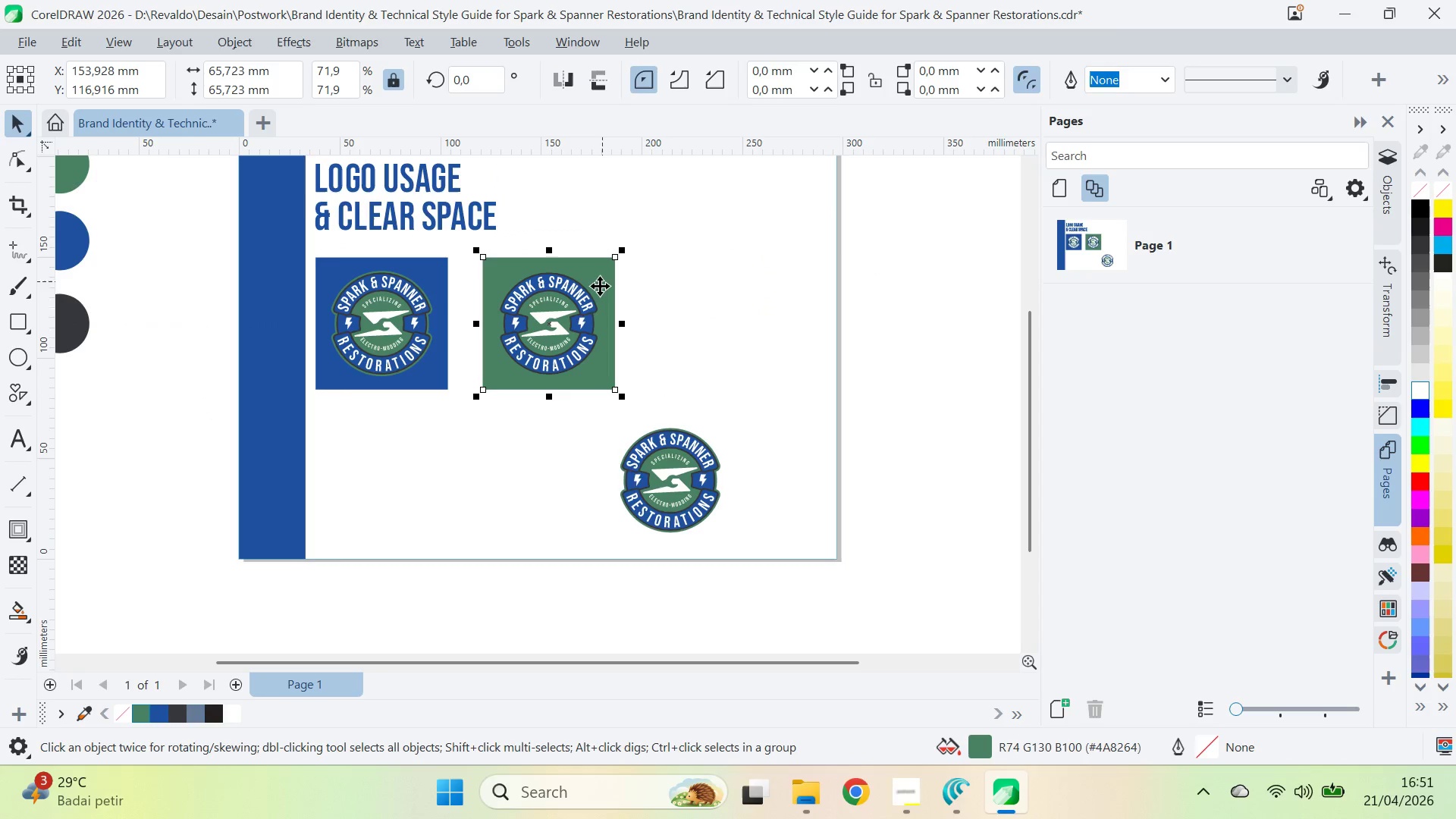 
left_click_drag(start_coordinate=[573, 308], to_coordinate=[403, 458])
 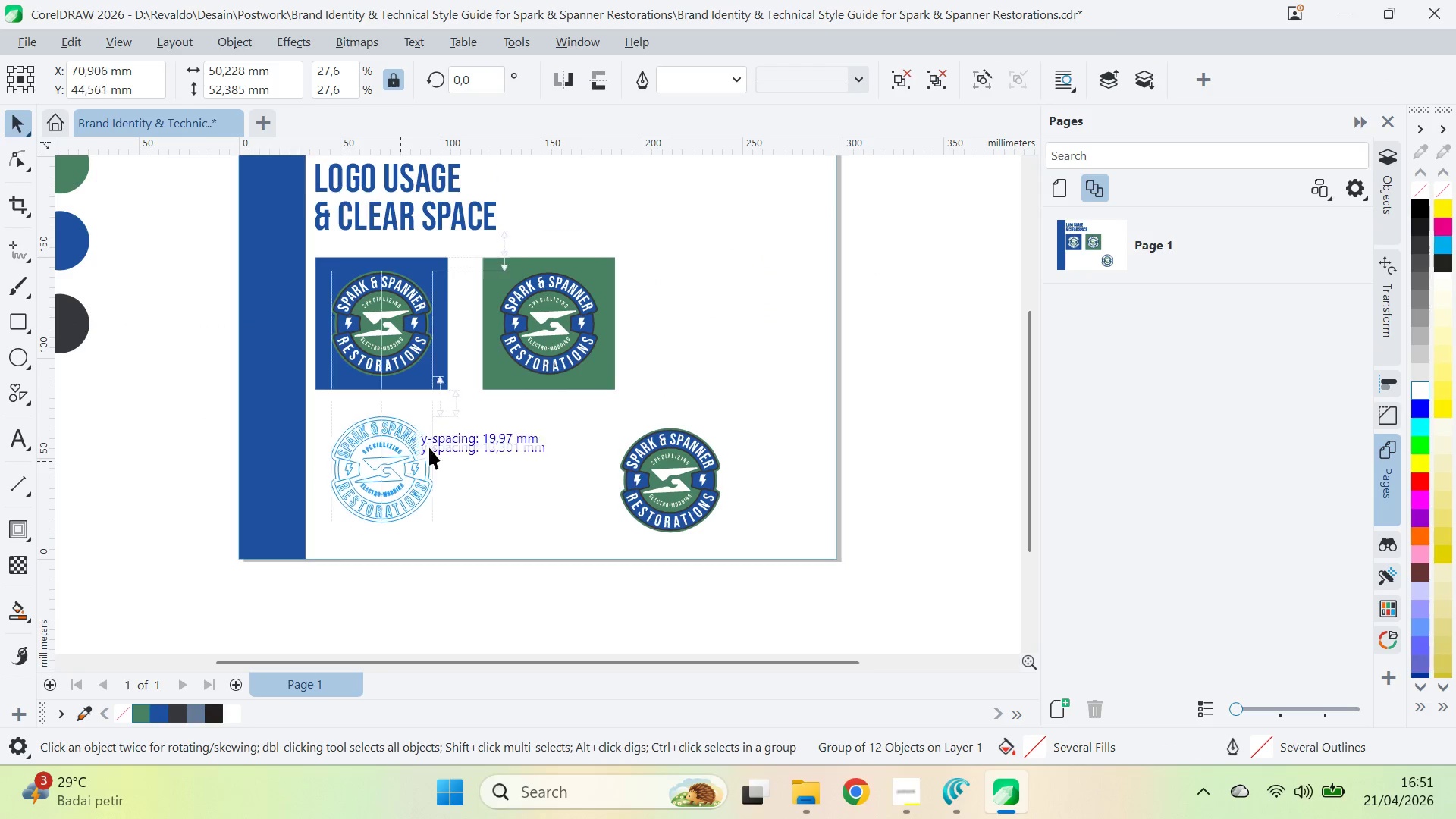 
key(Control+Z)
 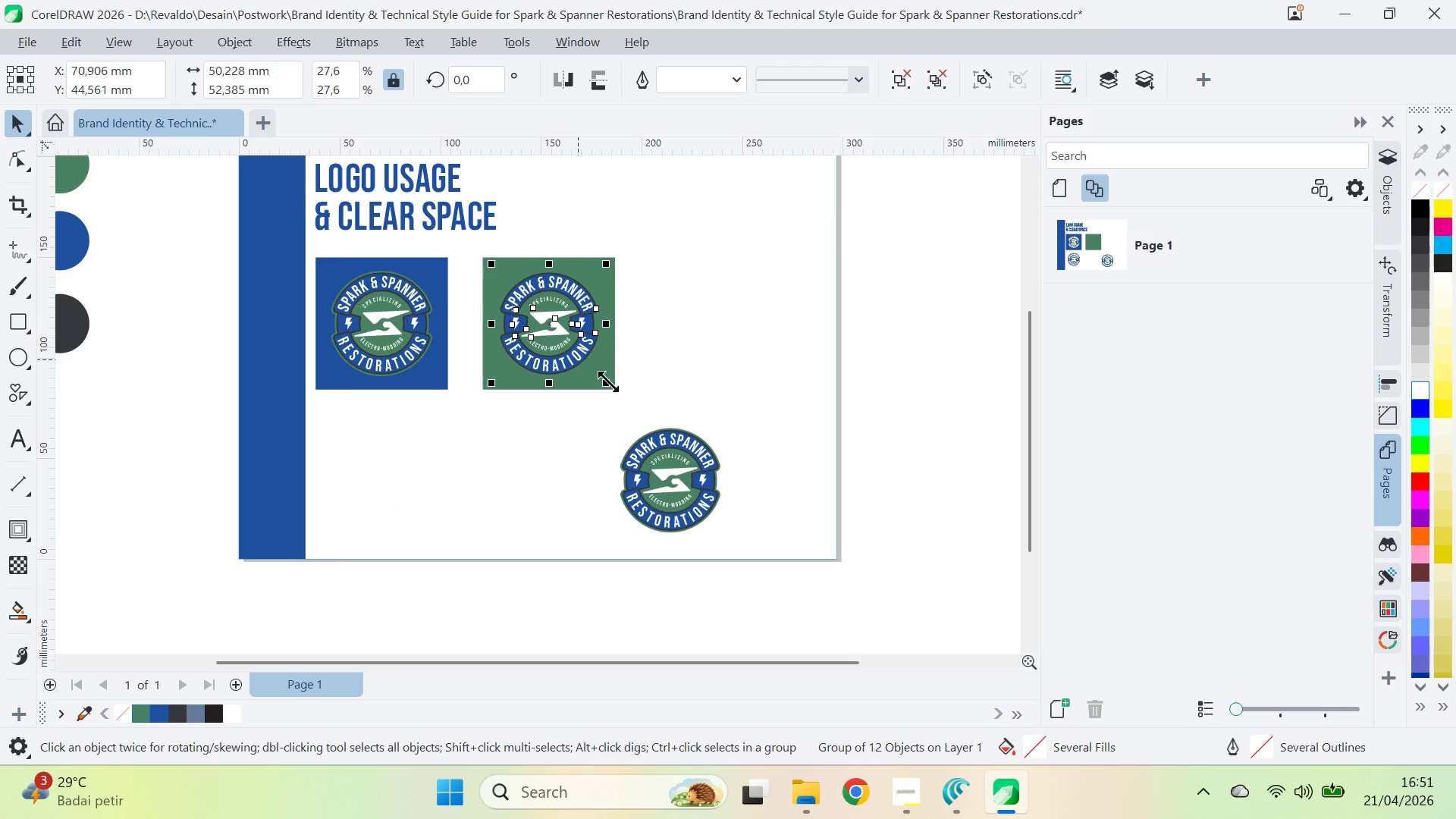 
hold_key(key=ShiftLeft, duration=0.69)
 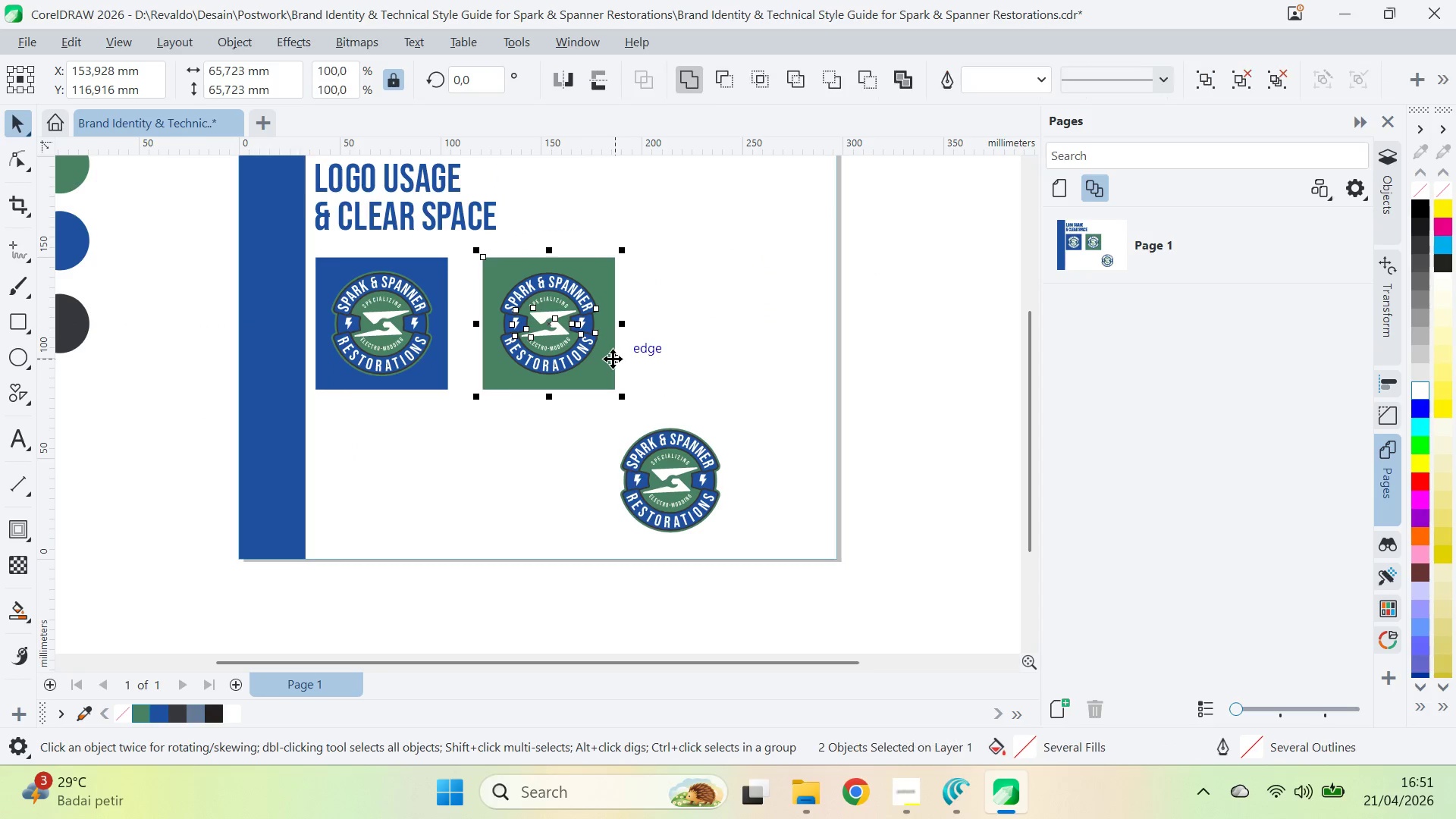 
key(Control+G)
 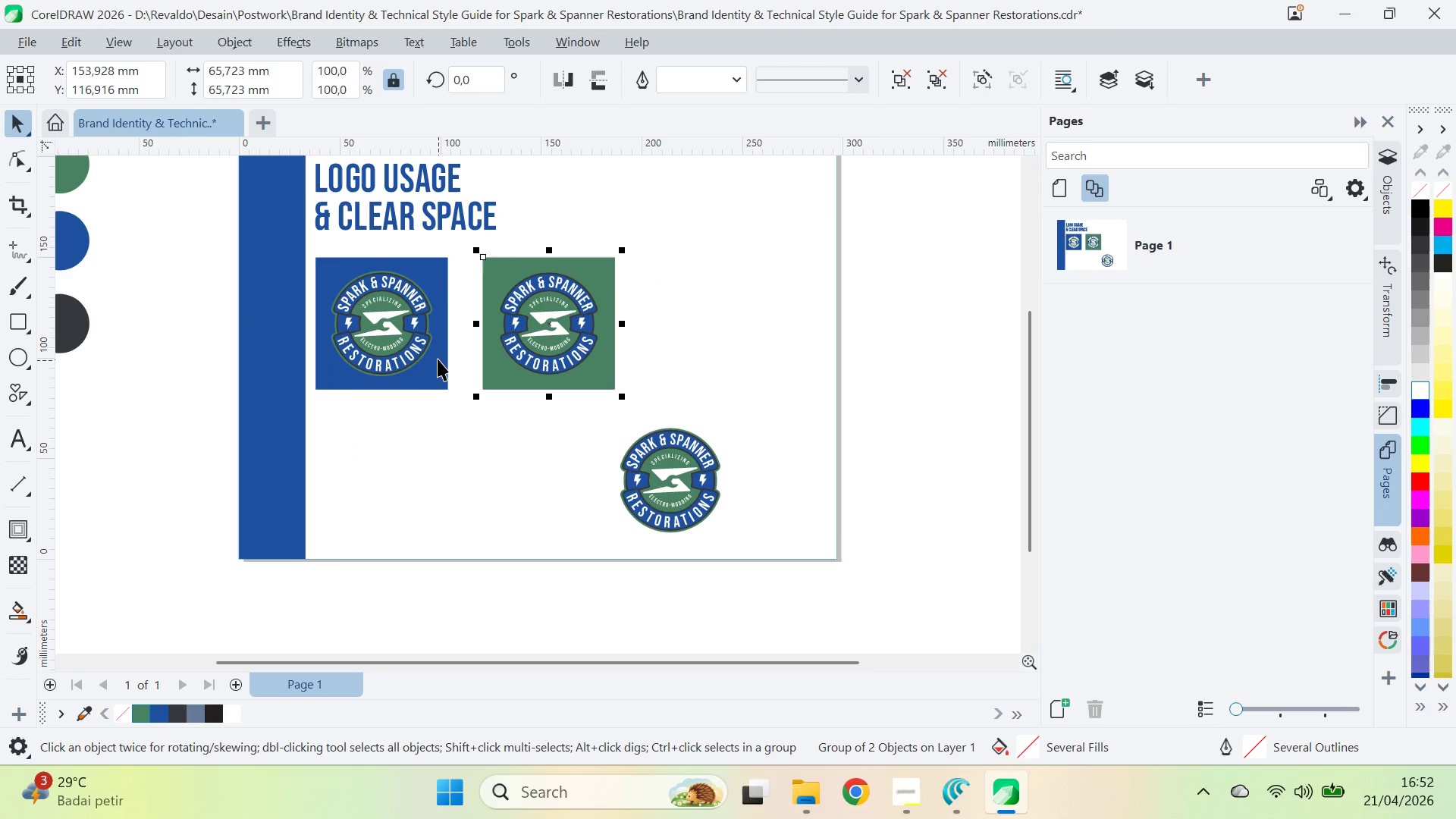 
left_click([428, 356])
 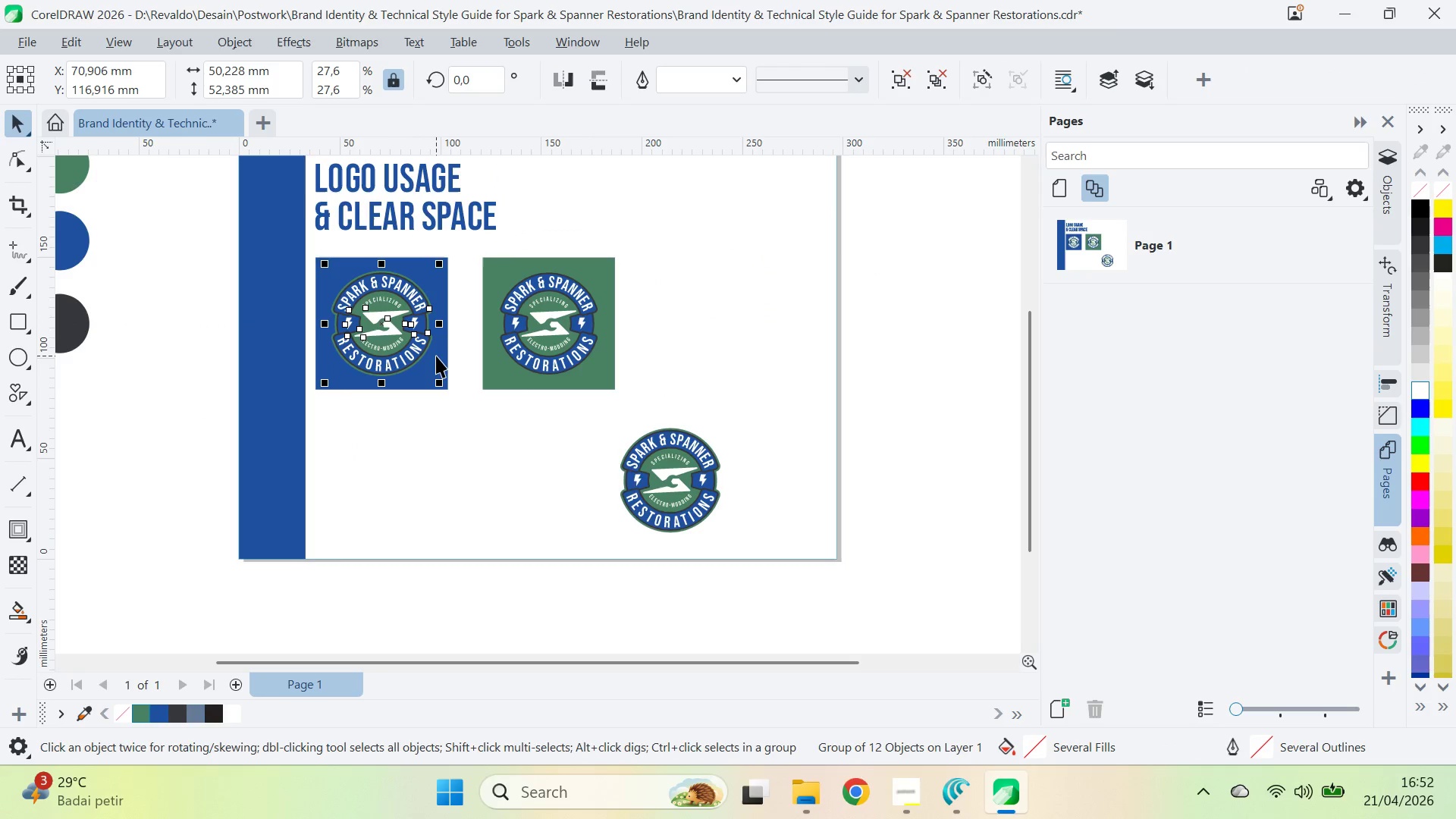 
hold_key(key=ShiftLeft, duration=0.39)
left_click([444, 370])
 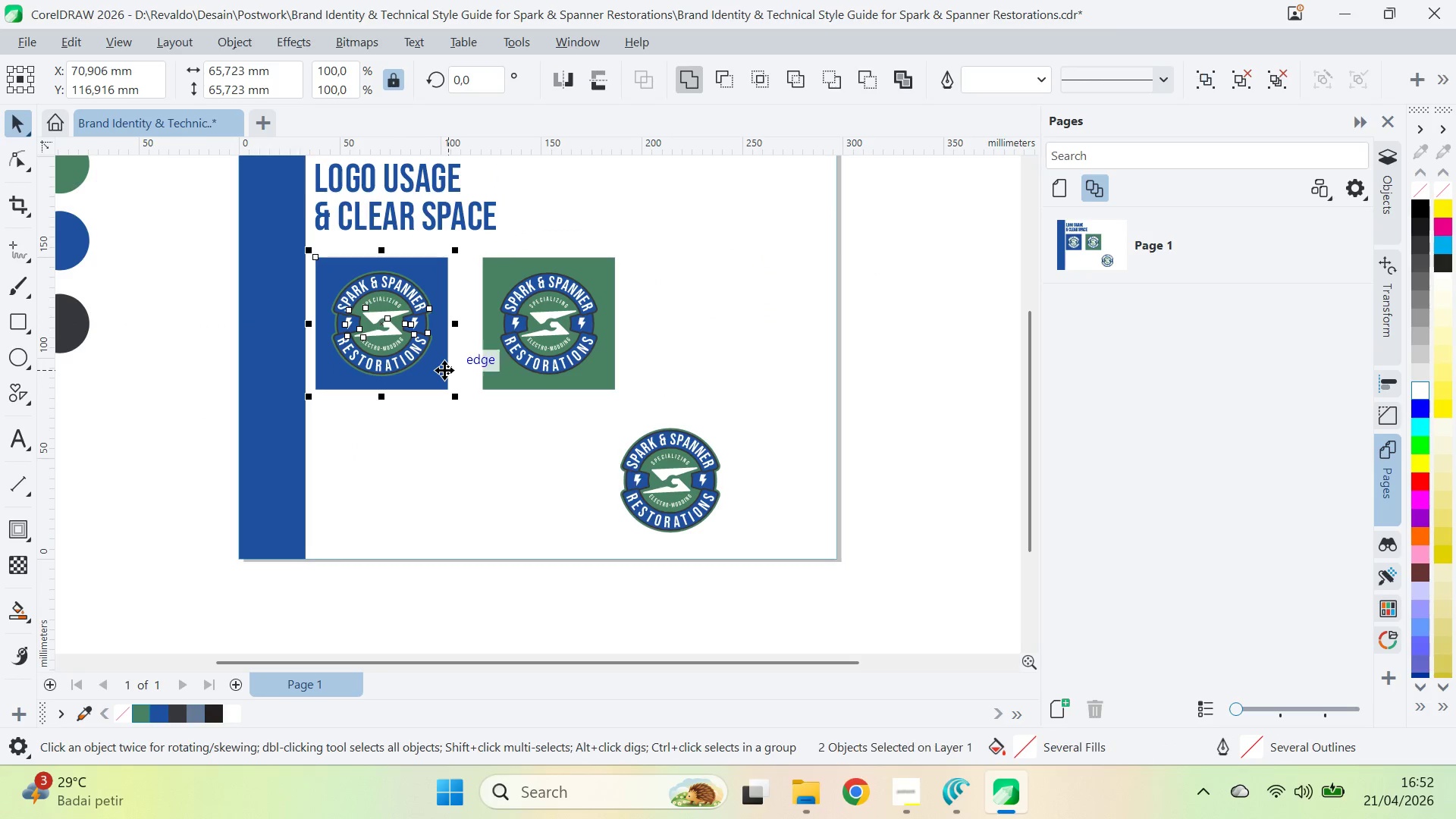 
key(Control+G)
 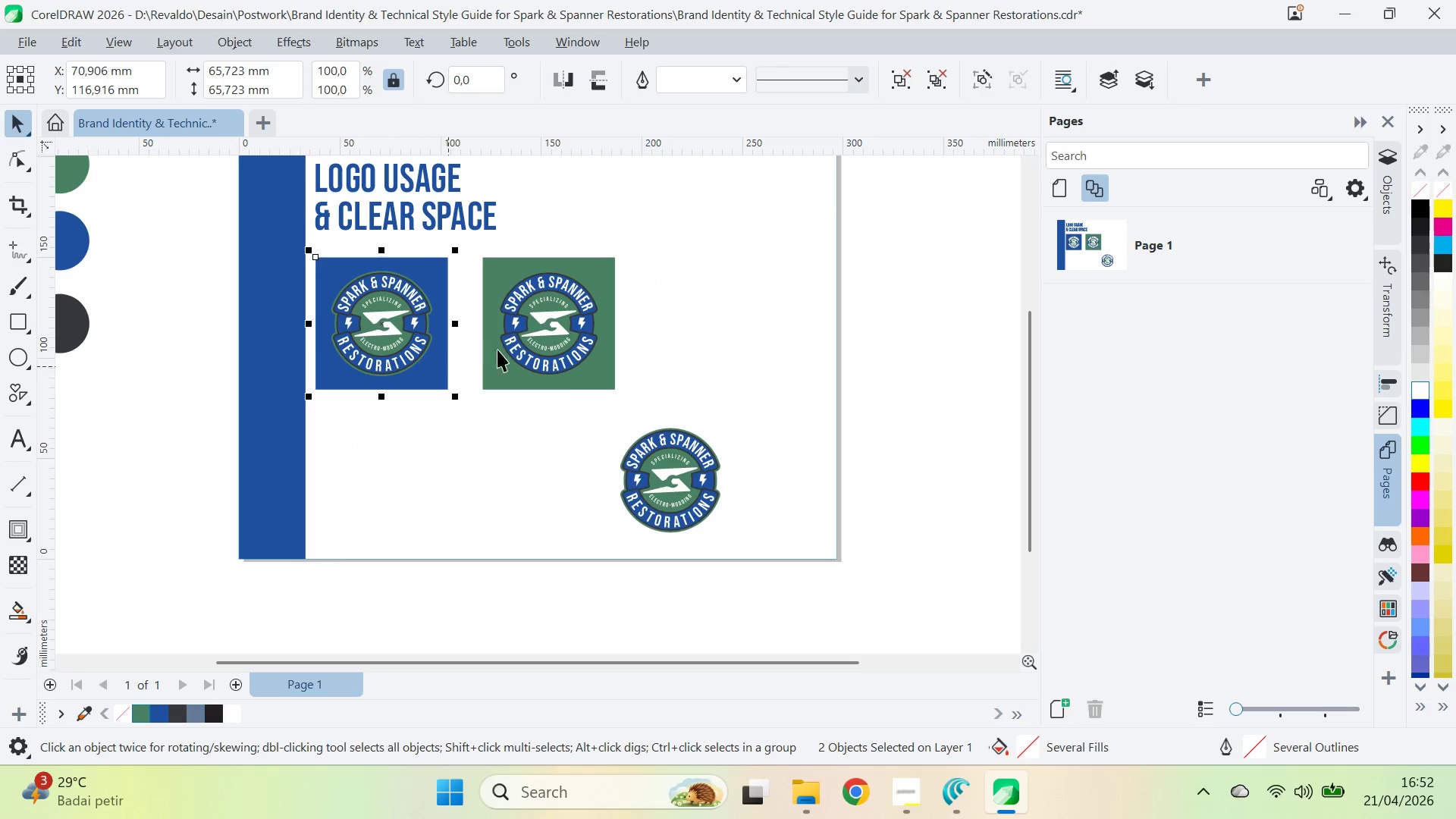 
left_click([566, 332])
 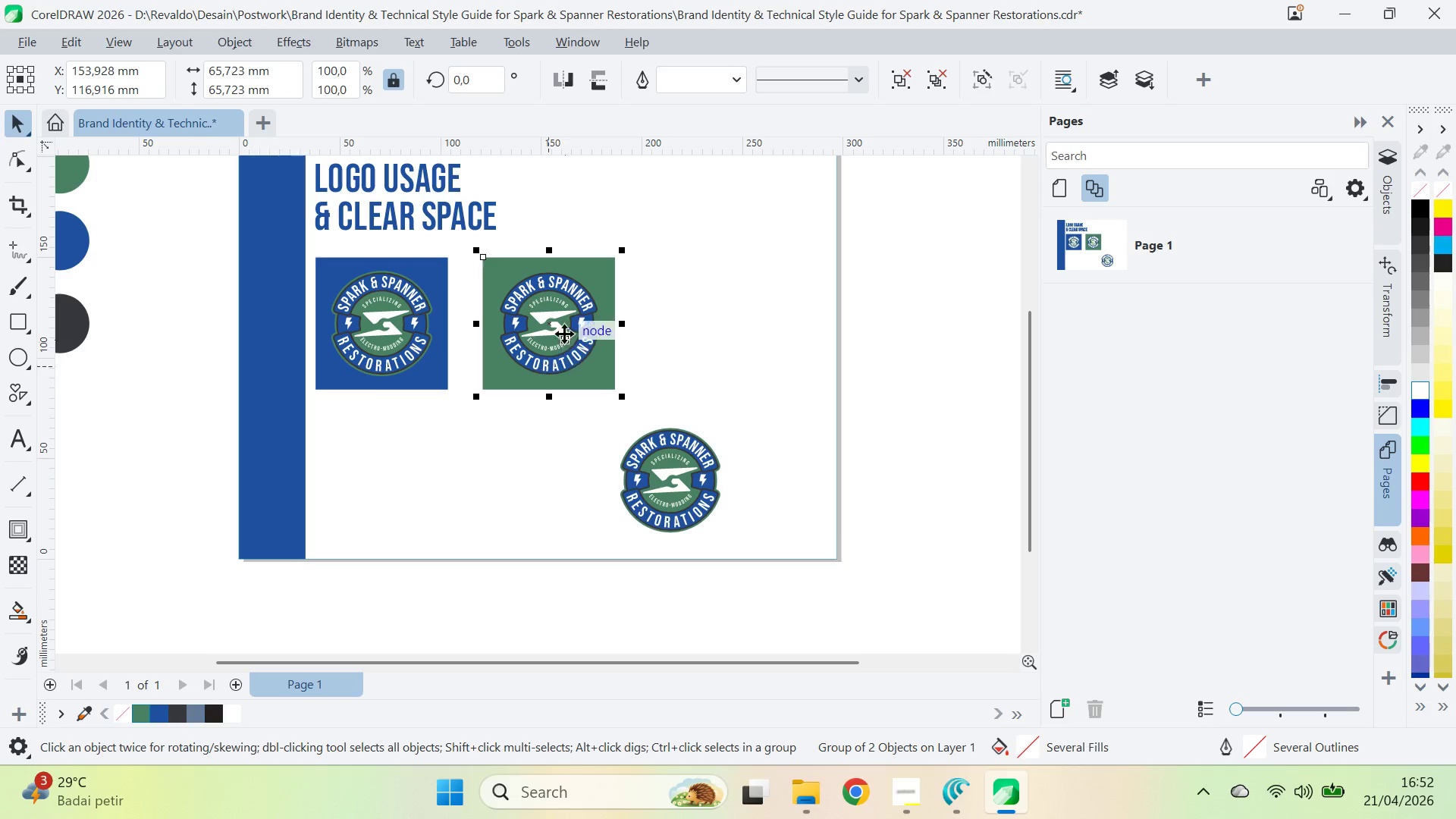 
left_click_drag(start_coordinate=[564, 321], to_coordinate=[396, 457])
 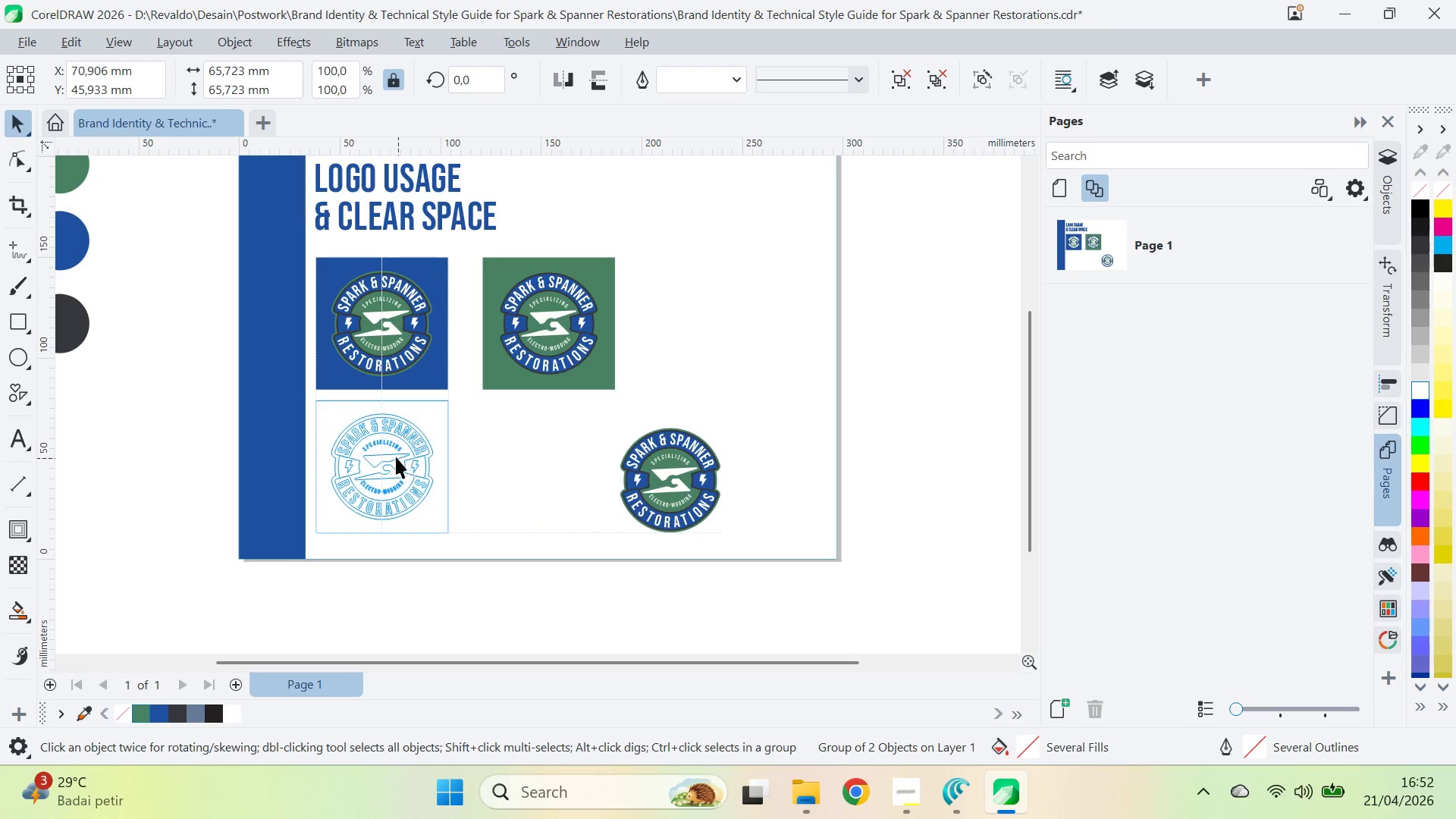 
key(Q)
 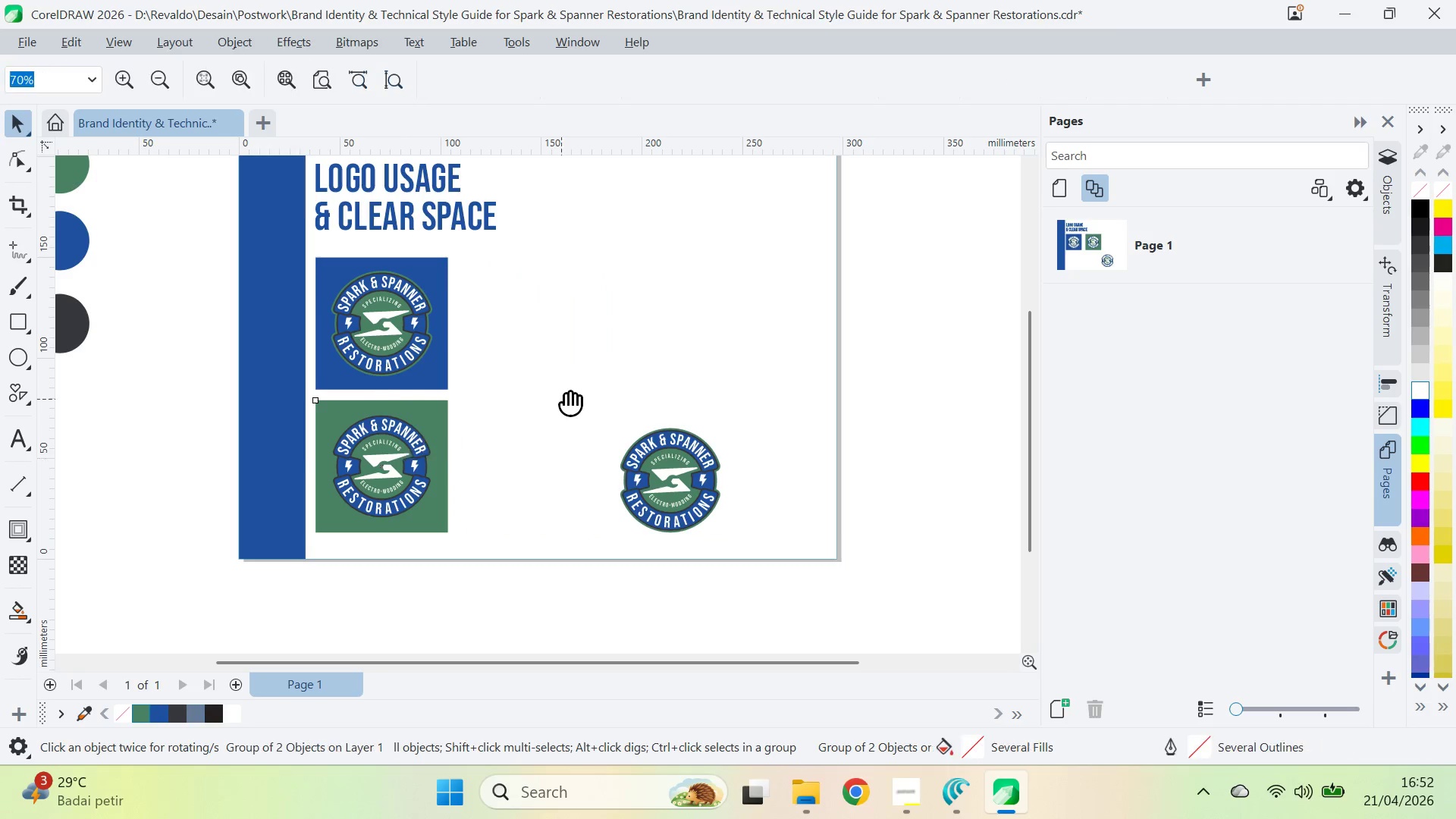 
left_click_drag(start_coordinate=[566, 395], to_coordinate=[557, 439])
 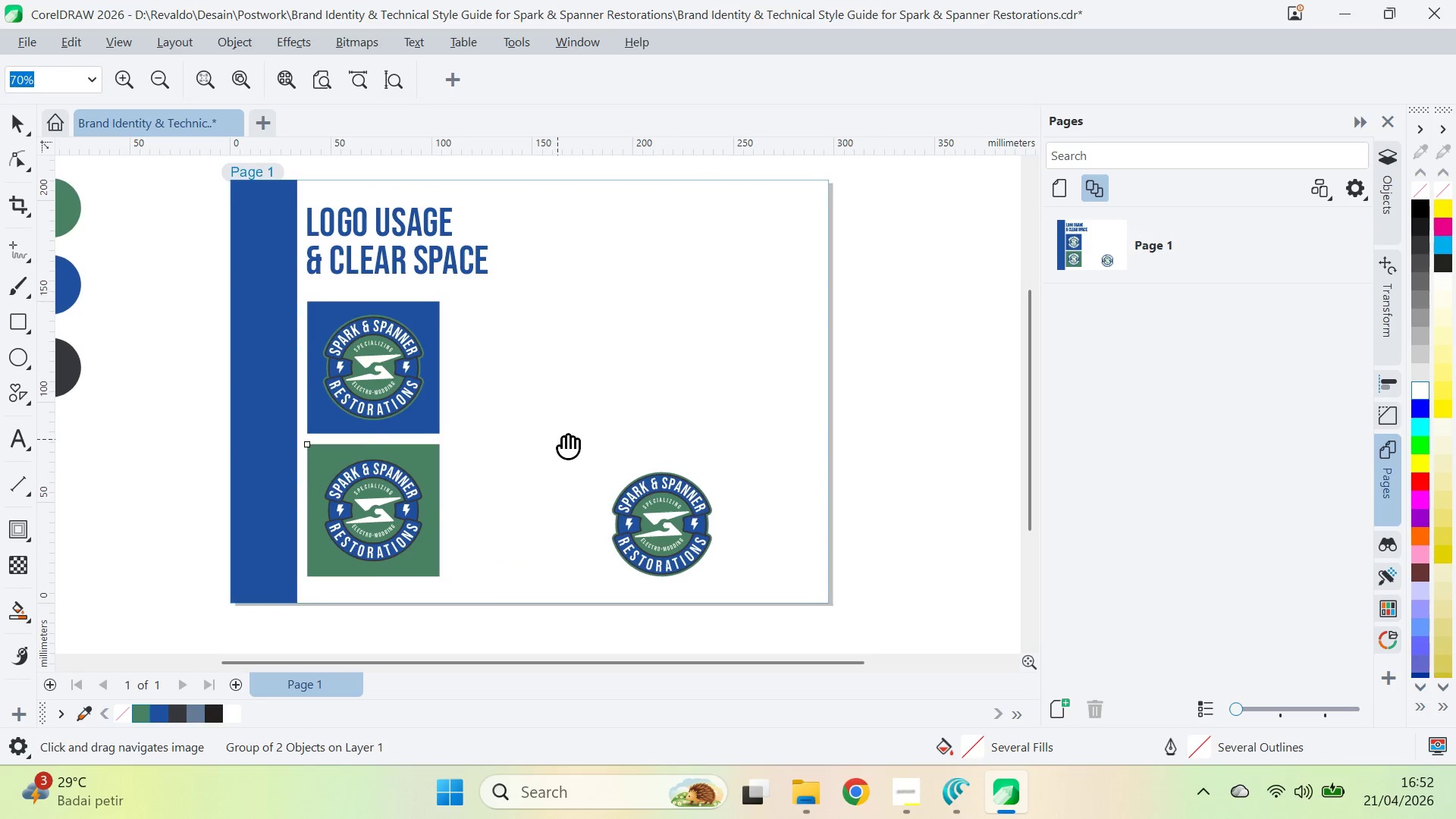 
key(V)
 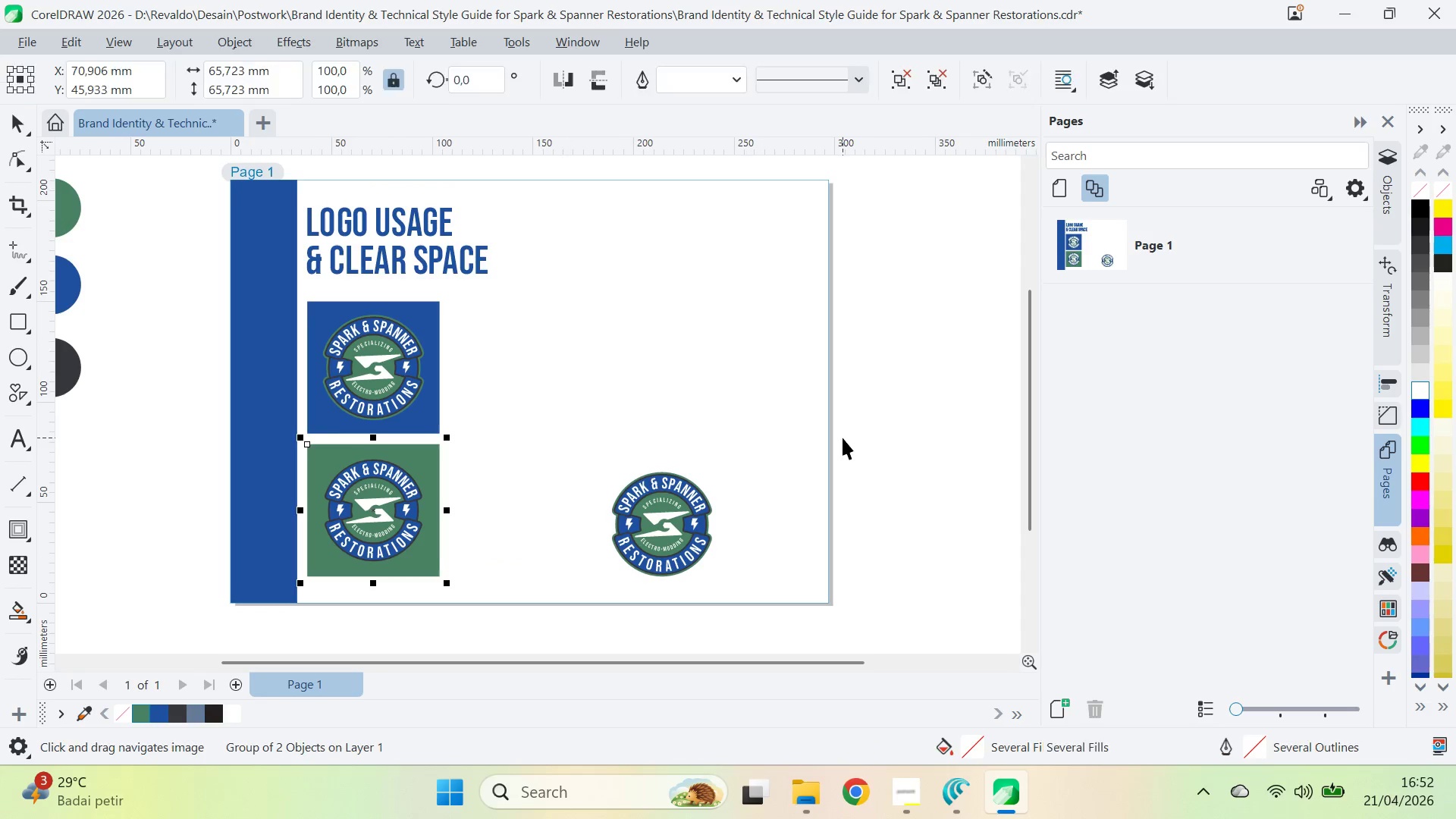 
left_click([843, 438])
 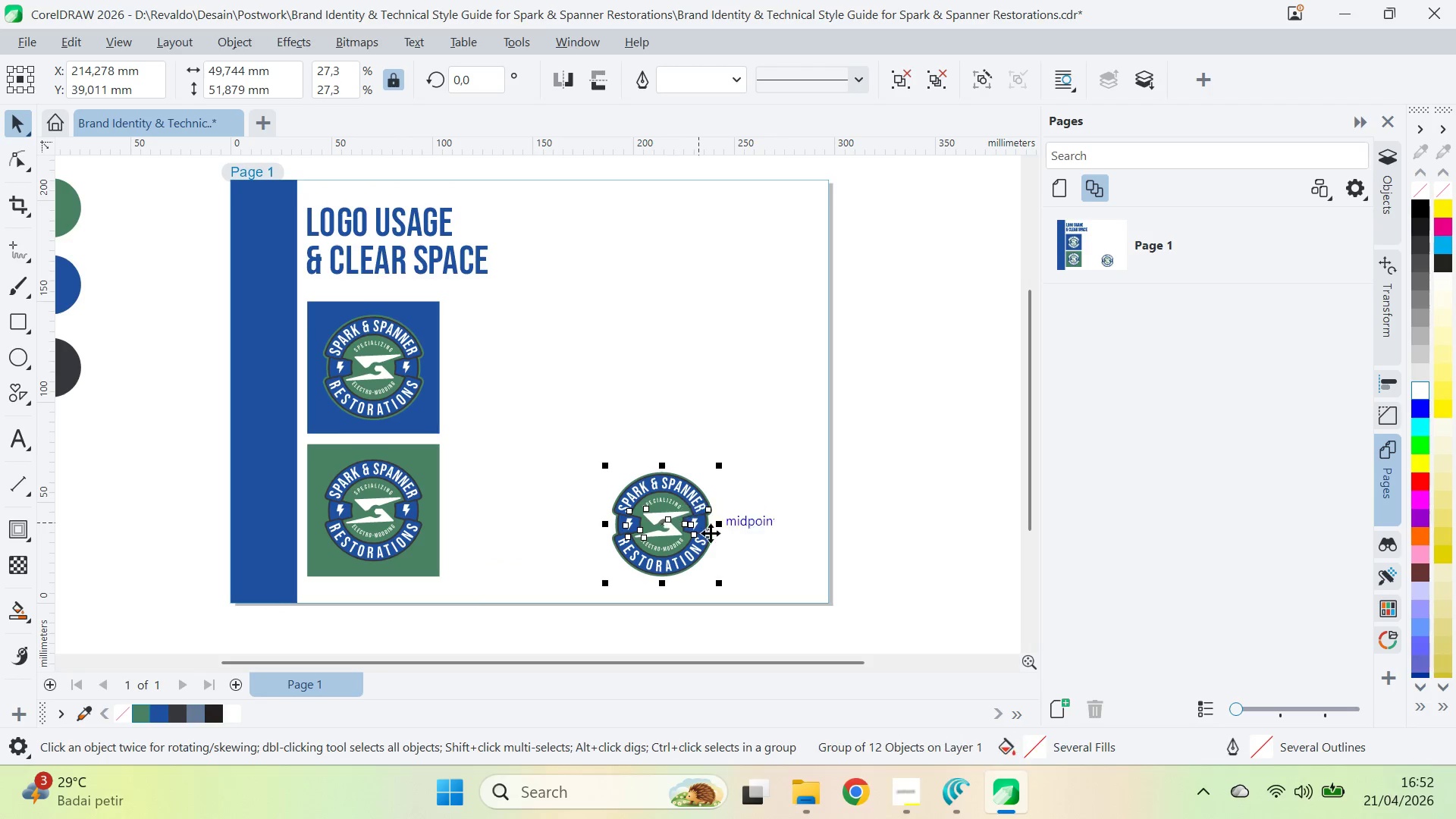 
left_click_drag(start_coordinate=[676, 544], to_coordinate=[586, 437])
 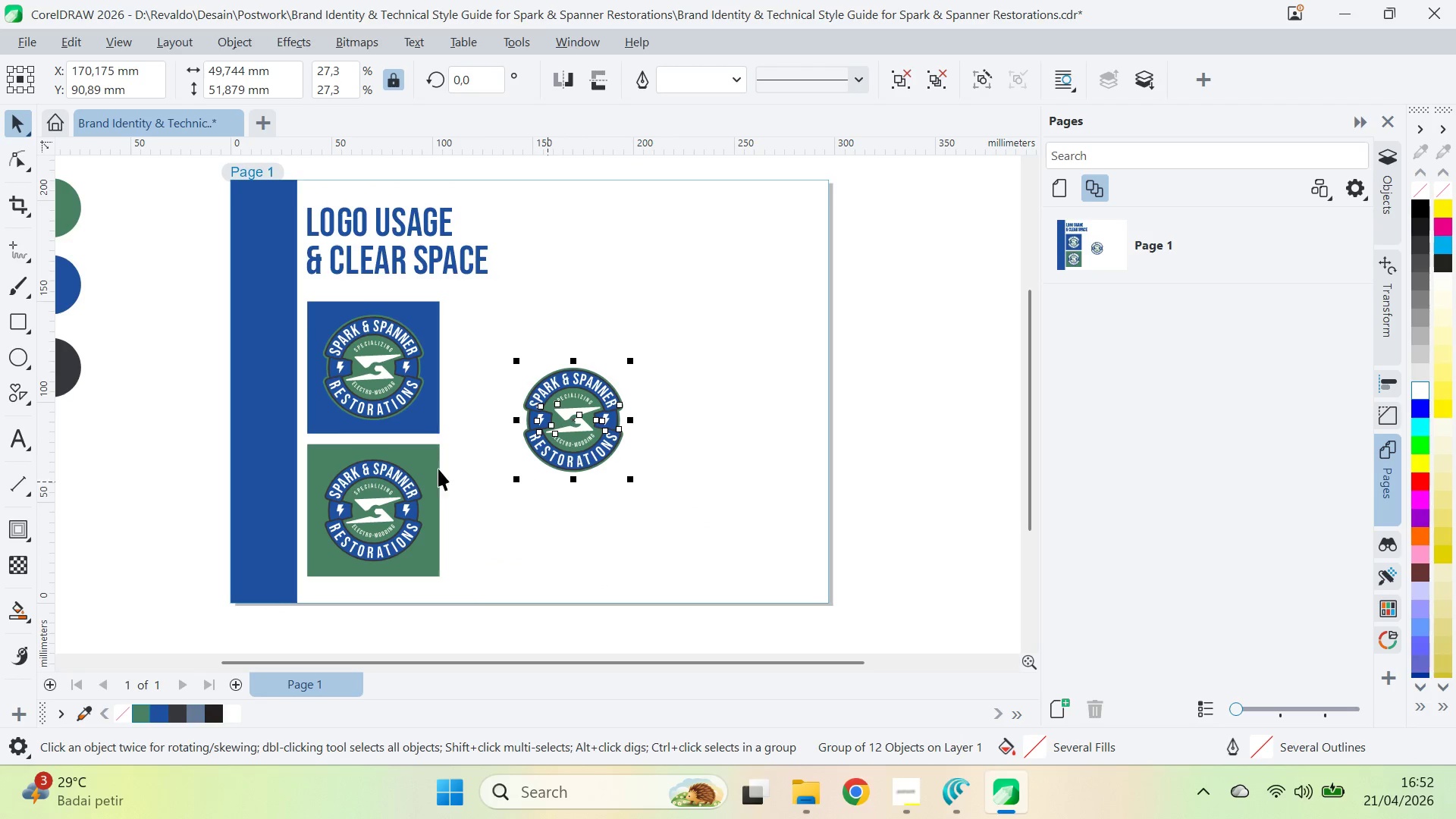 
left_click([432, 464])
 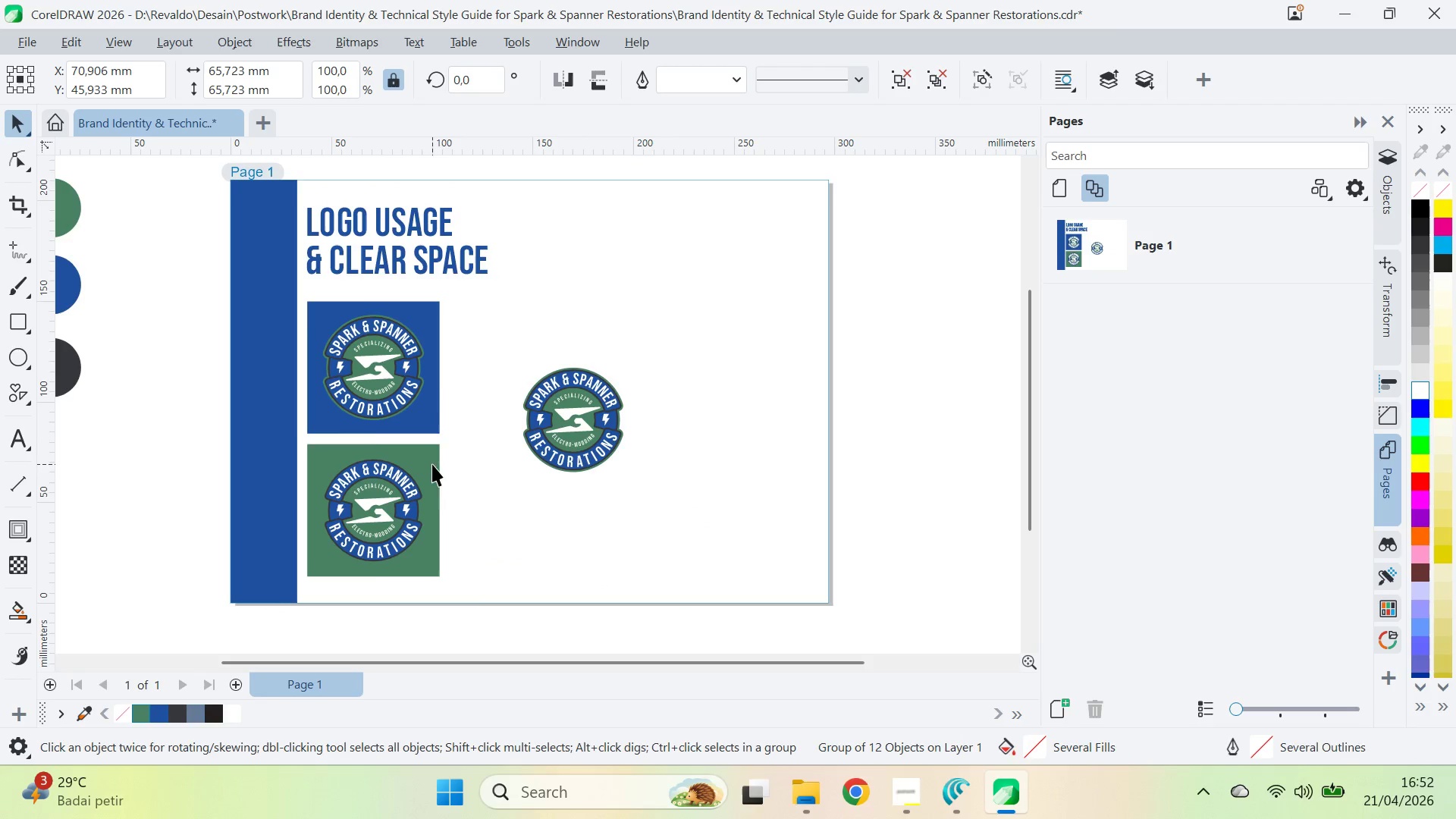 
hold_key(key=ShiftLeft, duration=0.34)
 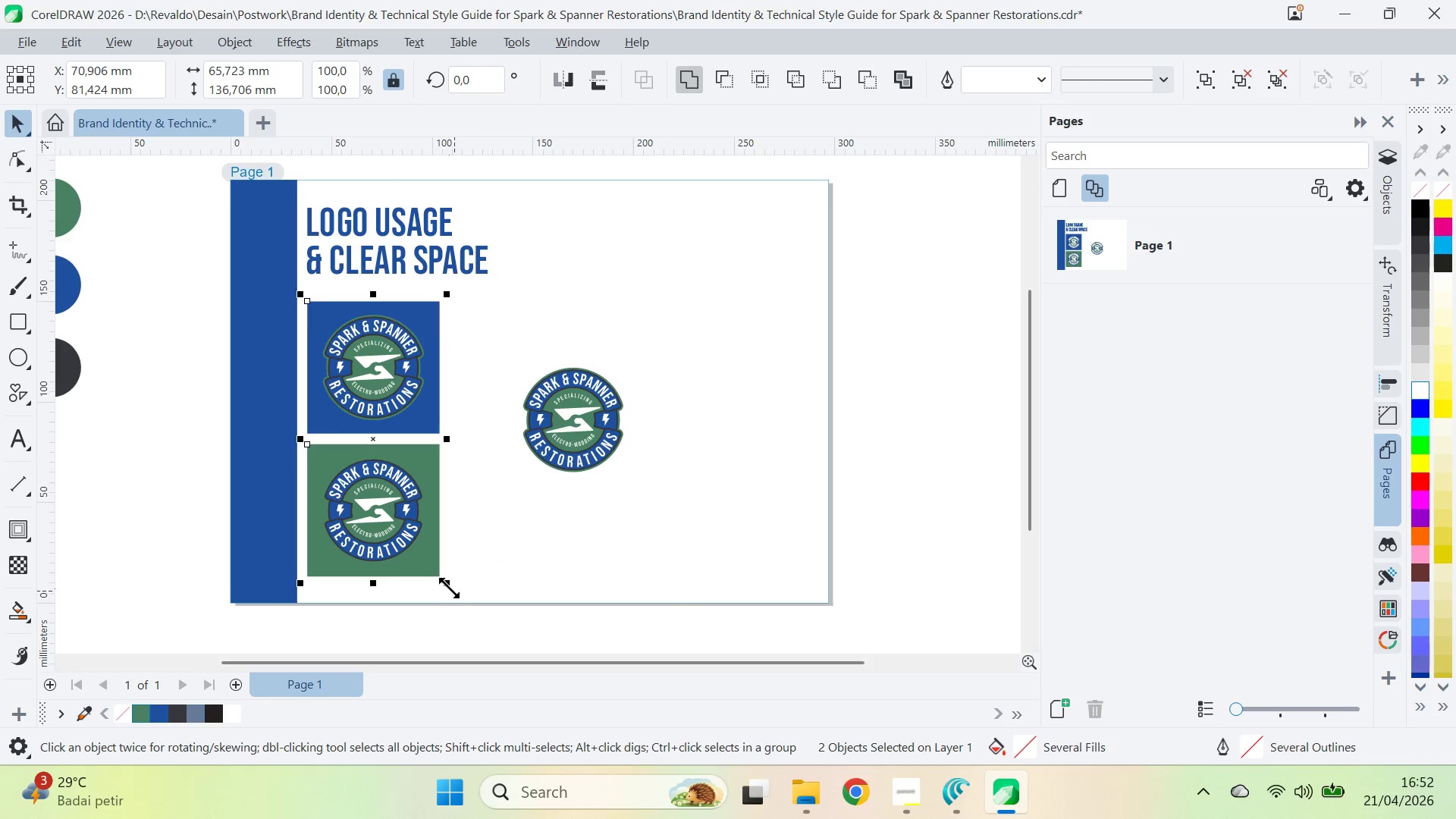 
left_click_drag(start_coordinate=[447, 585], to_coordinate=[458, 588])
 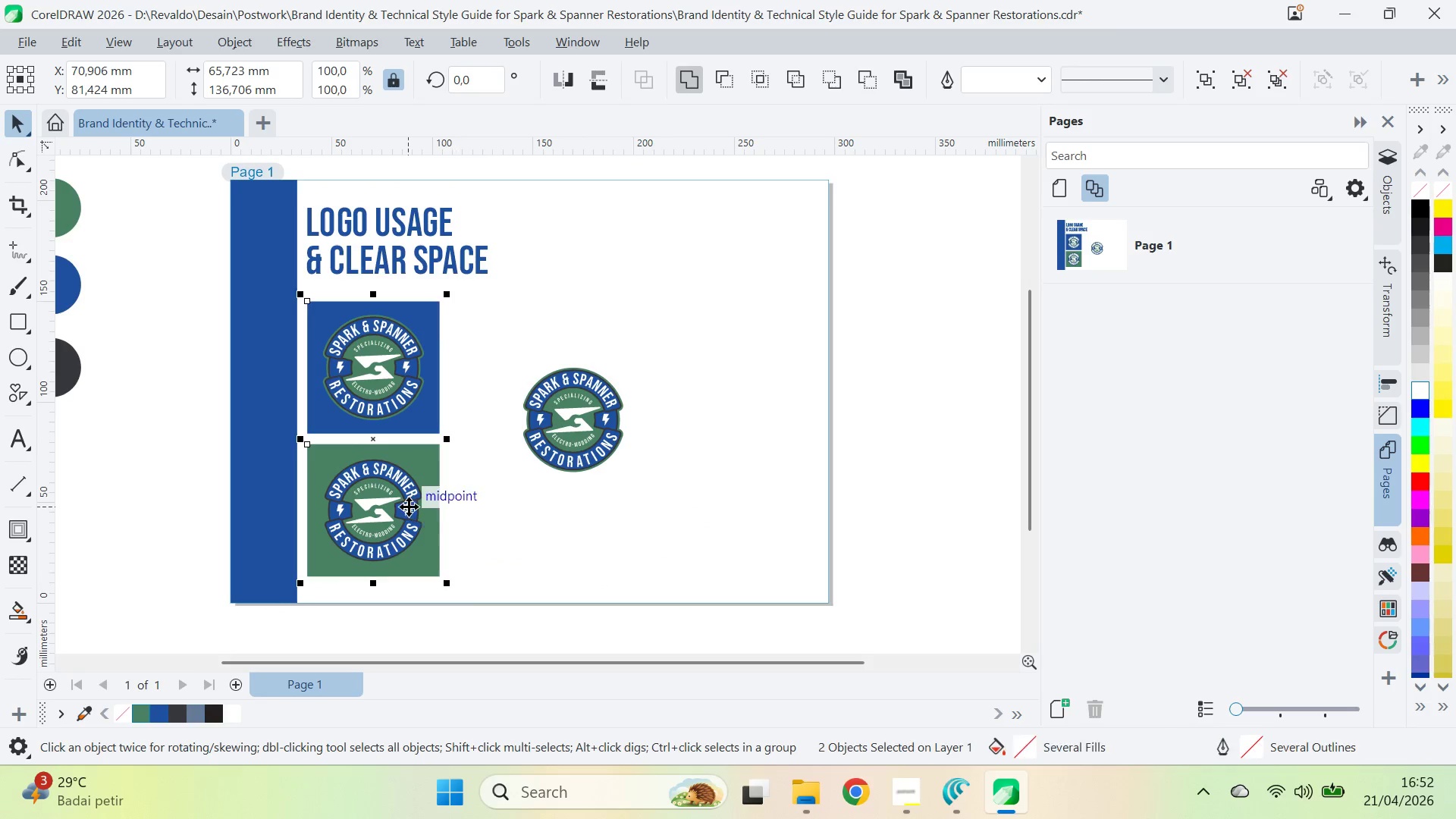 
left_click_drag(start_coordinate=[409, 507], to_coordinate=[406, 492])
 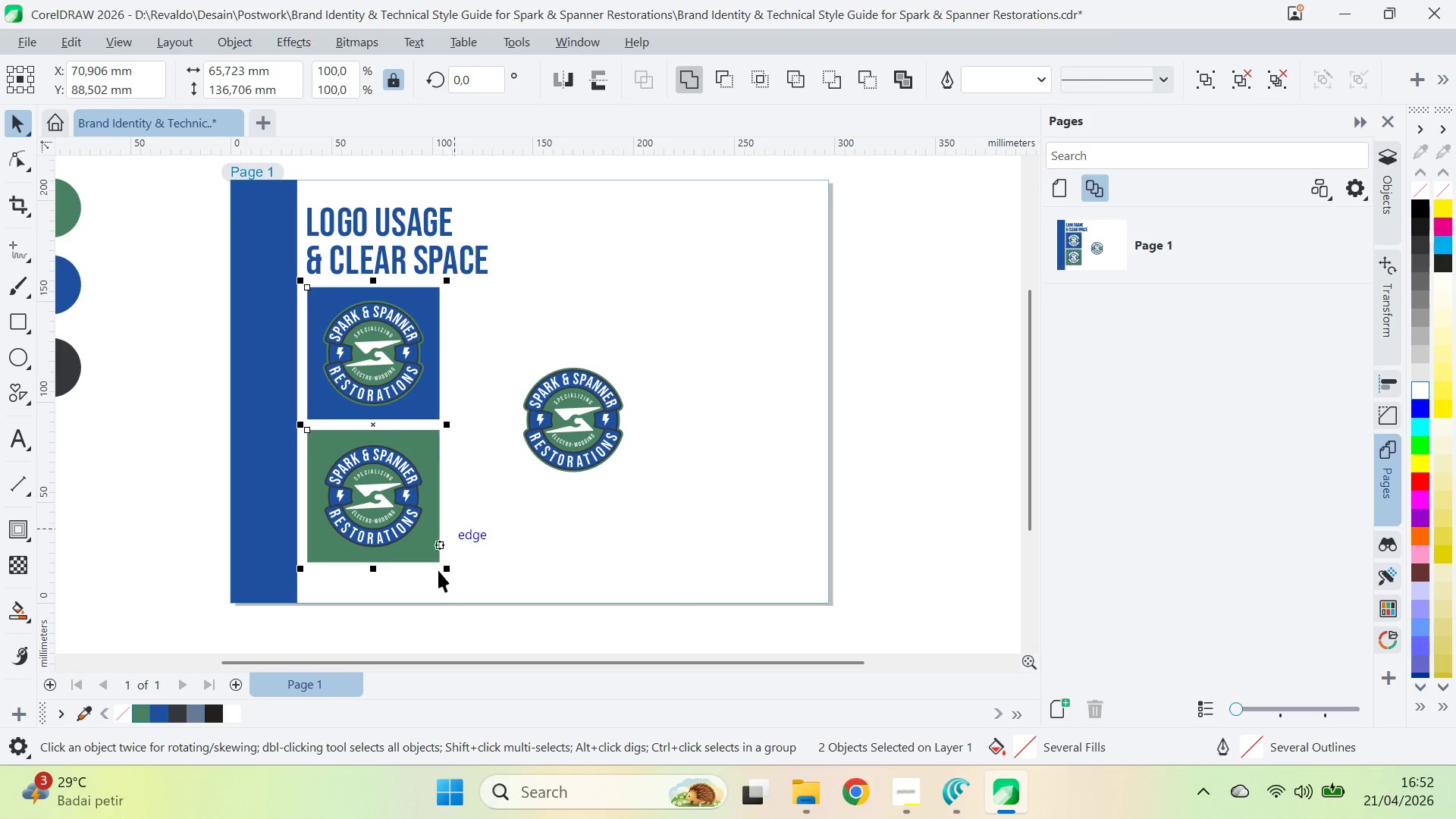 
hold_key(key=ShiftLeft, duration=0.66)
 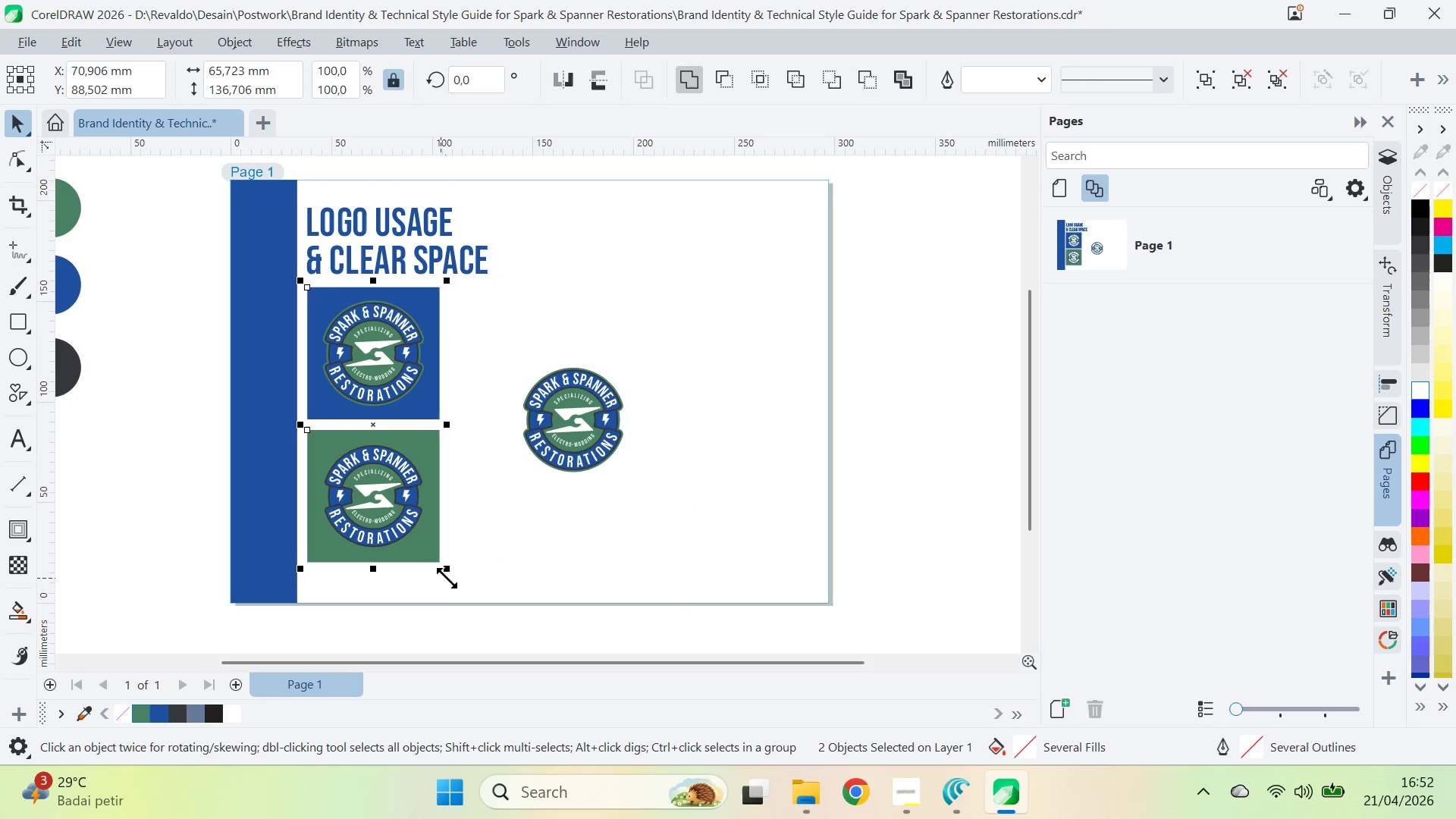 
left_click_drag(start_coordinate=[451, 573], to_coordinate=[472, 590])
 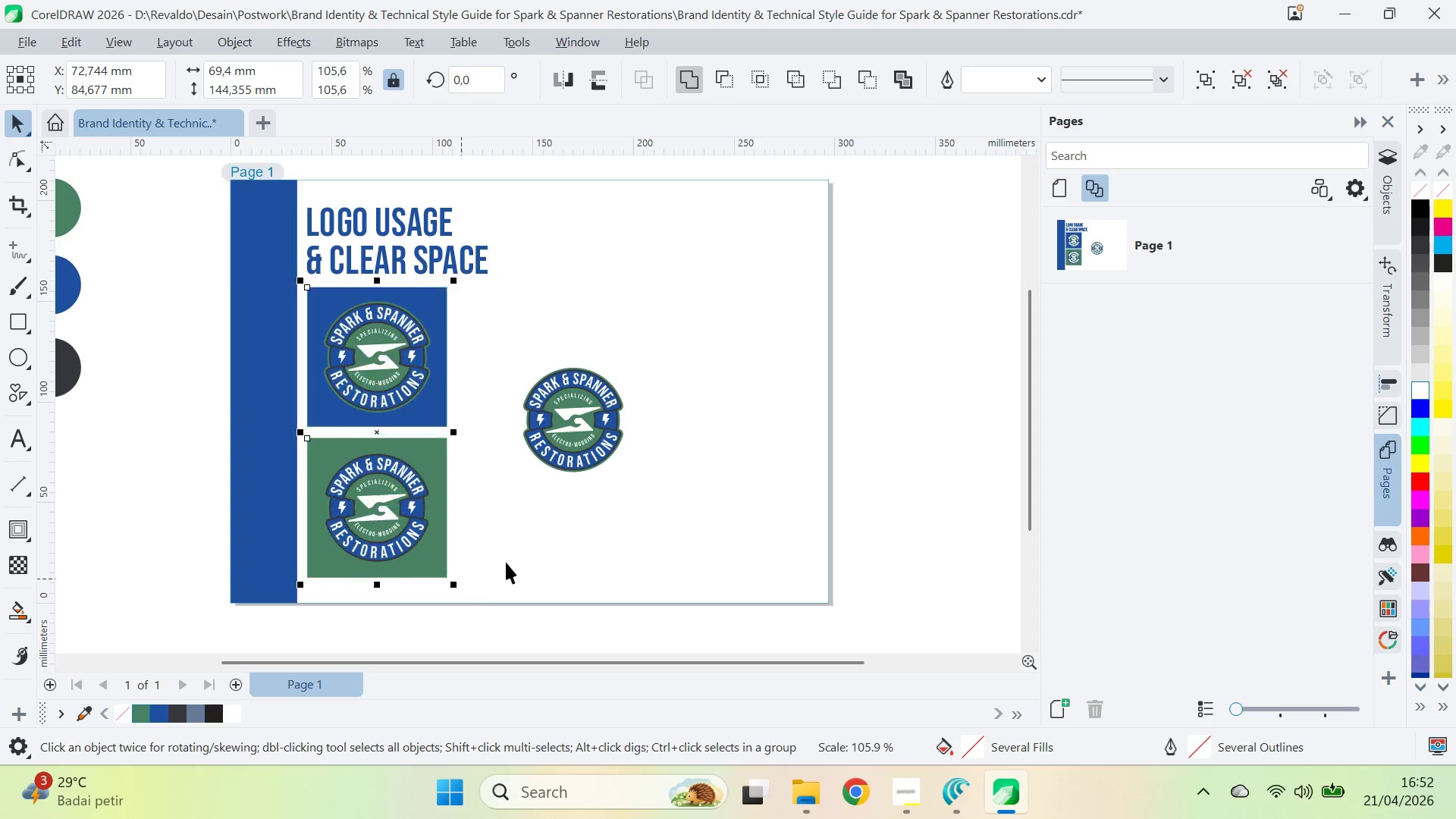 
key(Q)
 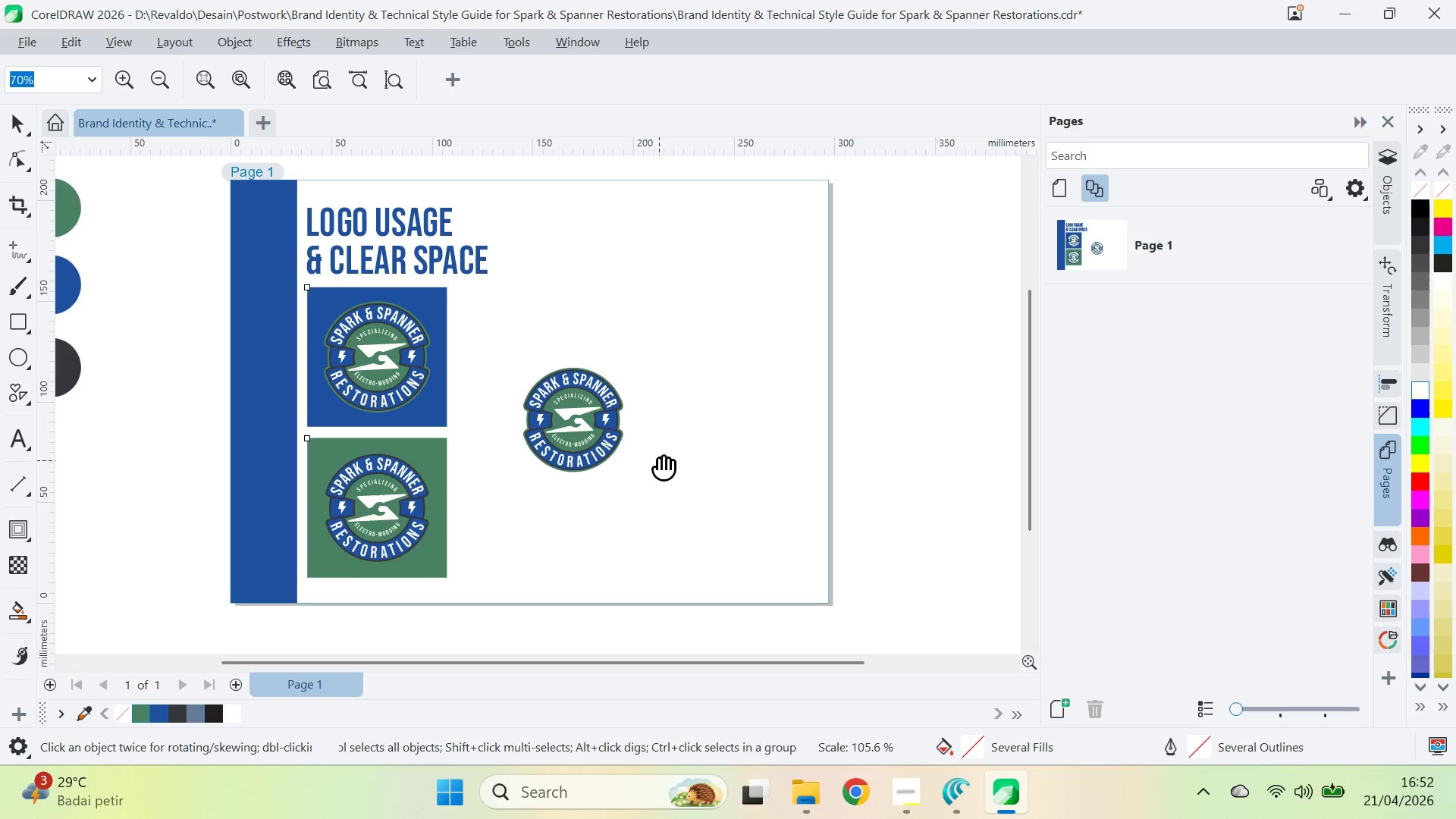 
left_click_drag(start_coordinate=[659, 459], to_coordinate=[584, 489])
 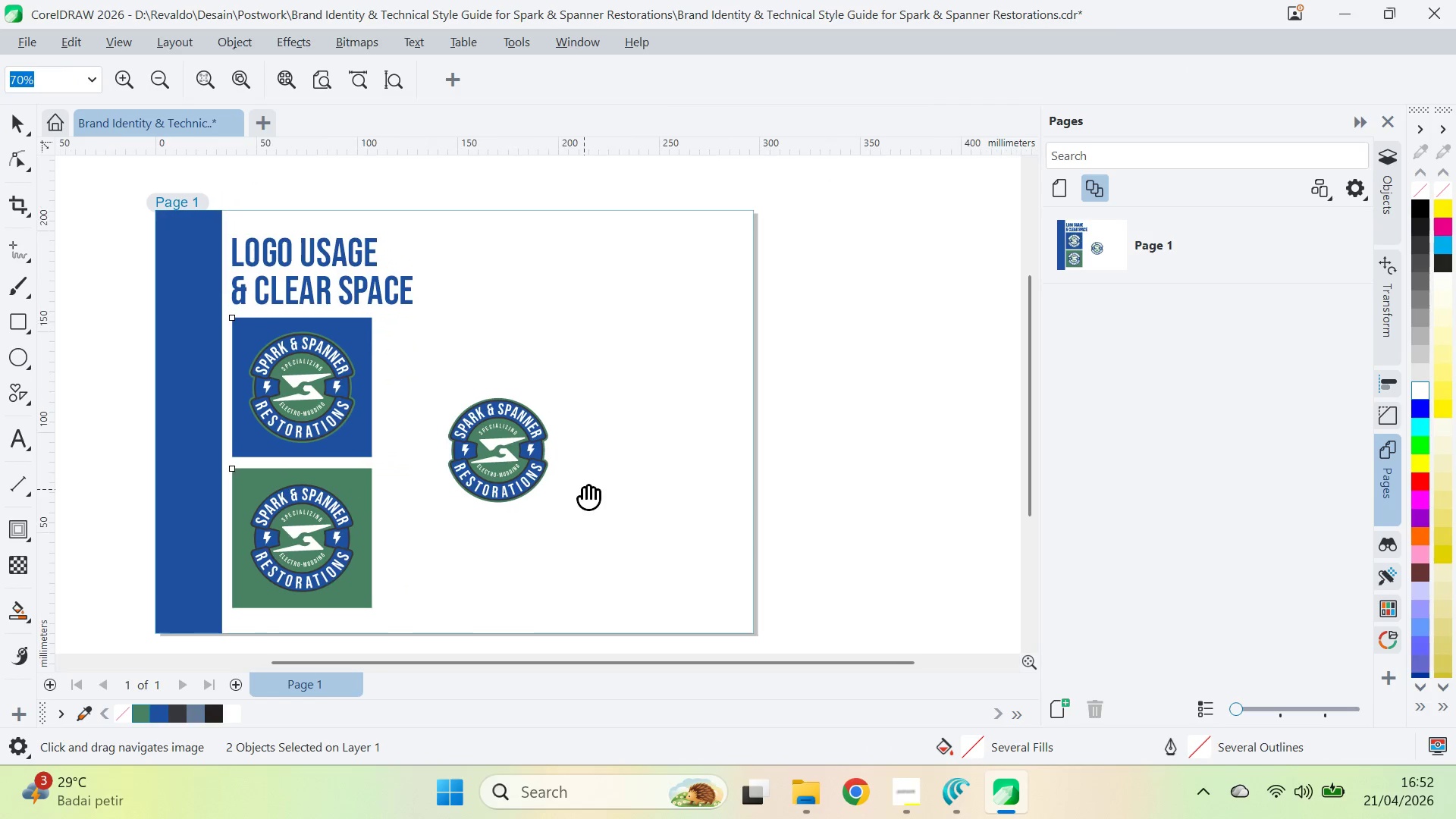 
key(V)
 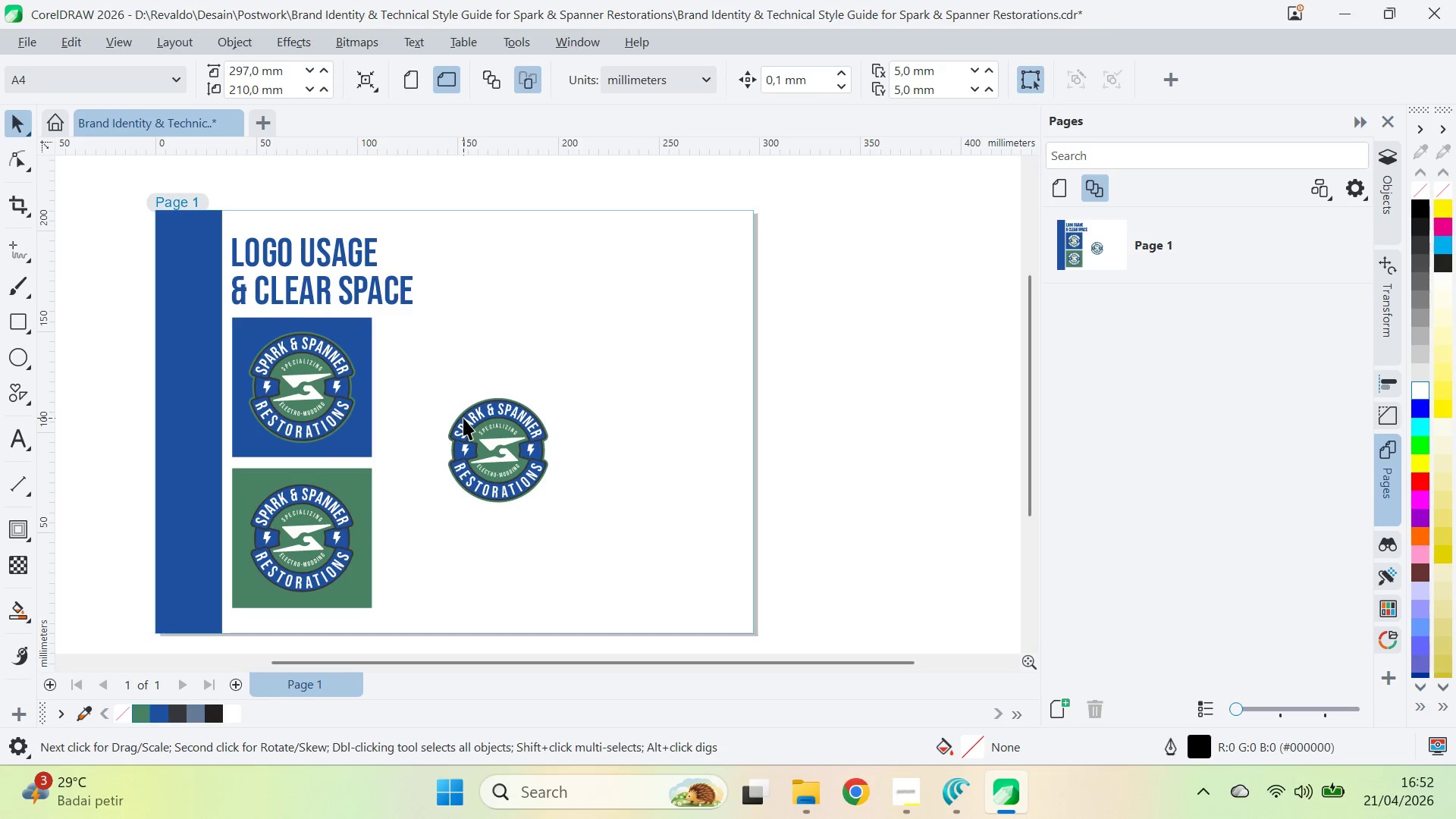 
left_click_drag(start_coordinate=[510, 444], to_coordinate=[567, 461])
 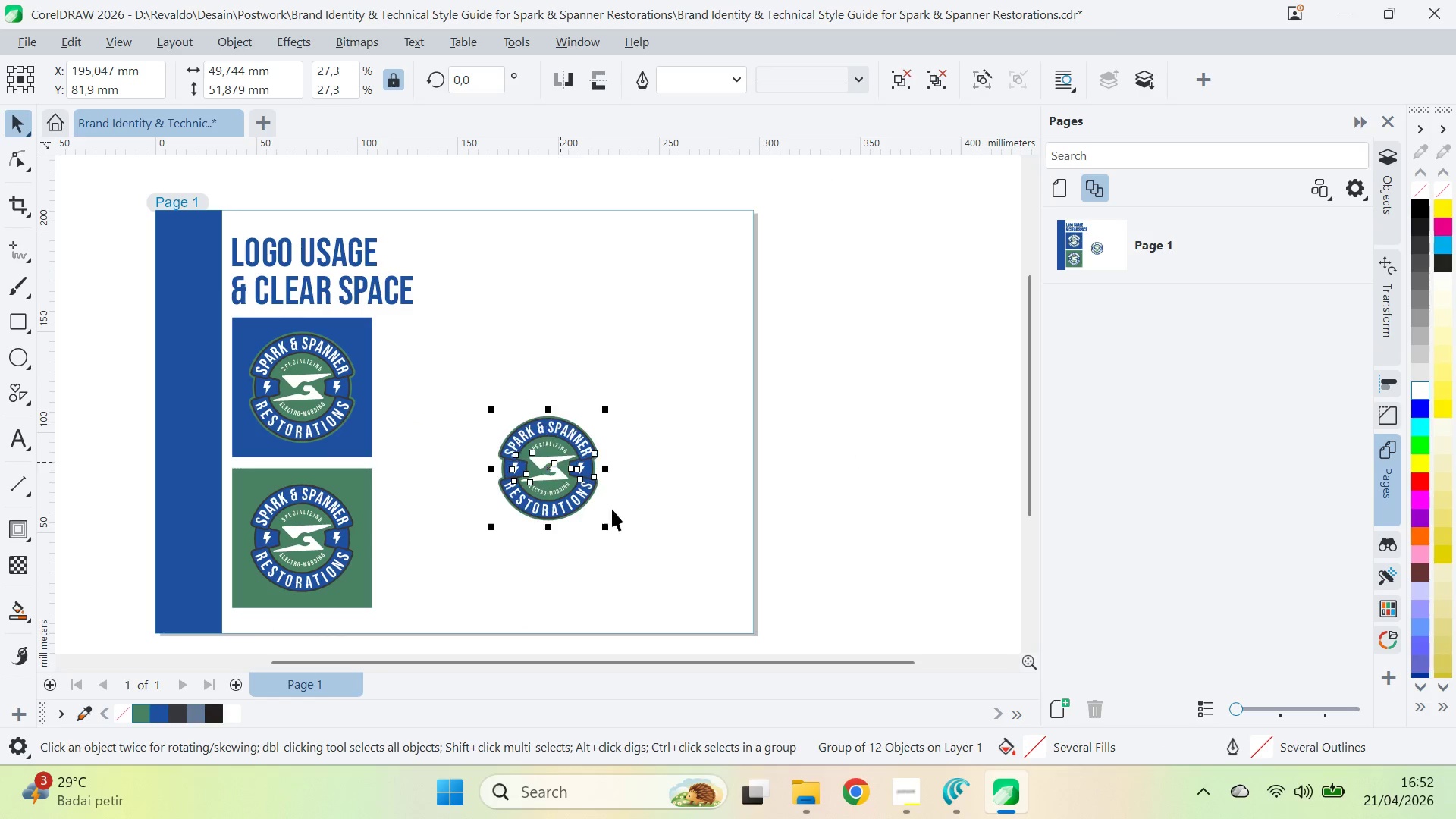 
hold_key(key=ShiftLeft, duration=1.62)
left_click_drag(start_coordinate=[609, 524], to_coordinate=[627, 563])
 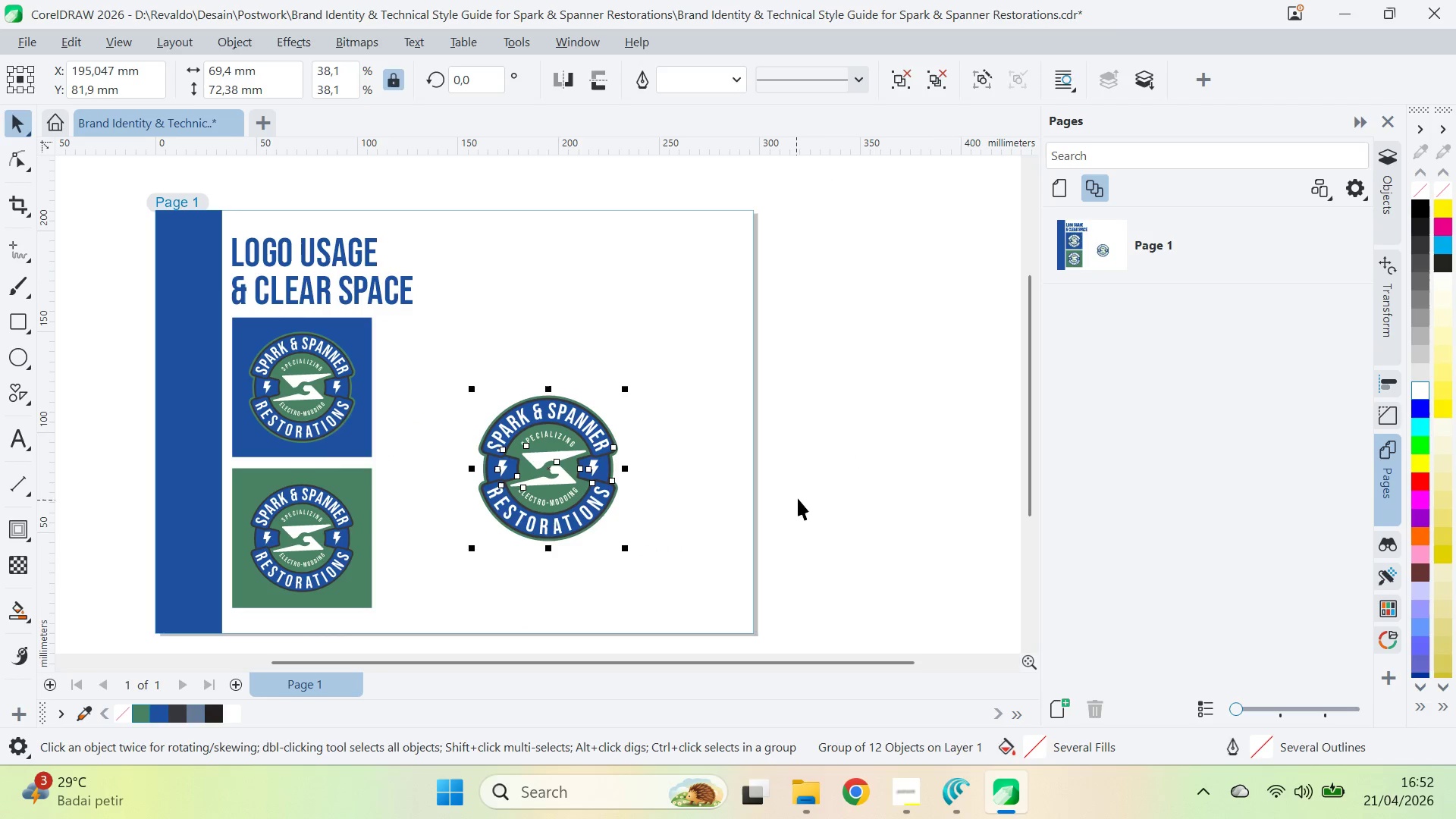 
type(qv)
 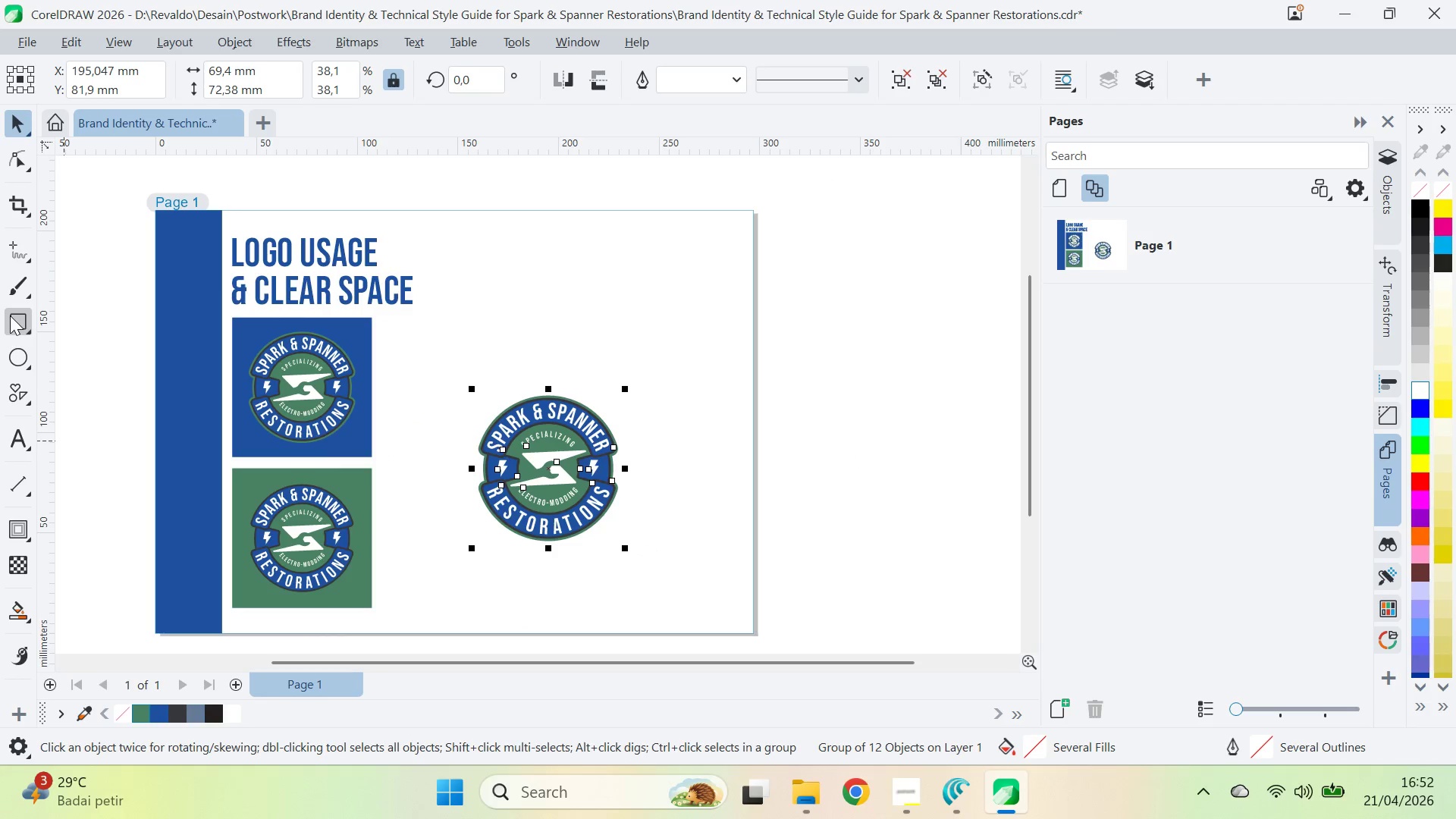 
hold_key(key=ControlLeft, duration=0.7)
 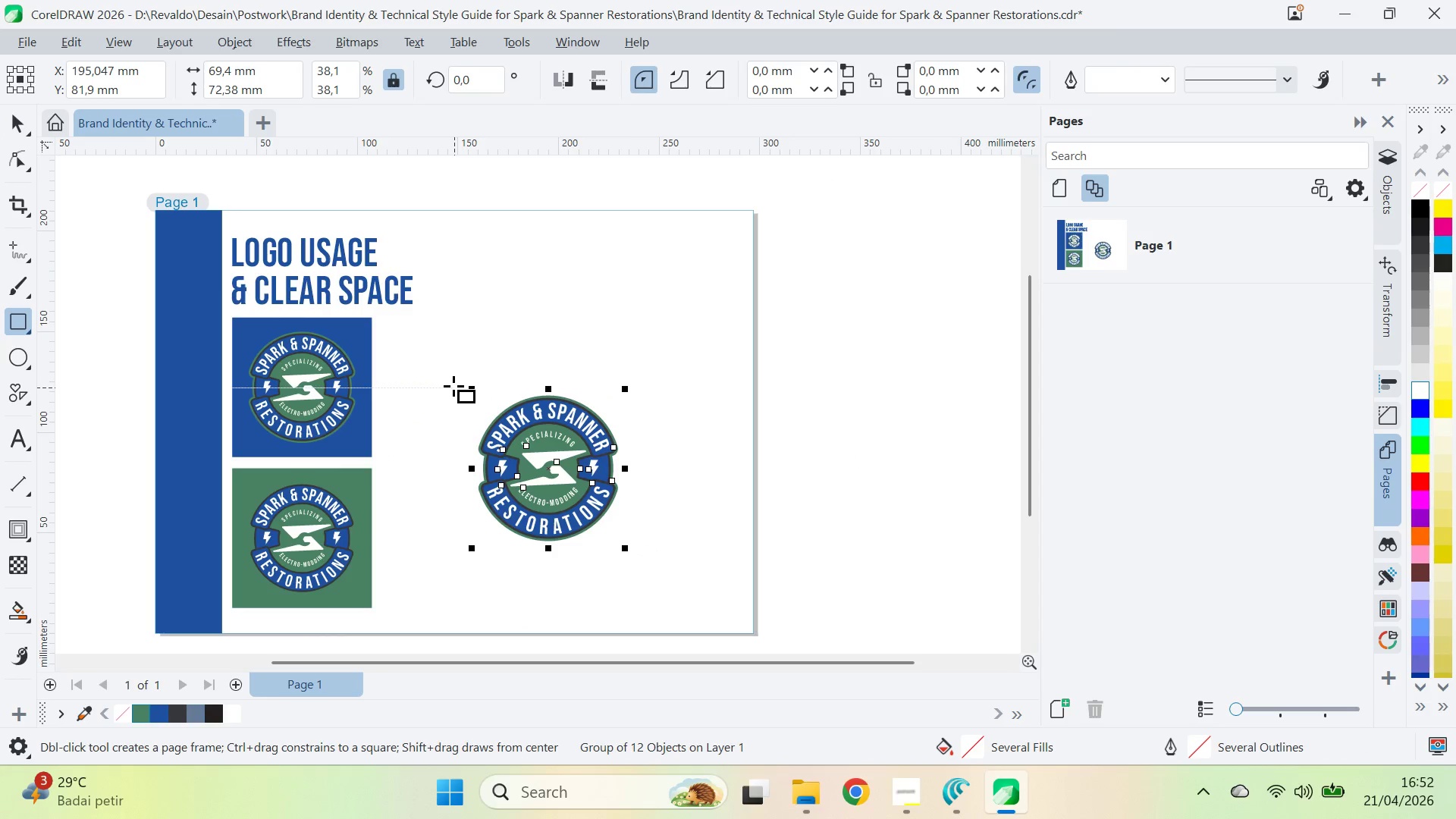 
hold_key(key=ControlLeft, duration=0.7)
left_click_drag(start_coordinate=[453, 385], to_coordinate=[620, 570])
 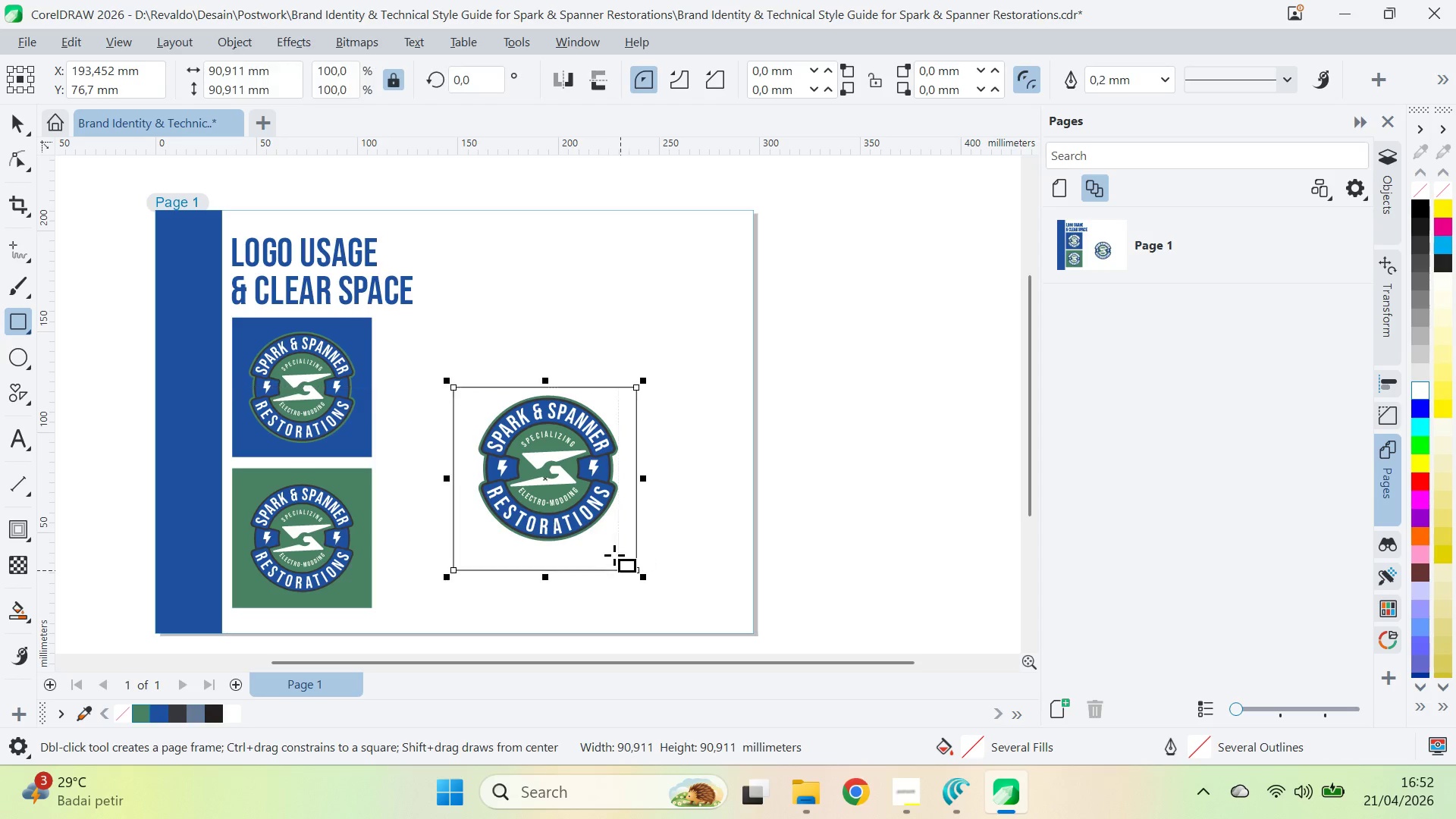 
key(V)
 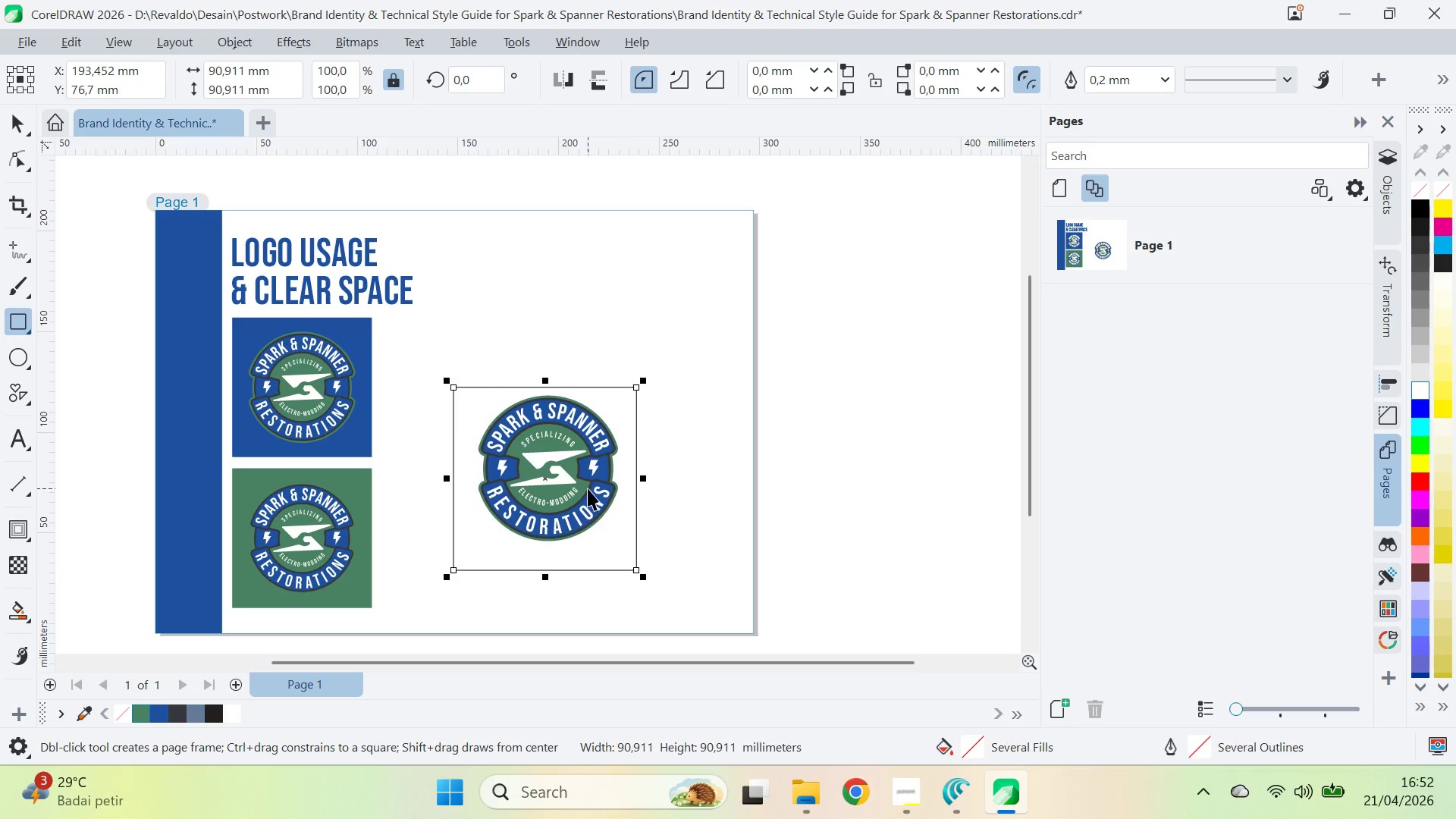 
hold_key(key=ShiftLeft, duration=0.41)
left_click([594, 498])
 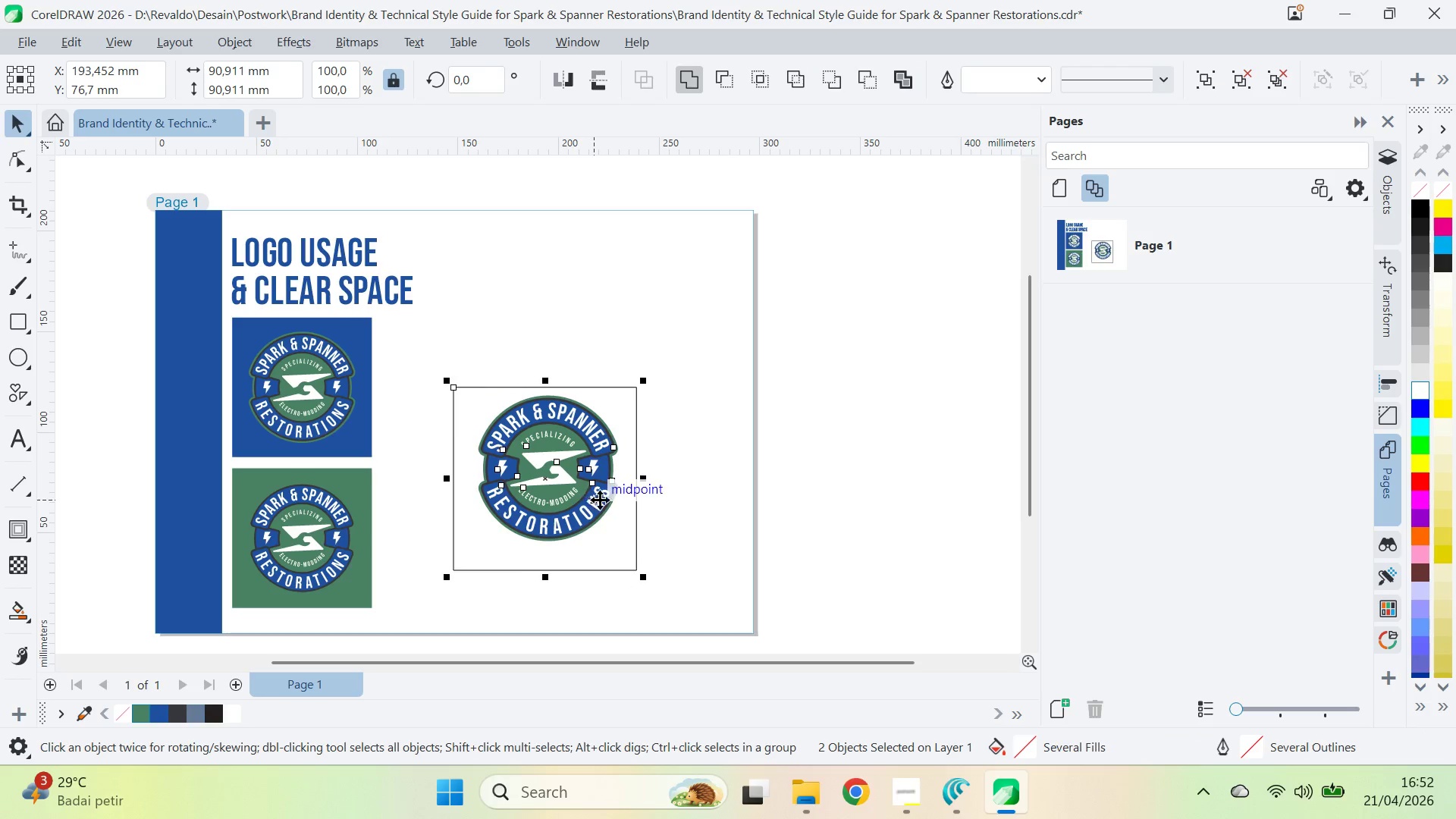 
type(cecece)
 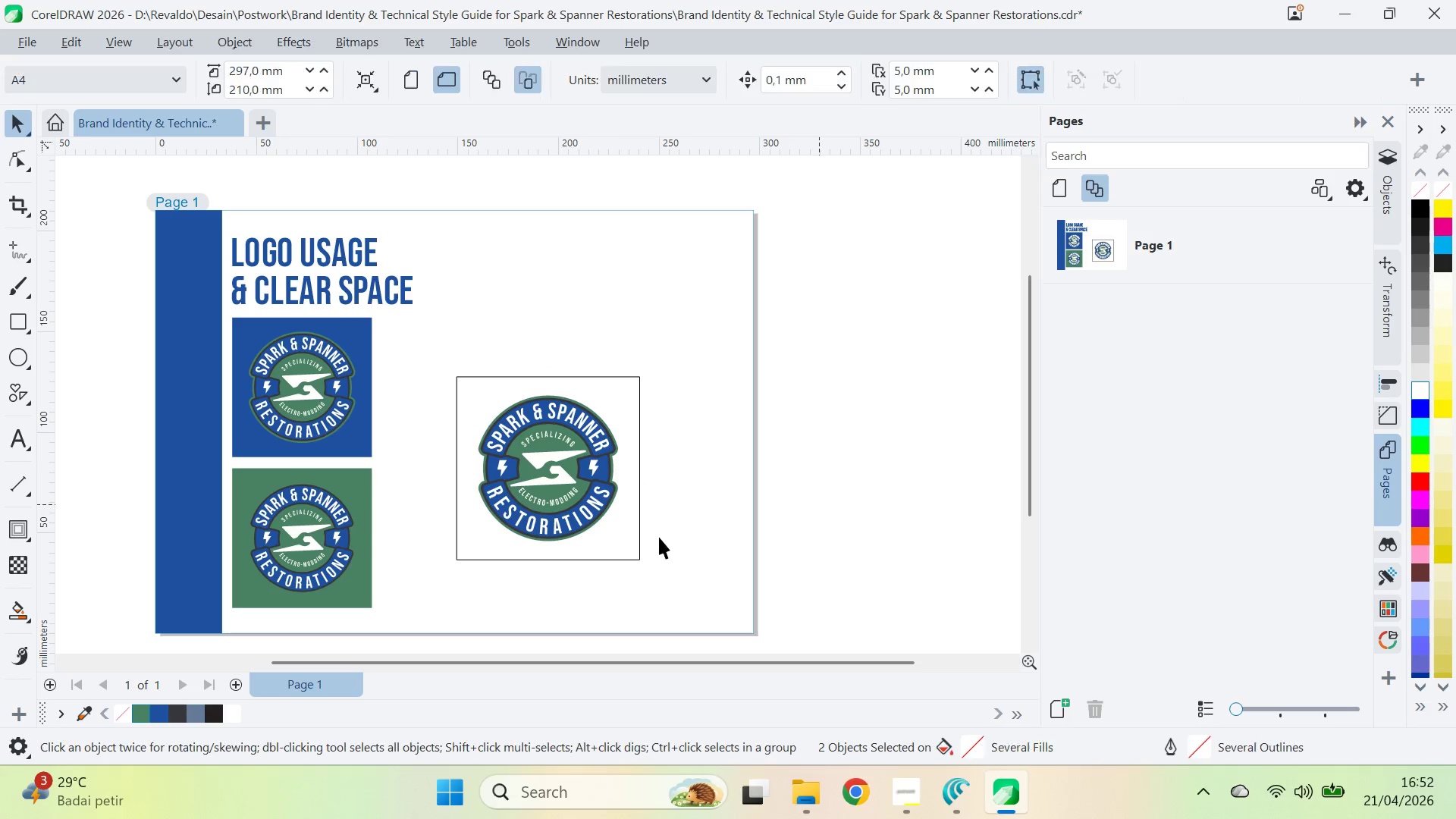 
double_click([614, 549])
 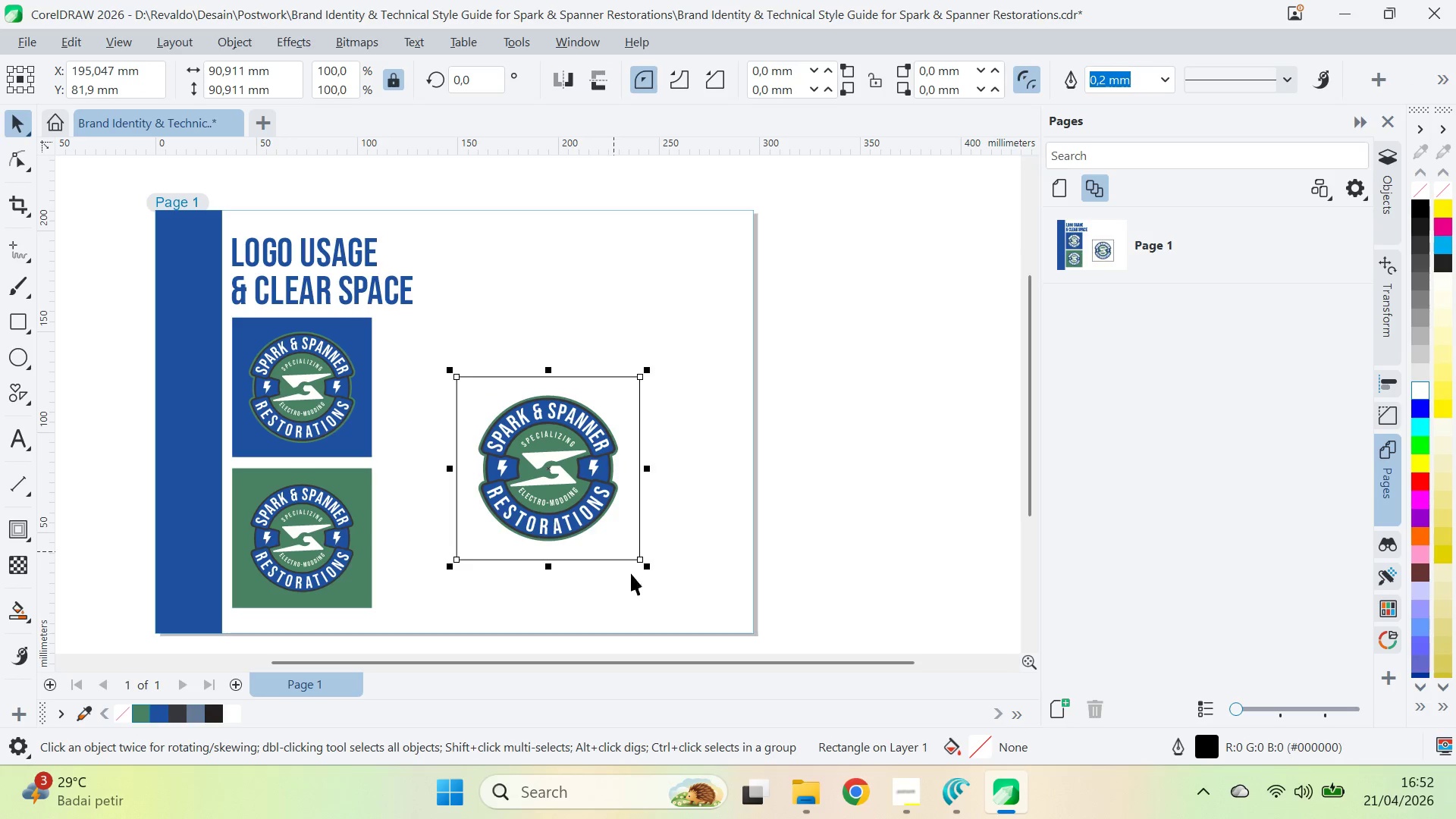 
hold_key(key=ShiftLeft, duration=1.26)
left_click_drag(start_coordinate=[646, 566], to_coordinate=[655, 564])
 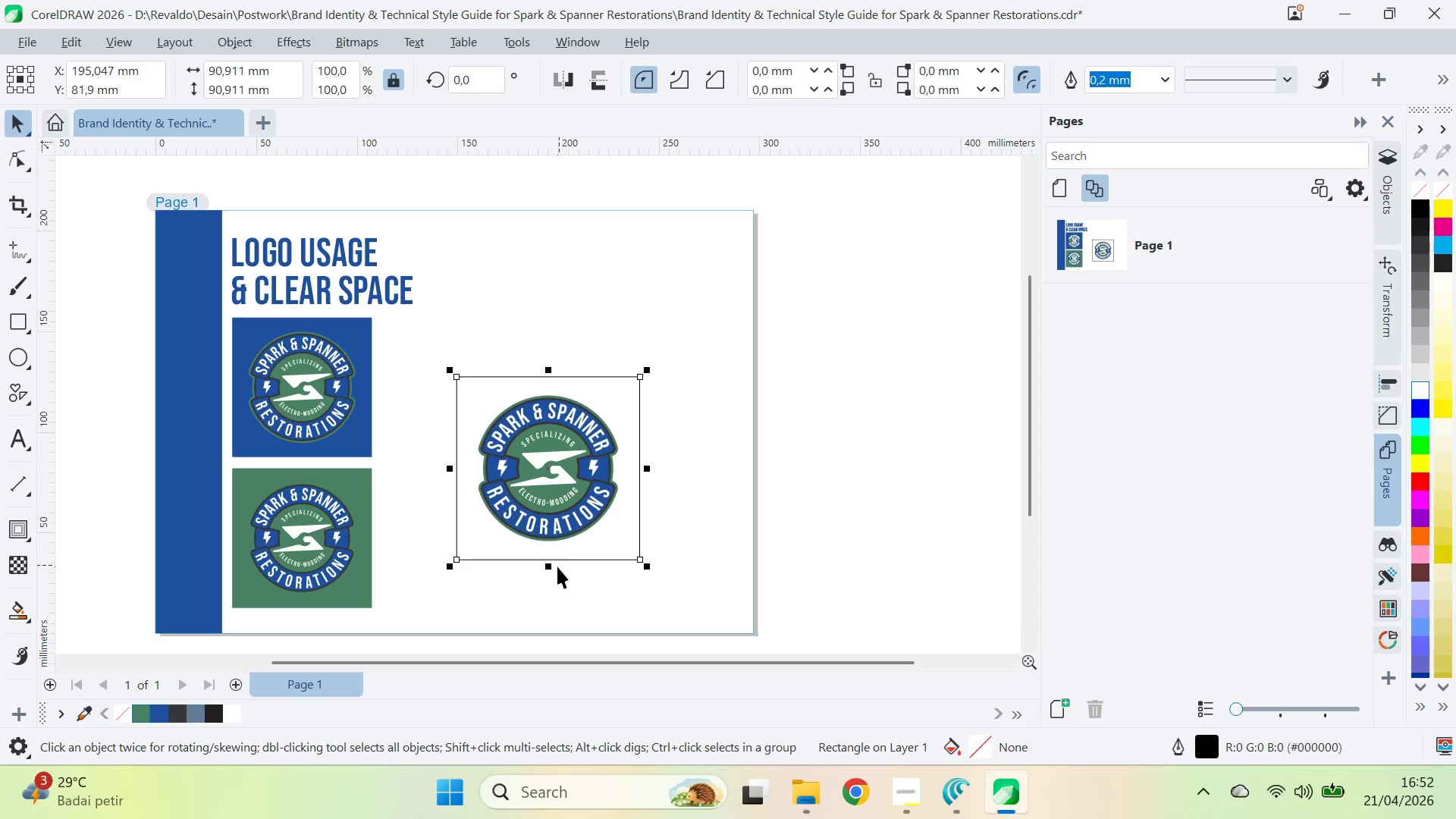 
hold_key(key=ControlLeft, duration=0.45)
 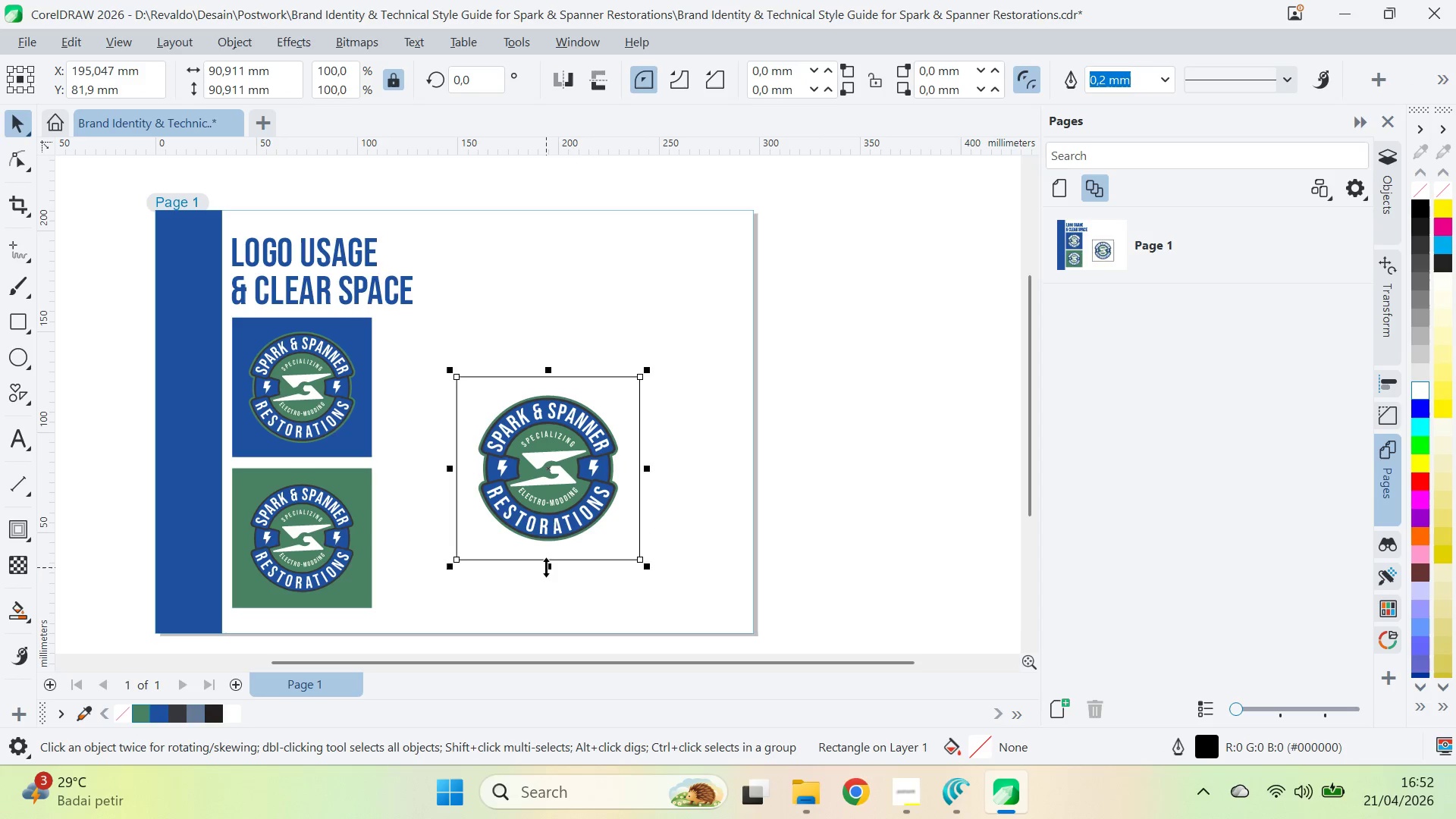 
left_click_drag(start_coordinate=[546, 567], to_coordinate=[551, 551])
 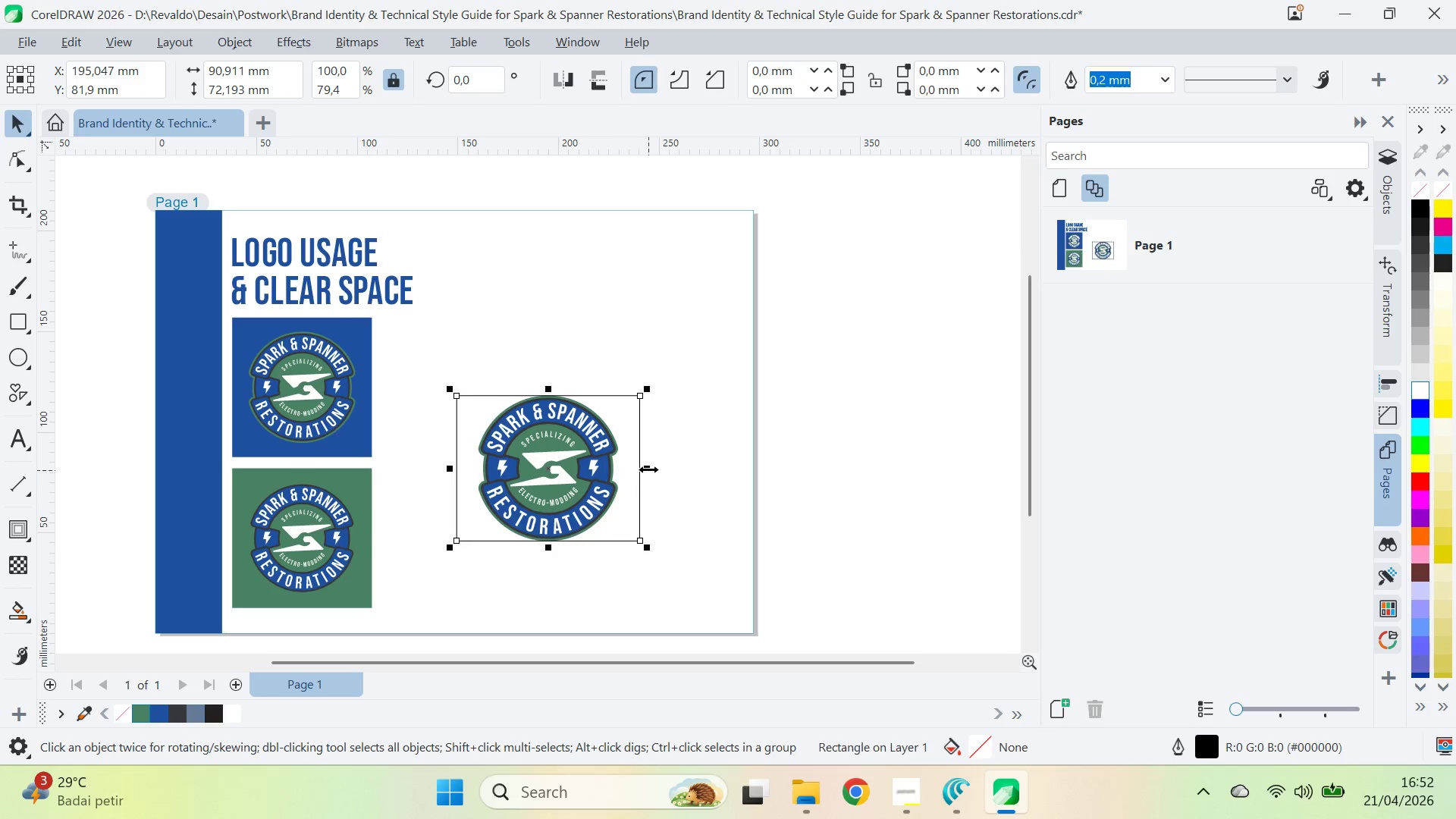 
hold_key(key=ShiftLeft, duration=0.91)
 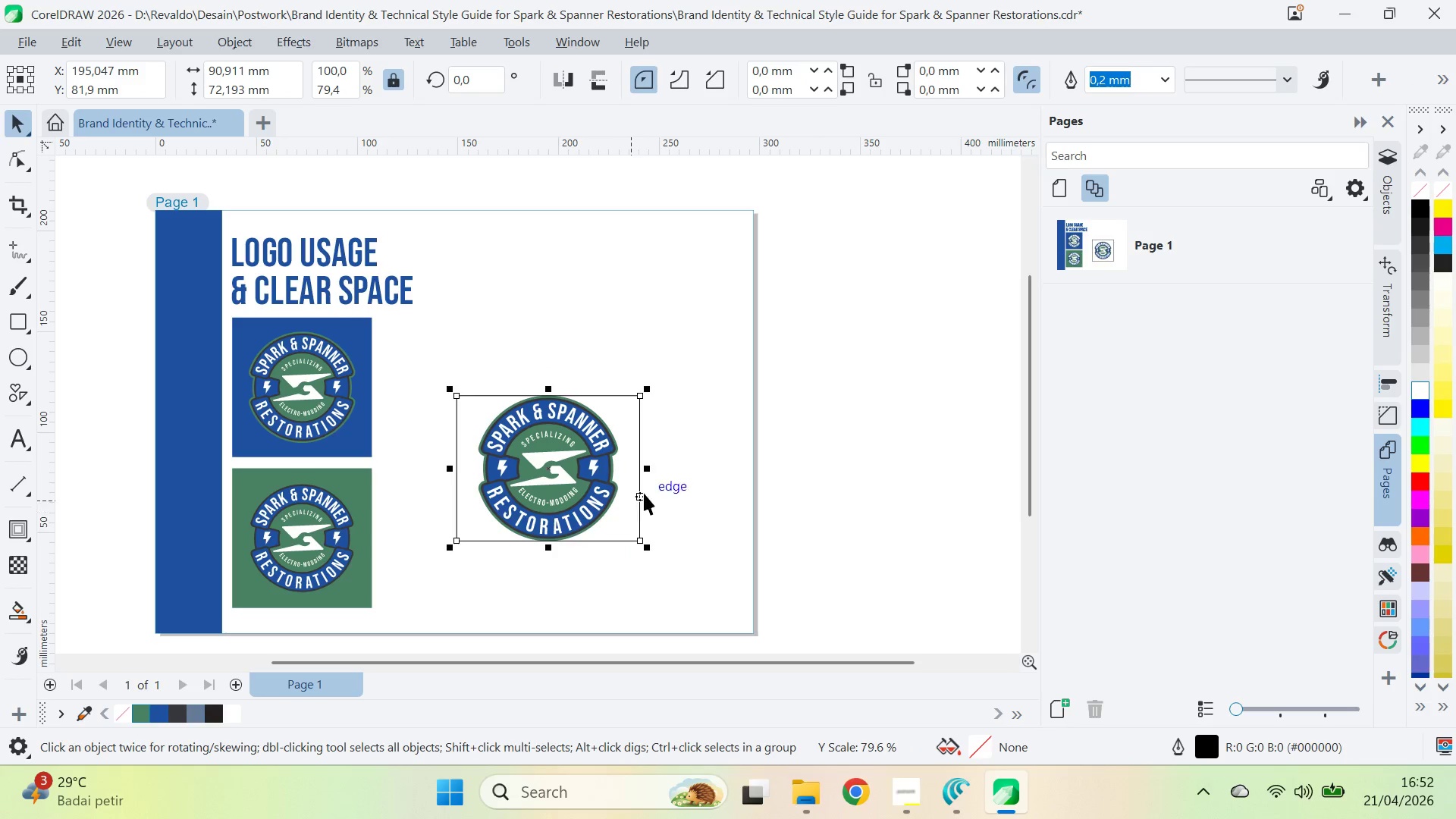 
hold_key(key=ShiftLeft, duration=5.78)
left_click_drag(start_coordinate=[648, 469], to_coordinate=[632, 485])
 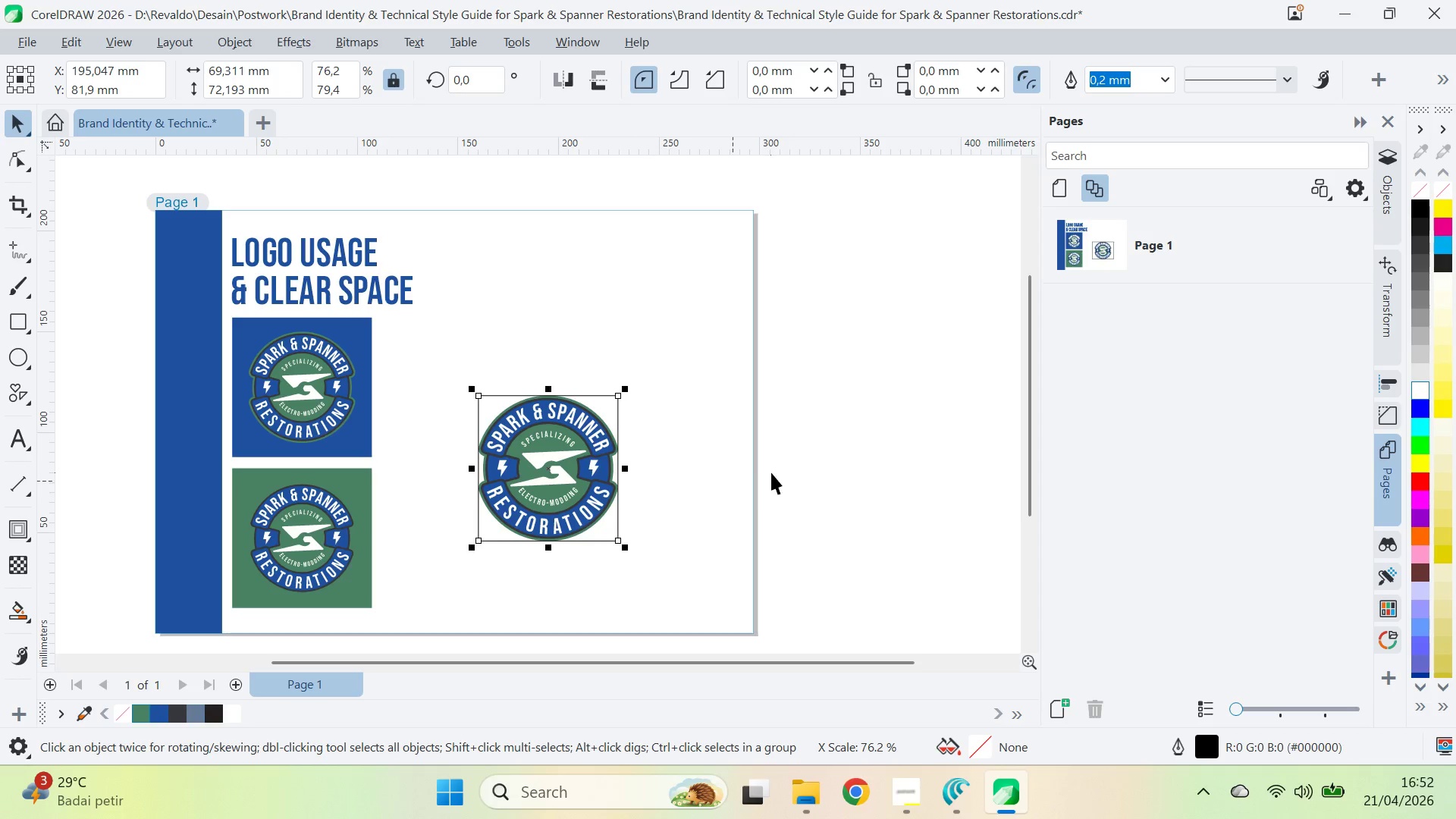 
key(V)
 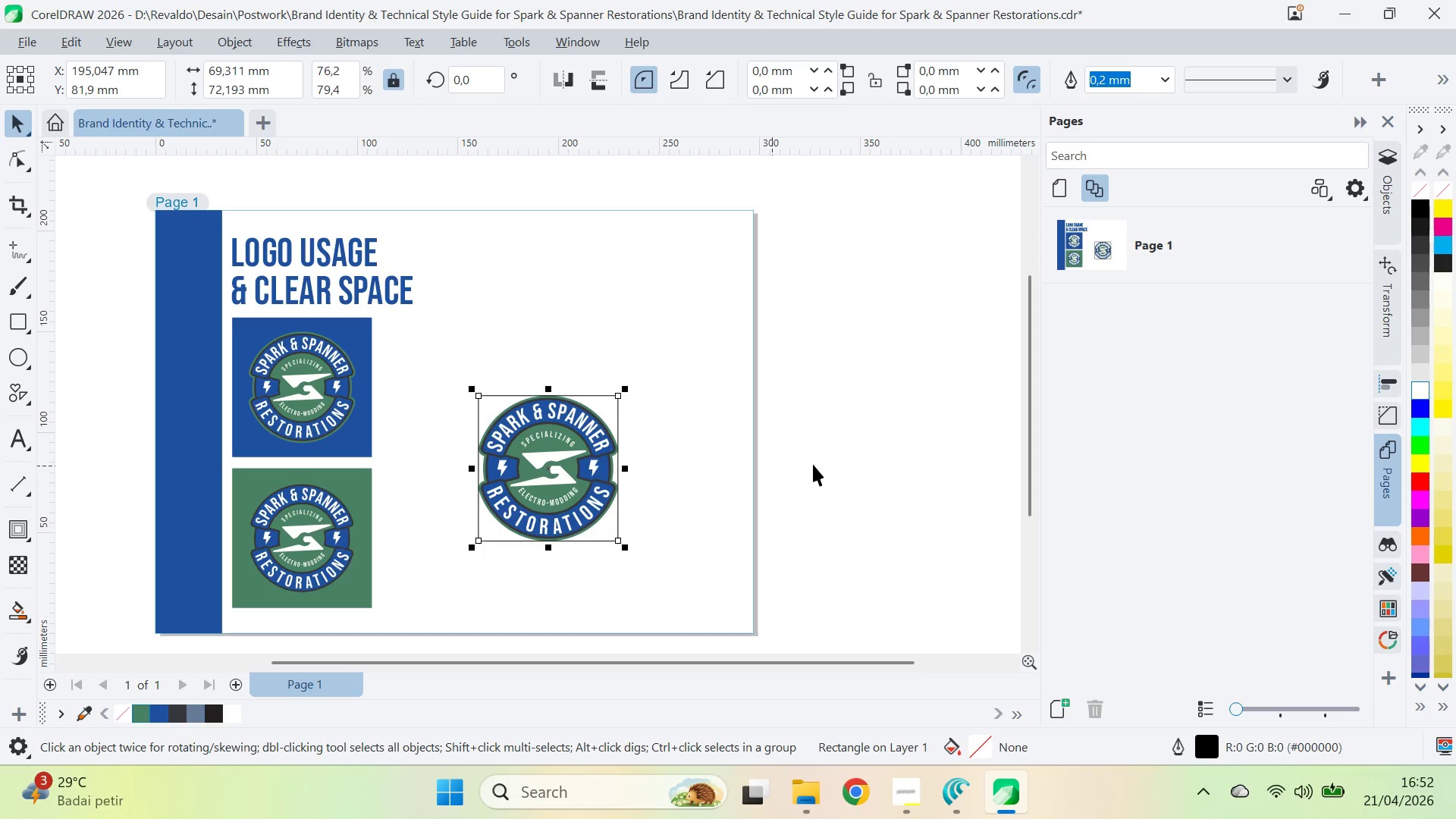 
left_click([813, 464])
 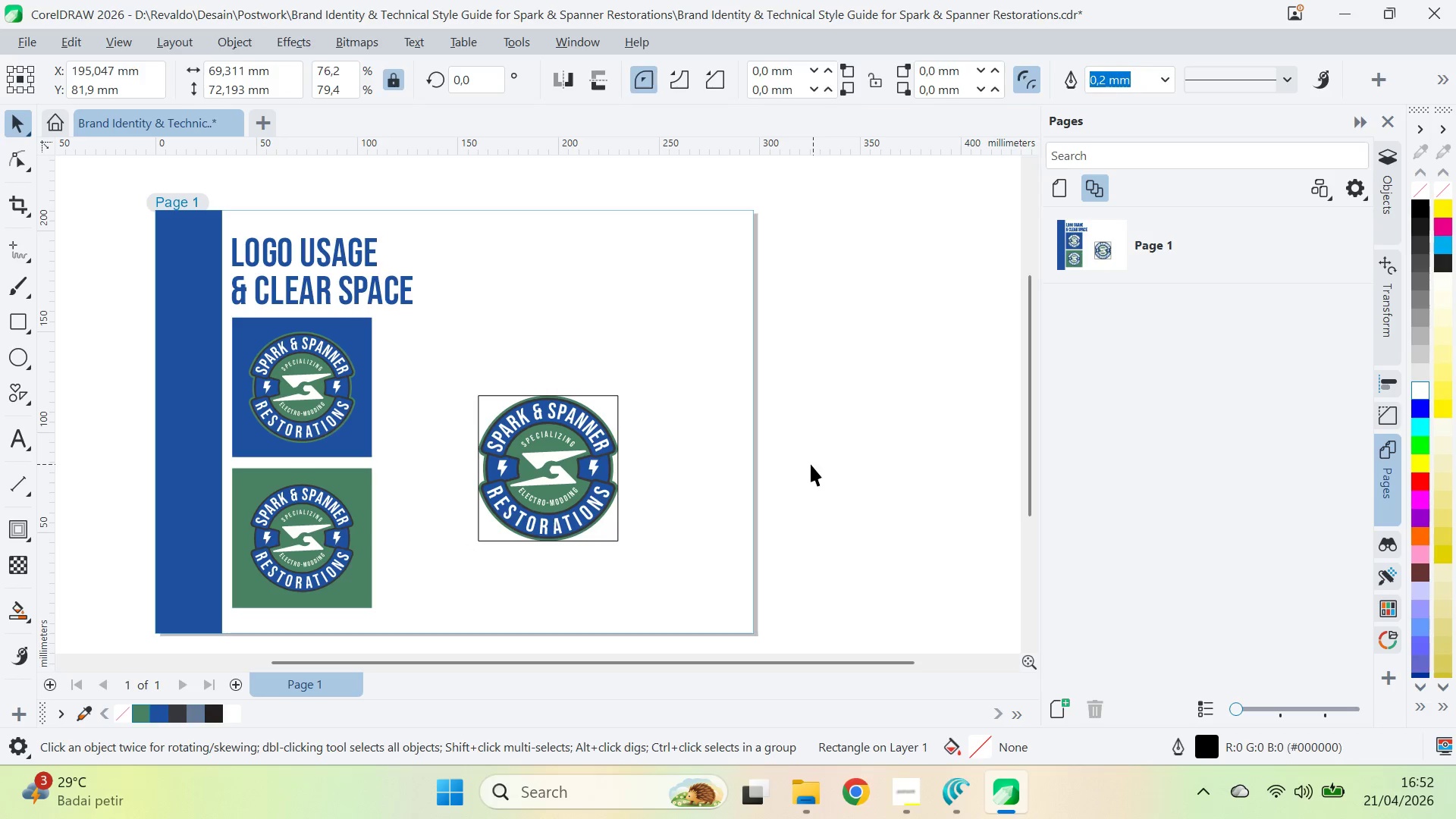 
type(qv)
 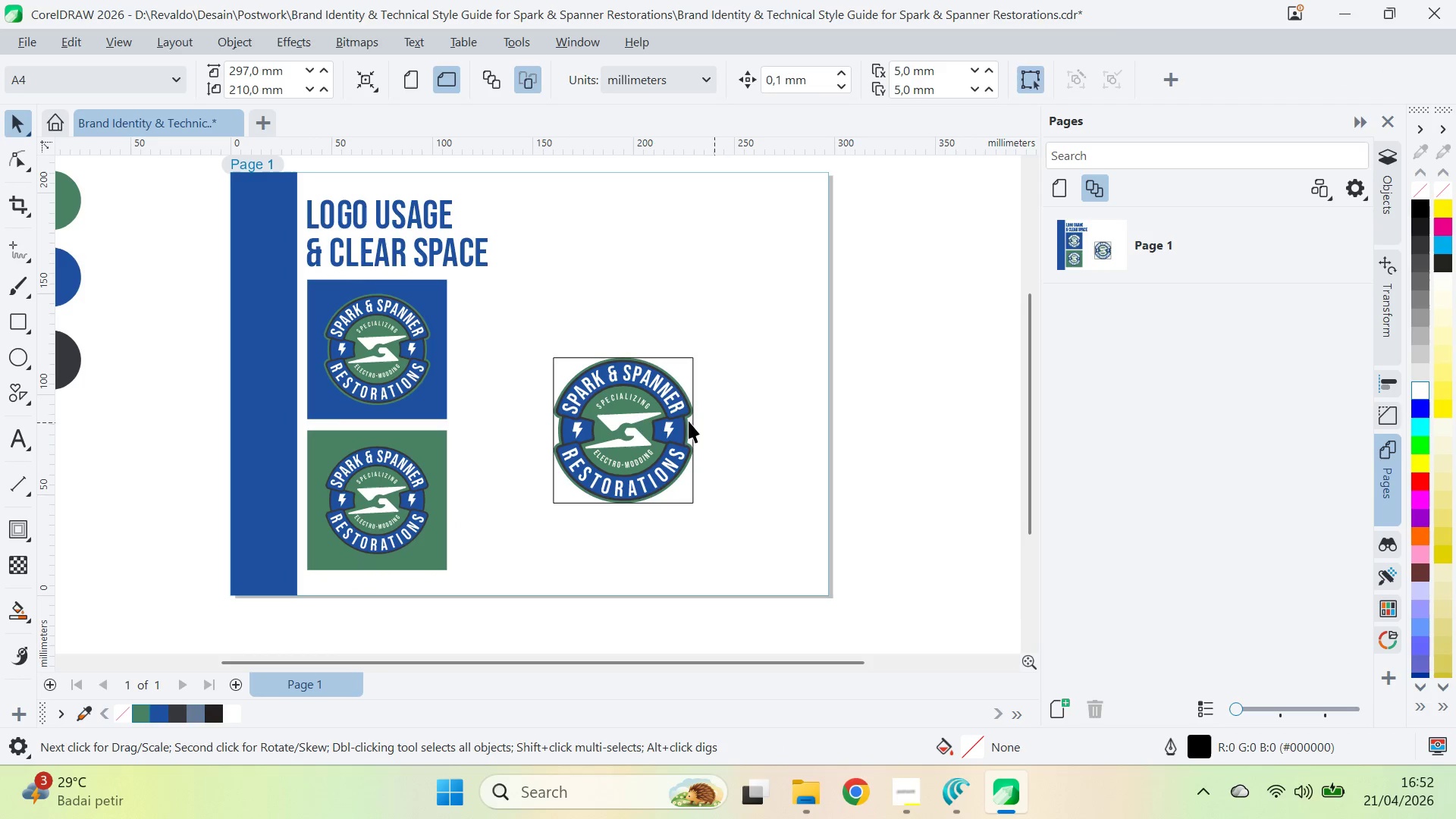 
left_click_drag(start_coordinate=[697, 447], to_coordinate=[772, 409])
 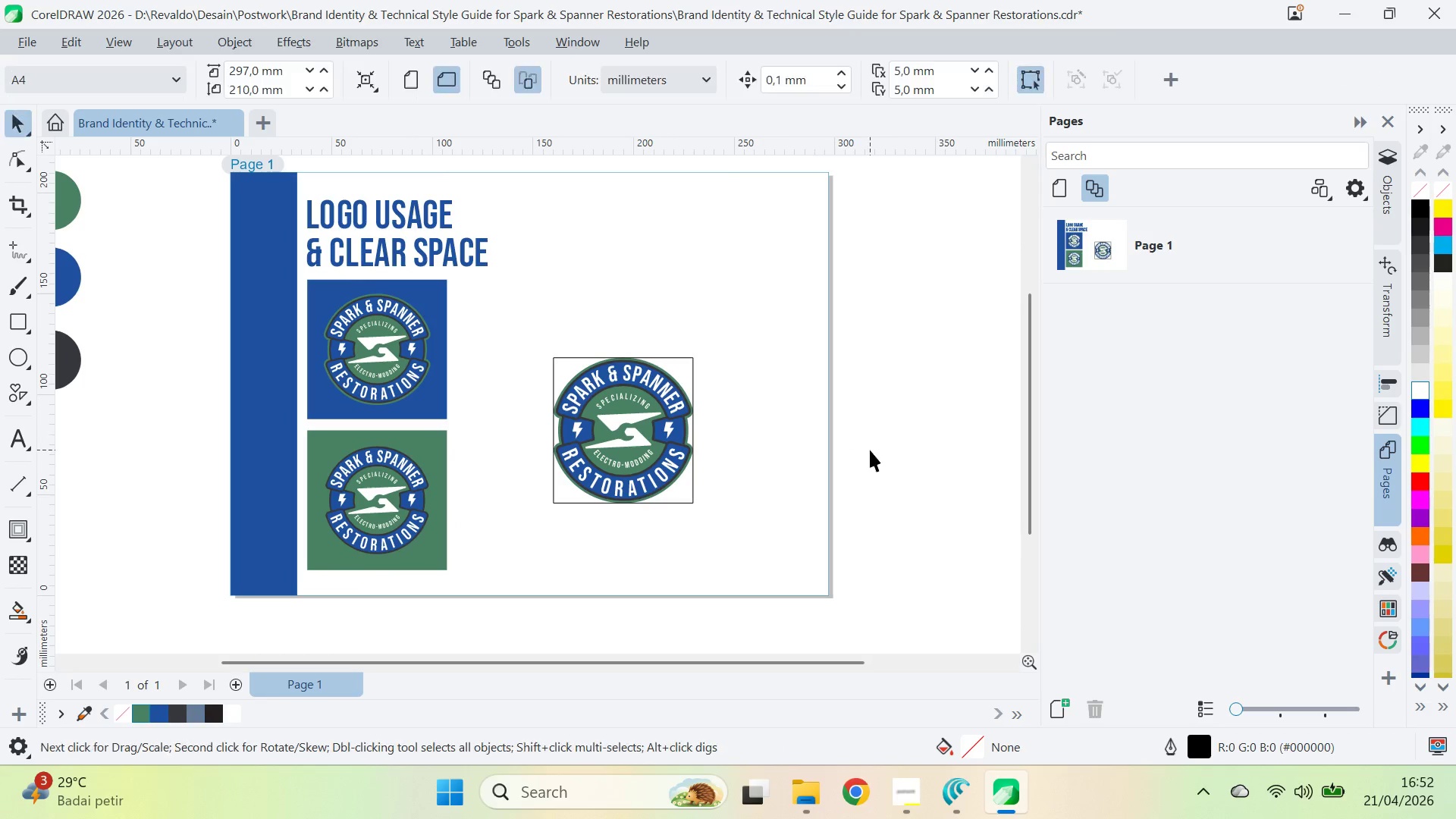 
triple_click([870, 450])
 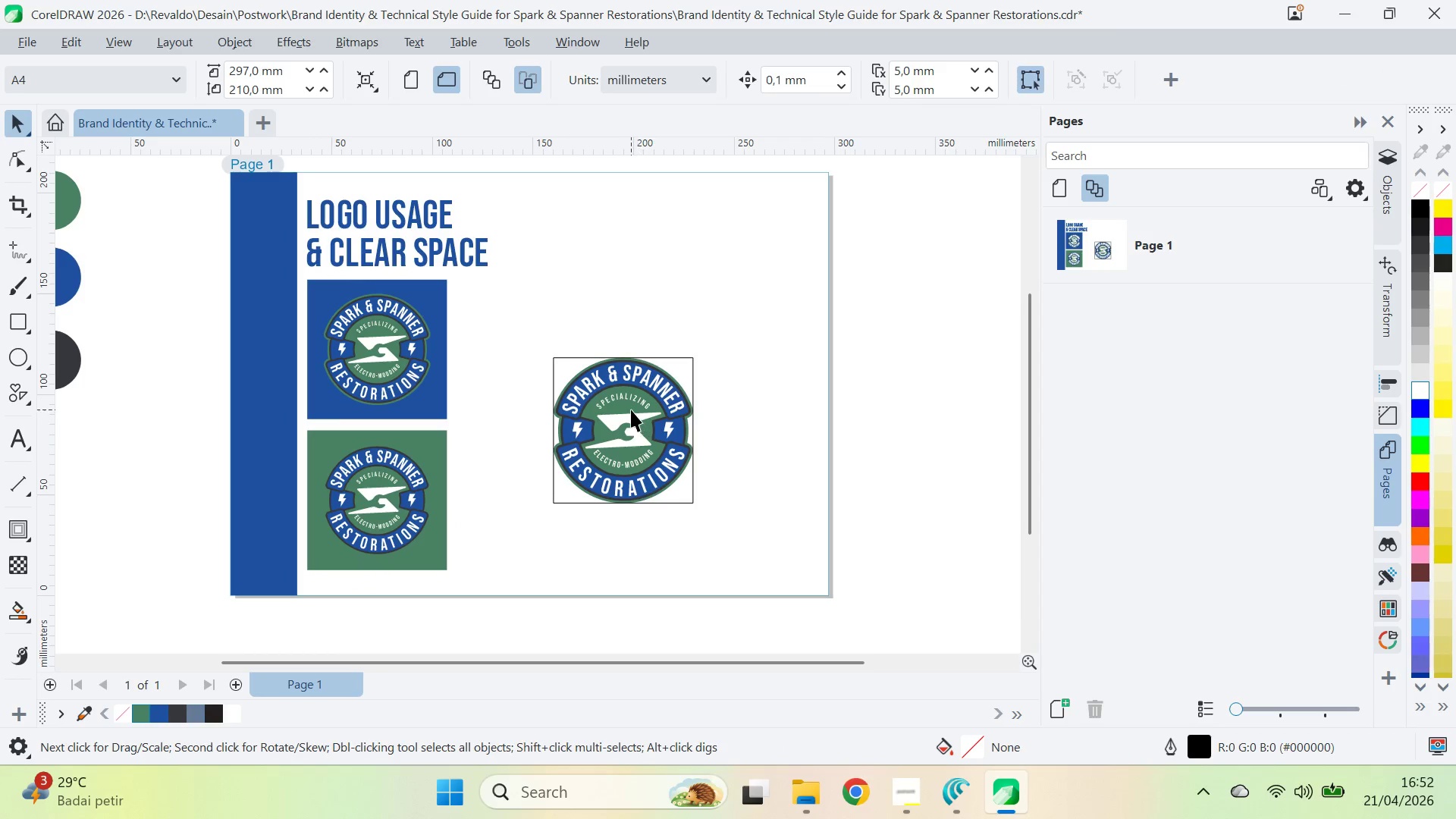 
key(Z)
 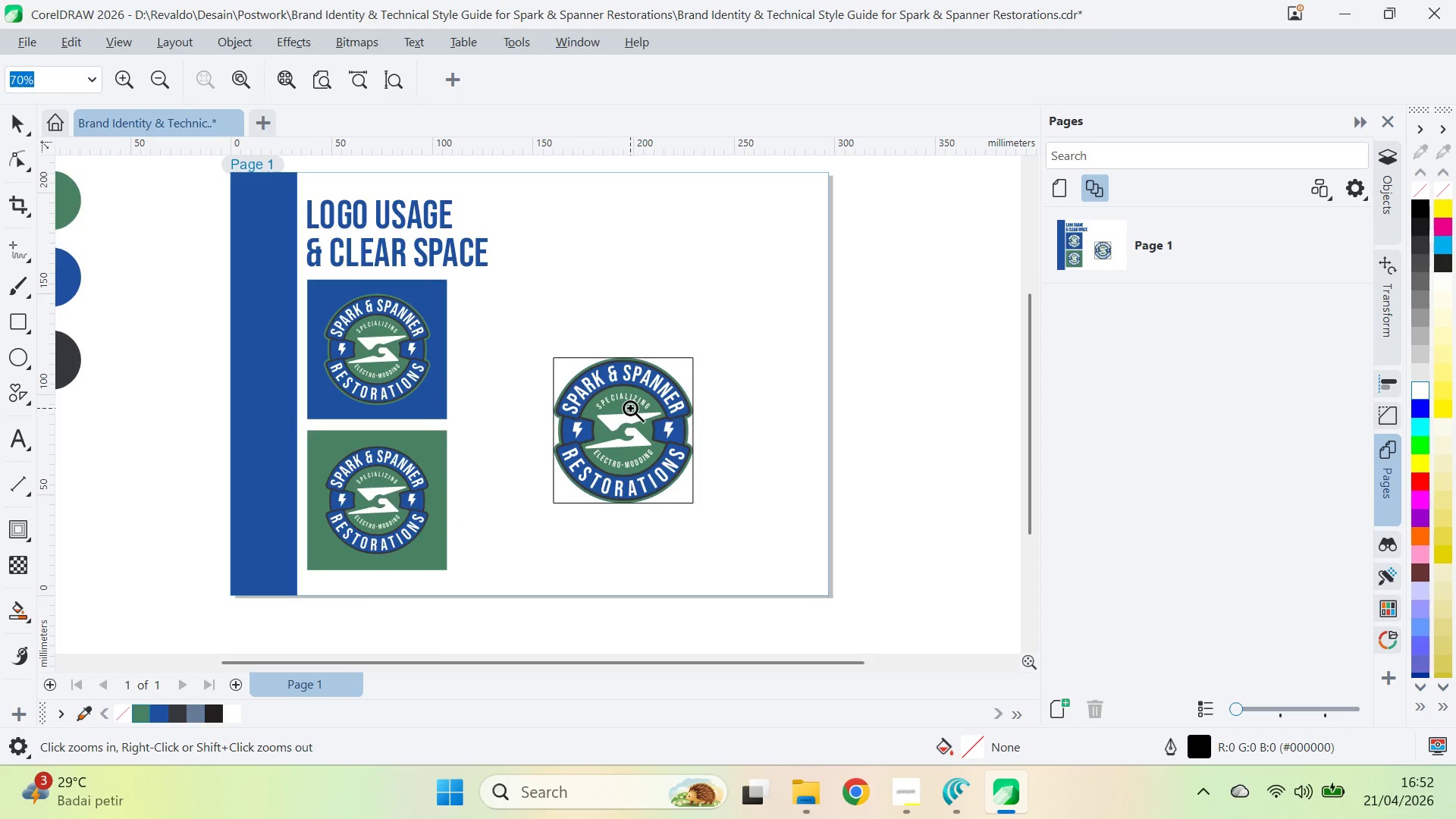 
left_click([630, 408])
 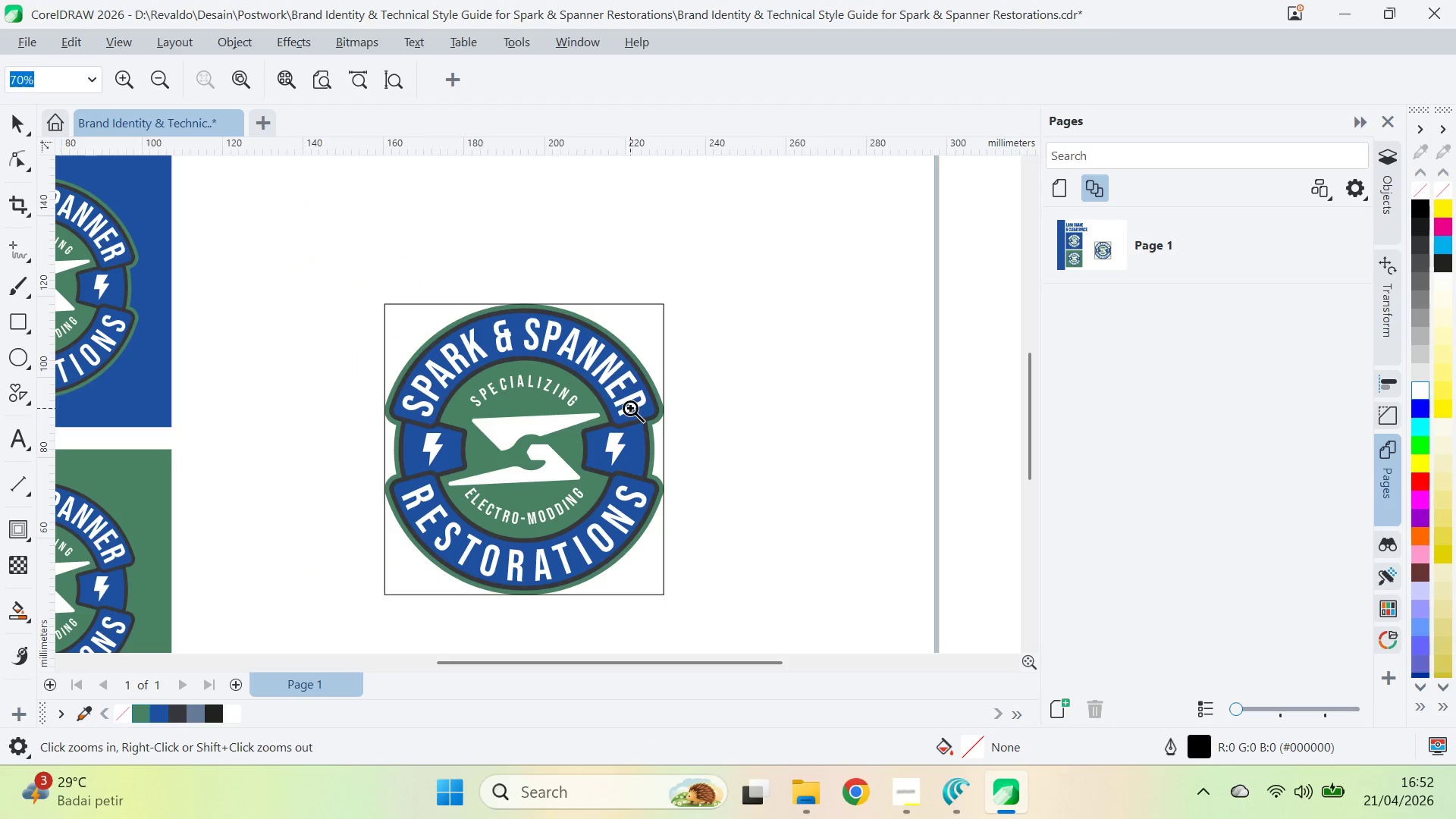 
key(Q)
 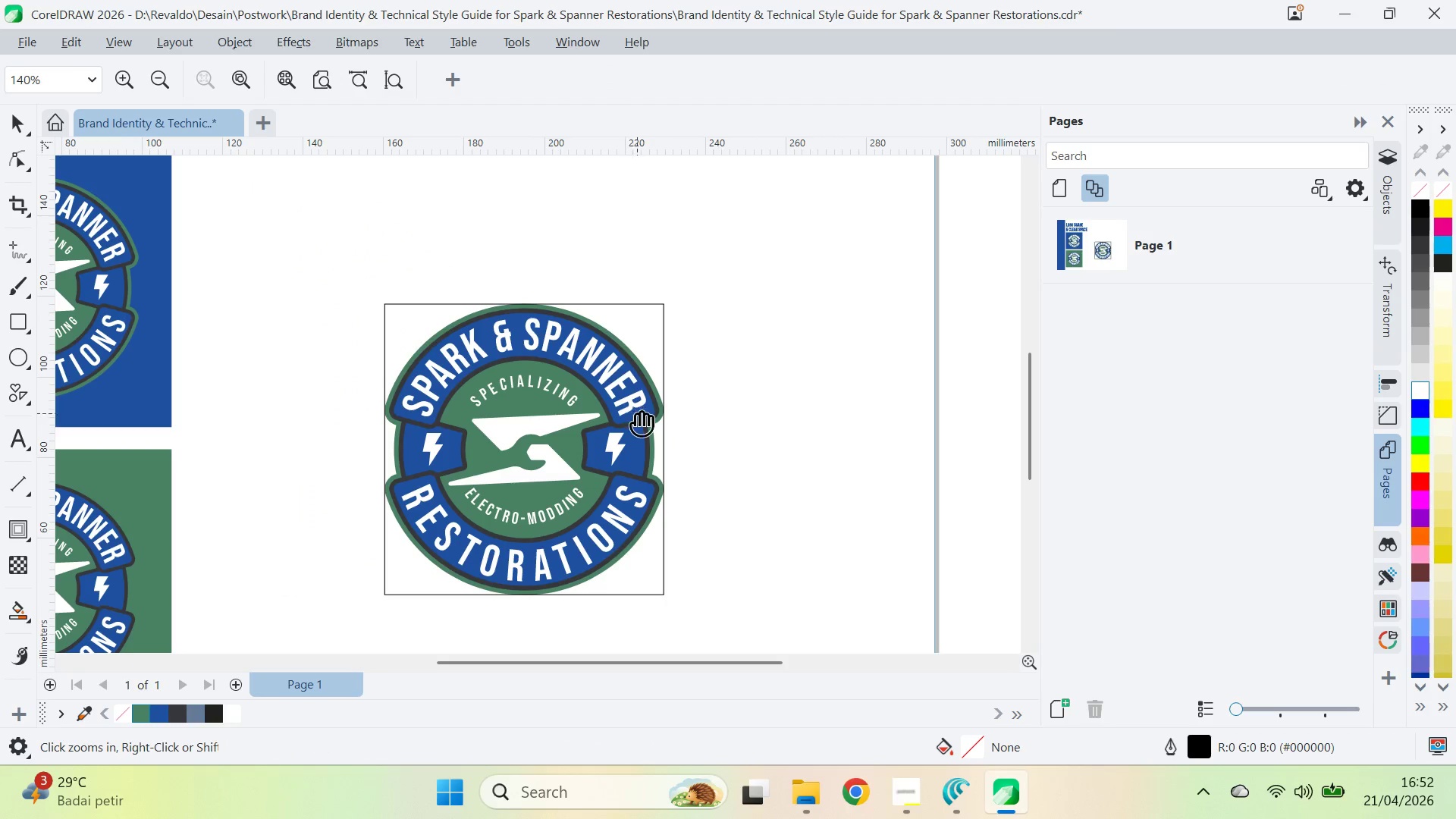 
left_click_drag(start_coordinate=[637, 416], to_coordinate=[666, 365])
 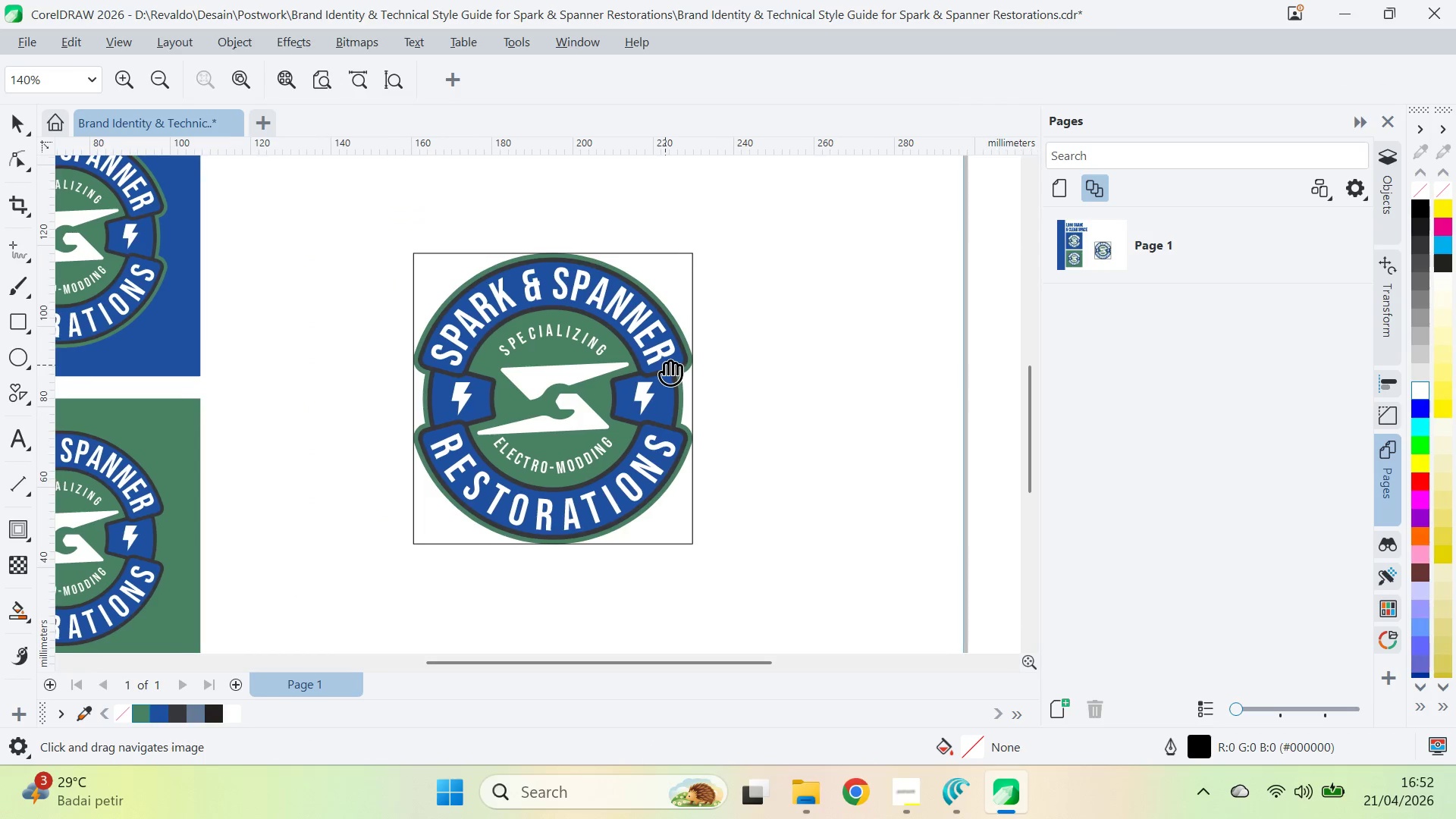 
key(V)
 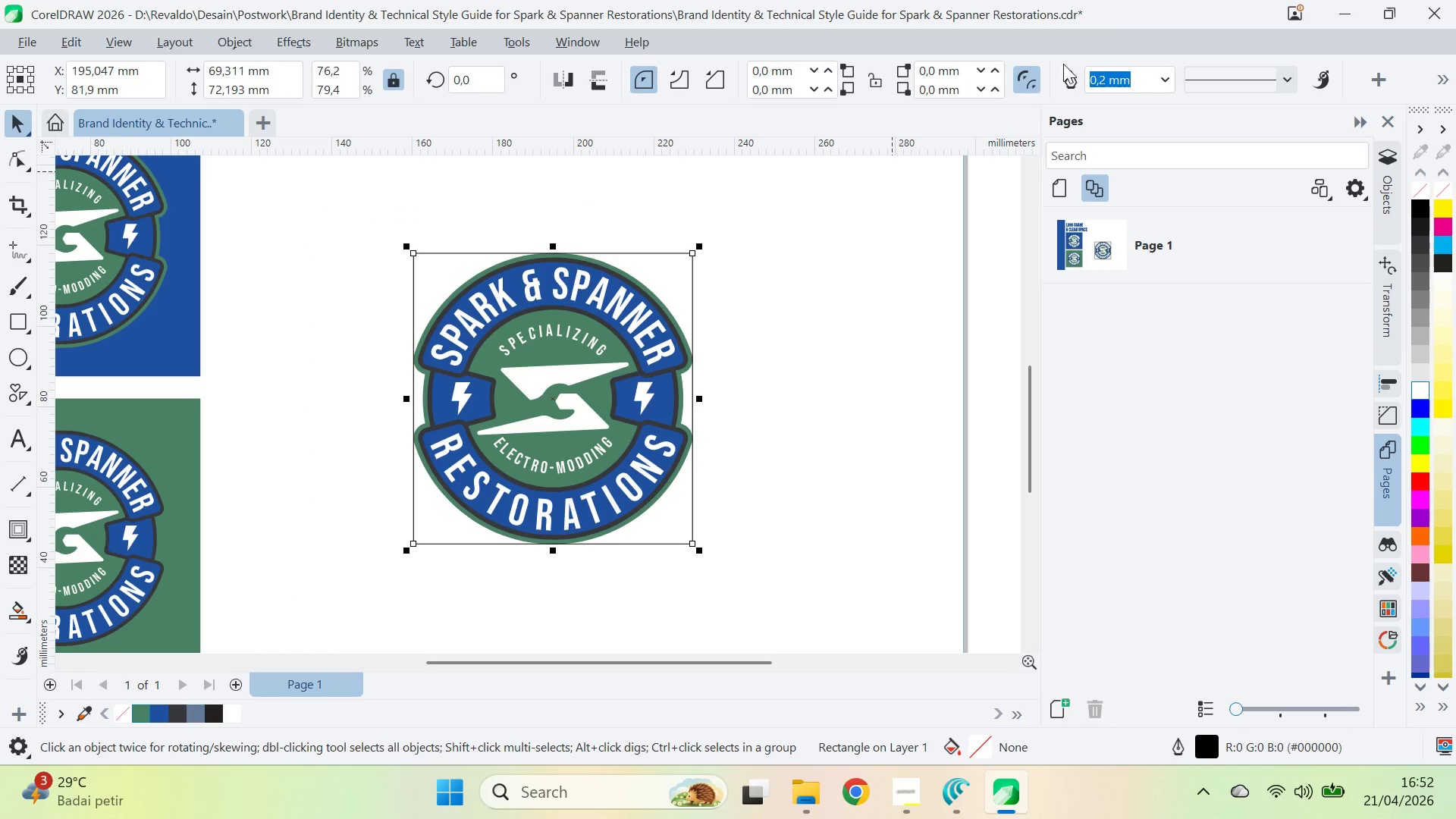 
left_click([1248, 69])
 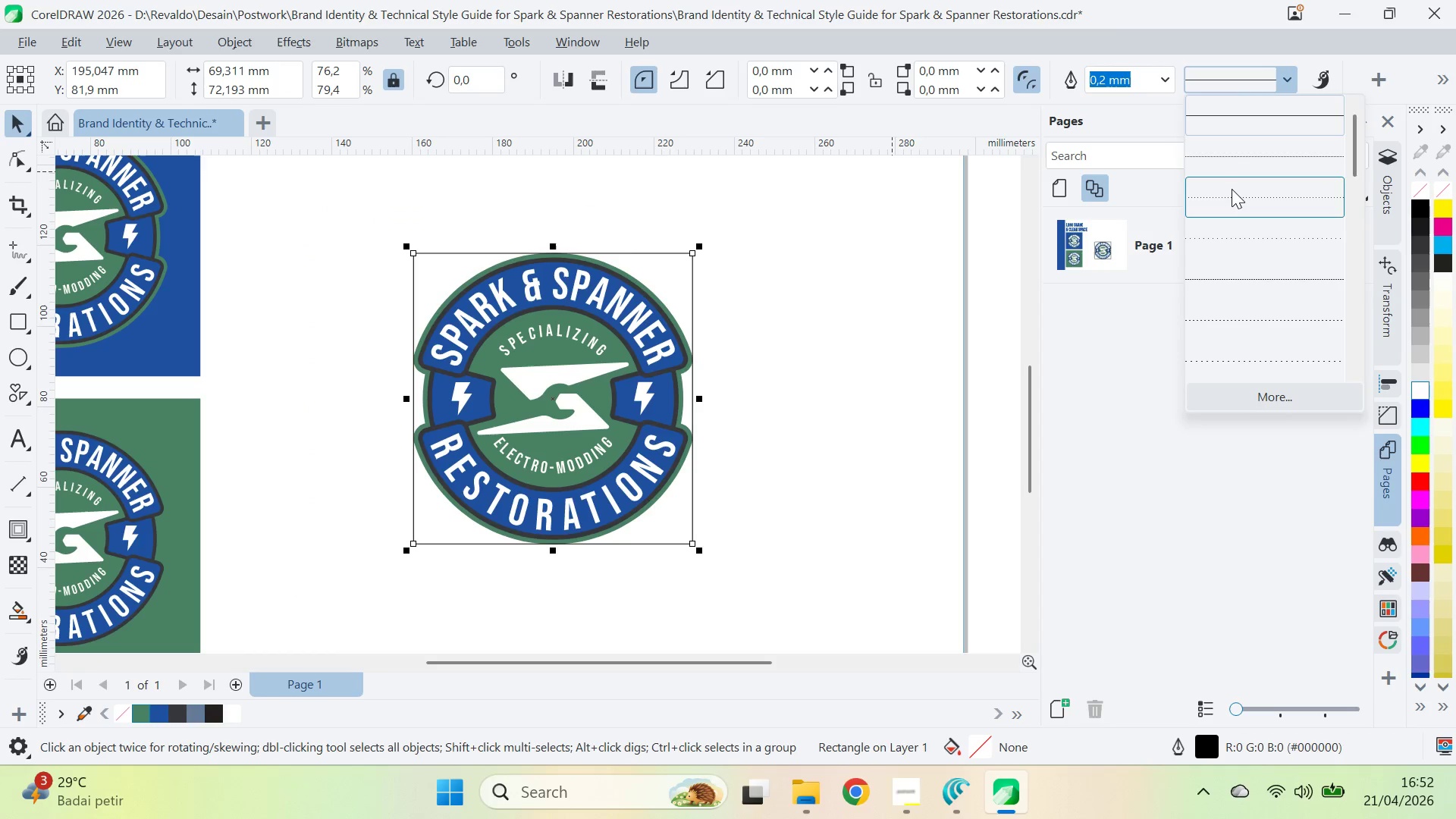 
left_click([1232, 189])
 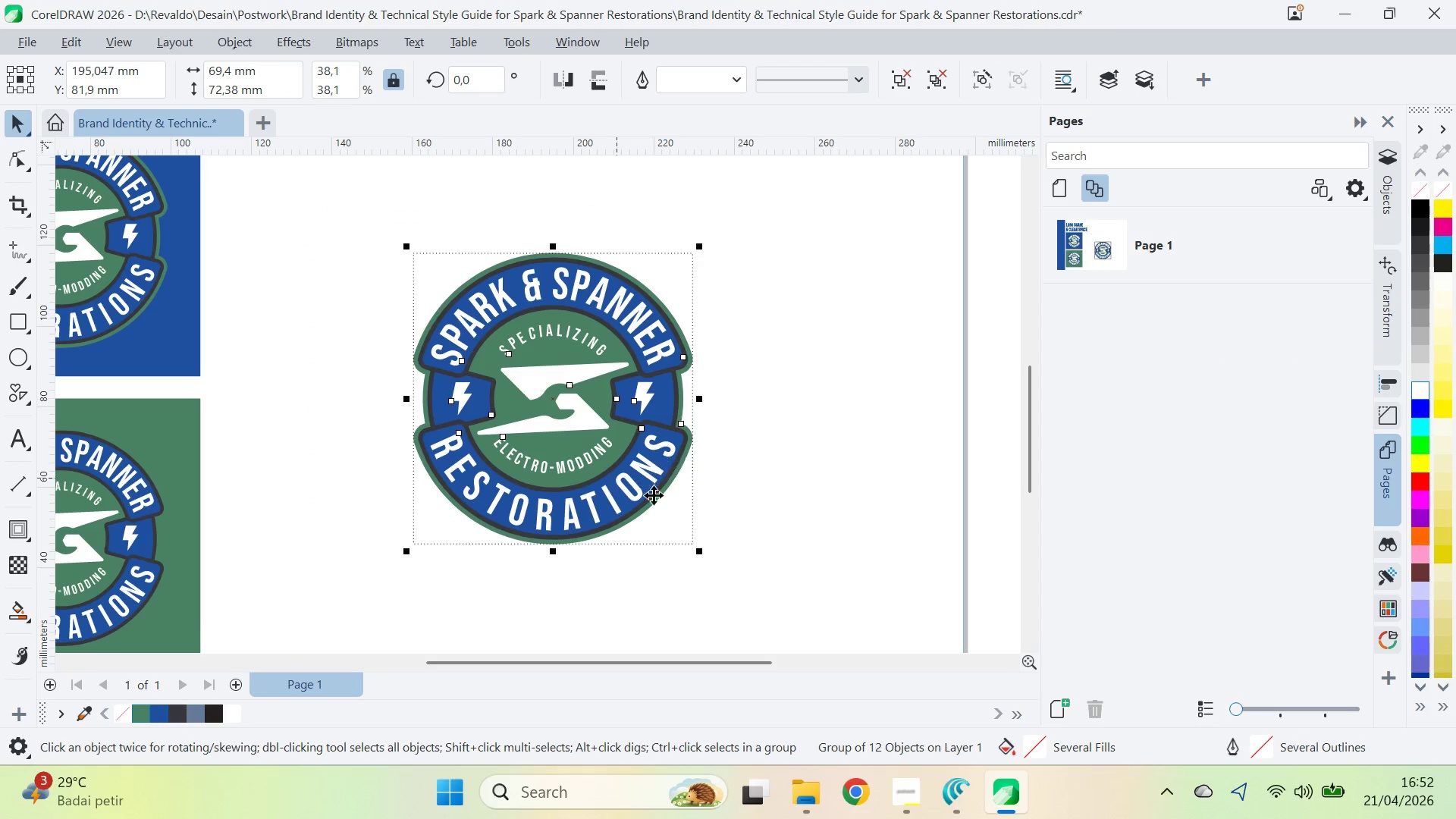 
left_click_drag(start_coordinate=[706, 554], to_coordinate=[300, 165])
 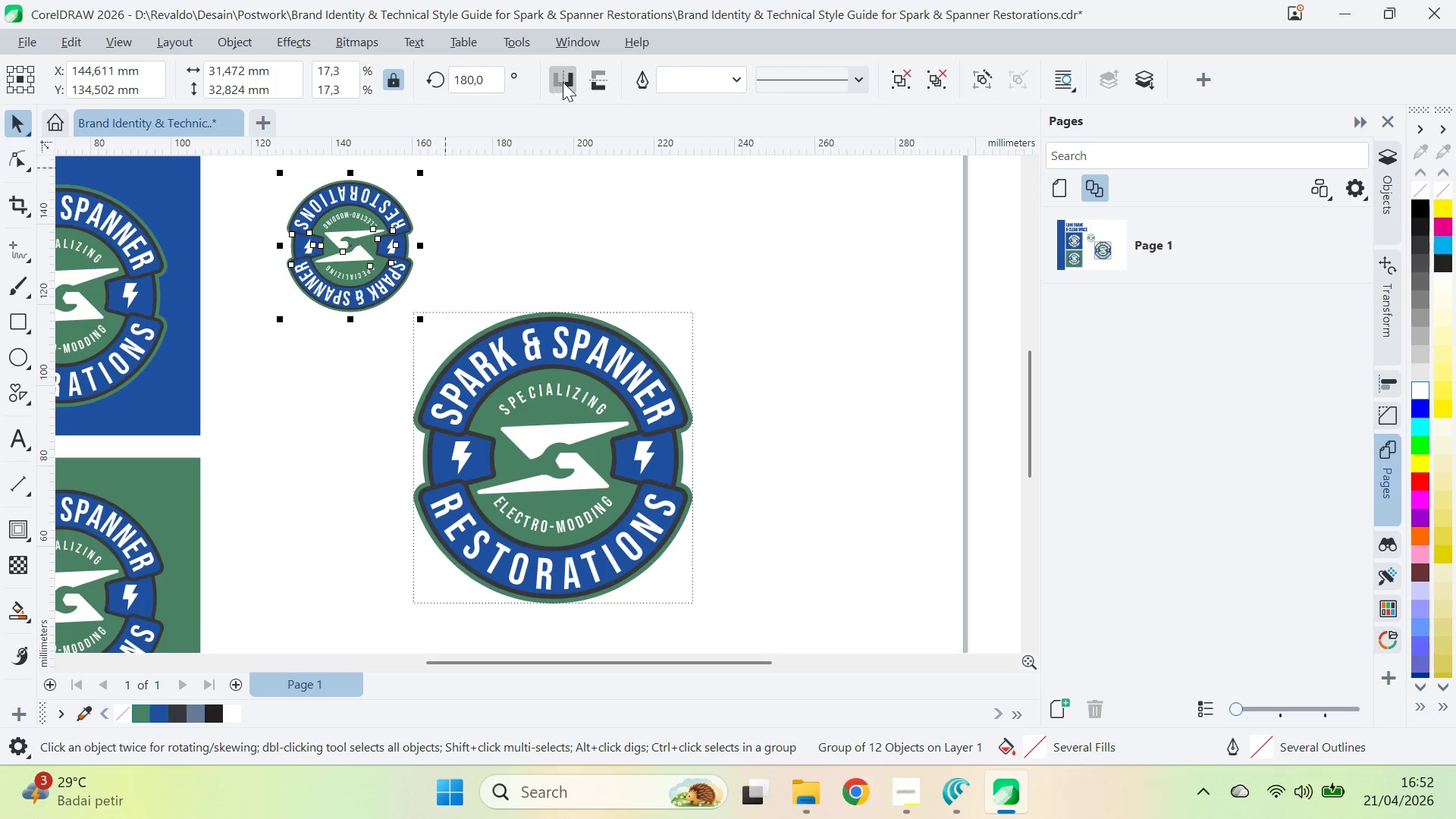 
left_click_drag(start_coordinate=[623, 74], to_coordinate=[617, 78])
 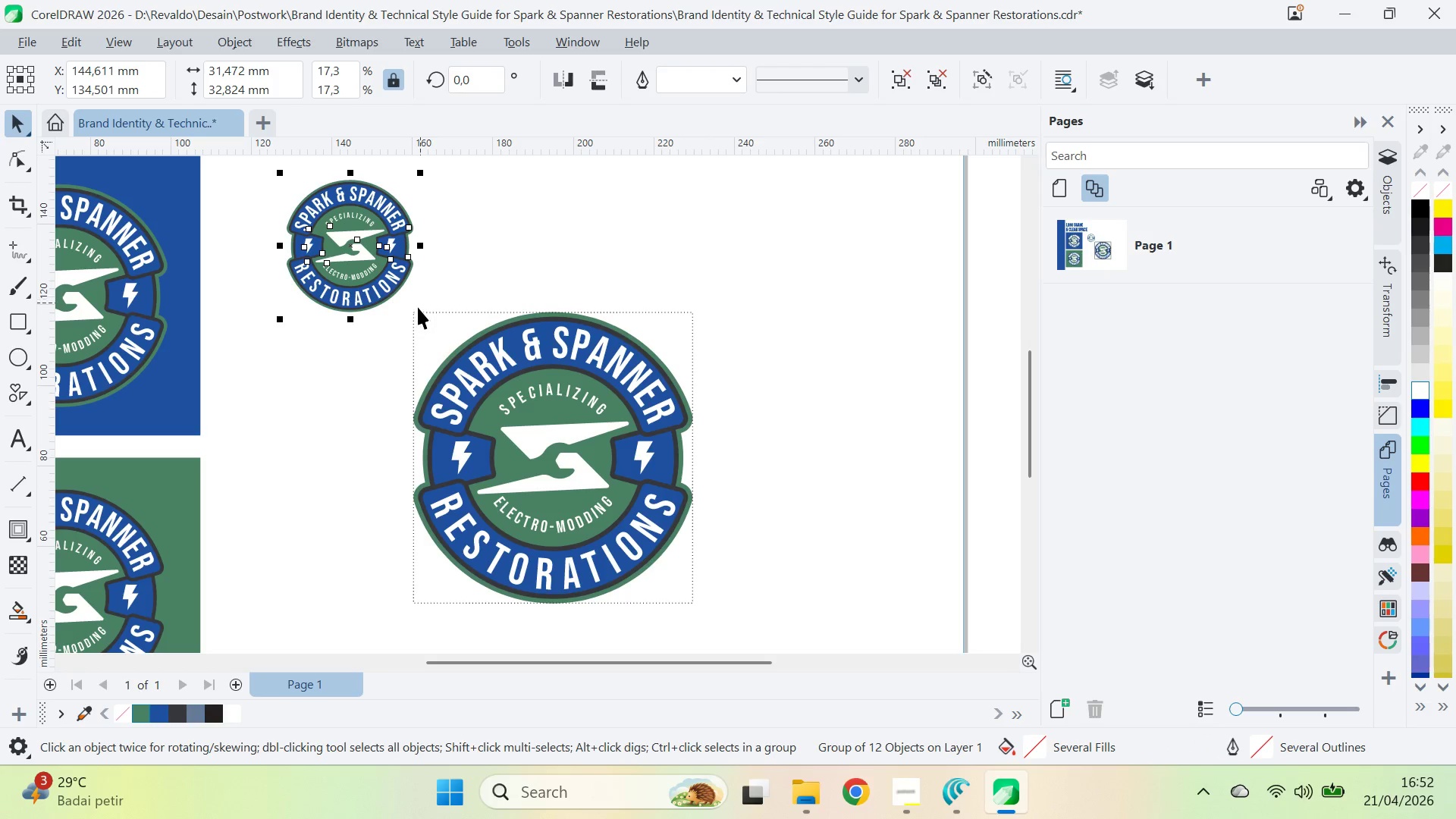 
left_click([385, 345])
 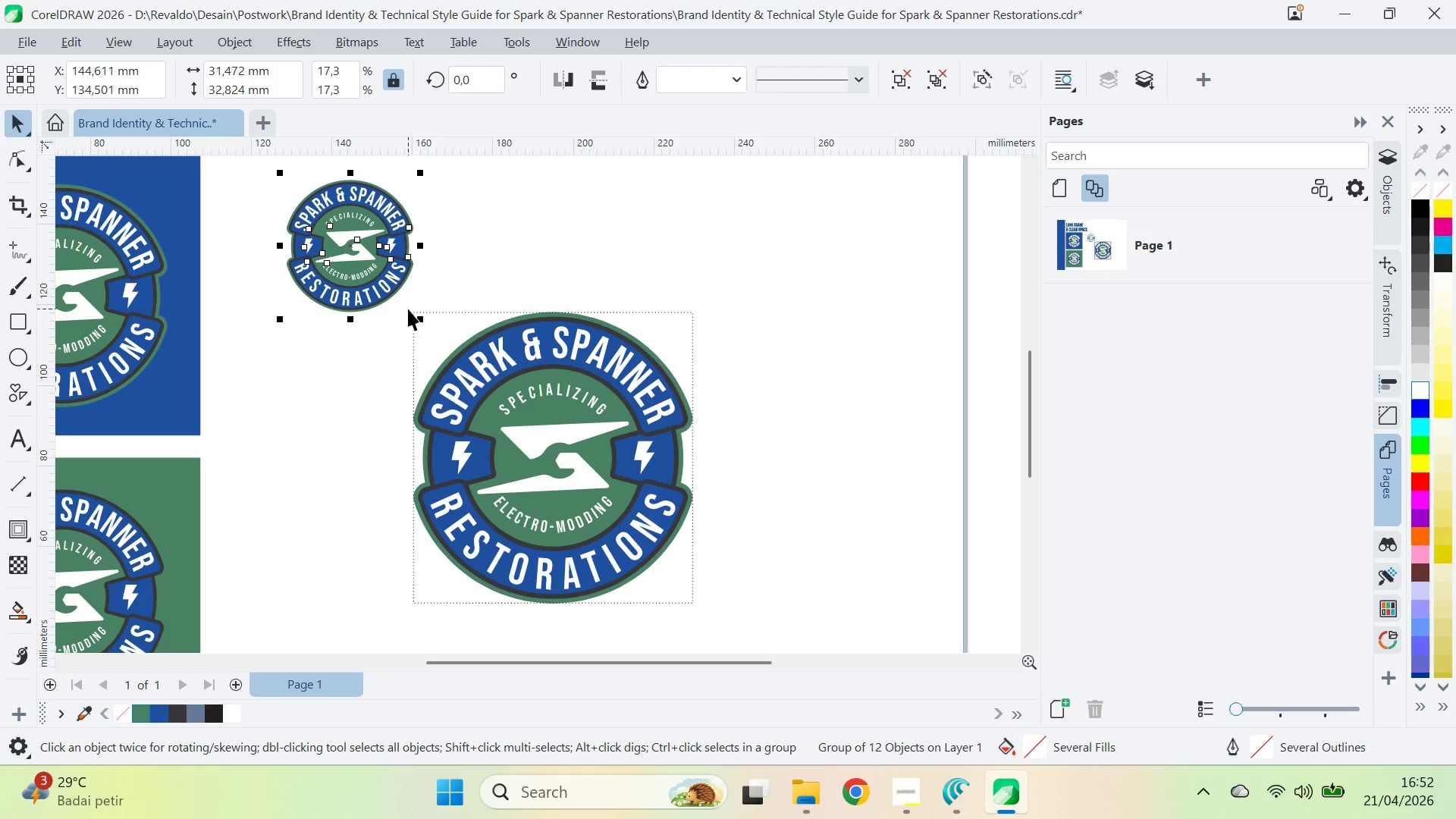 
key(Delete)
 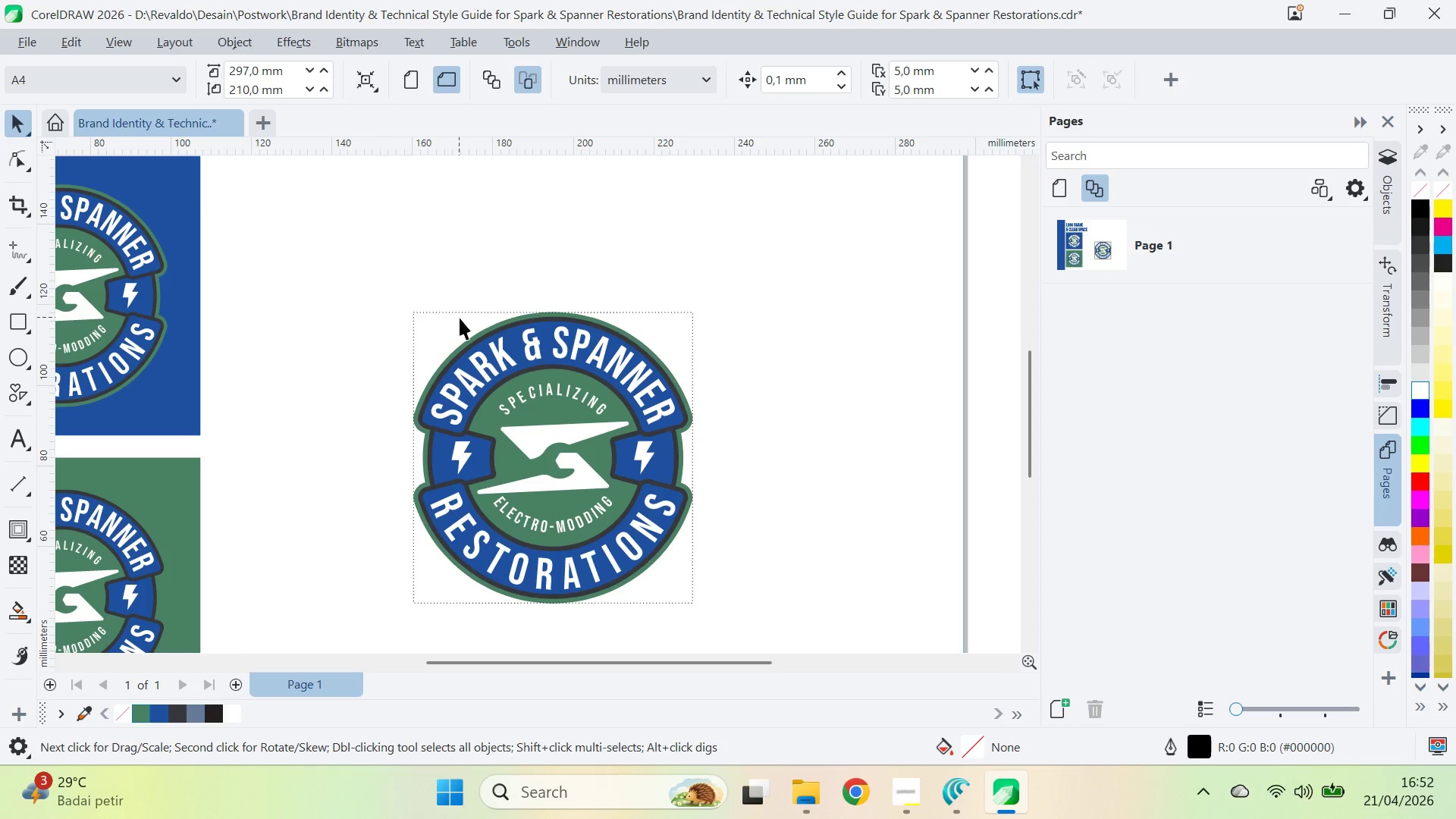 
hold_key(key=ShiftLeft, duration=2.77)
left_click_drag(start_coordinate=[704, 300], to_coordinate=[819, 233])
 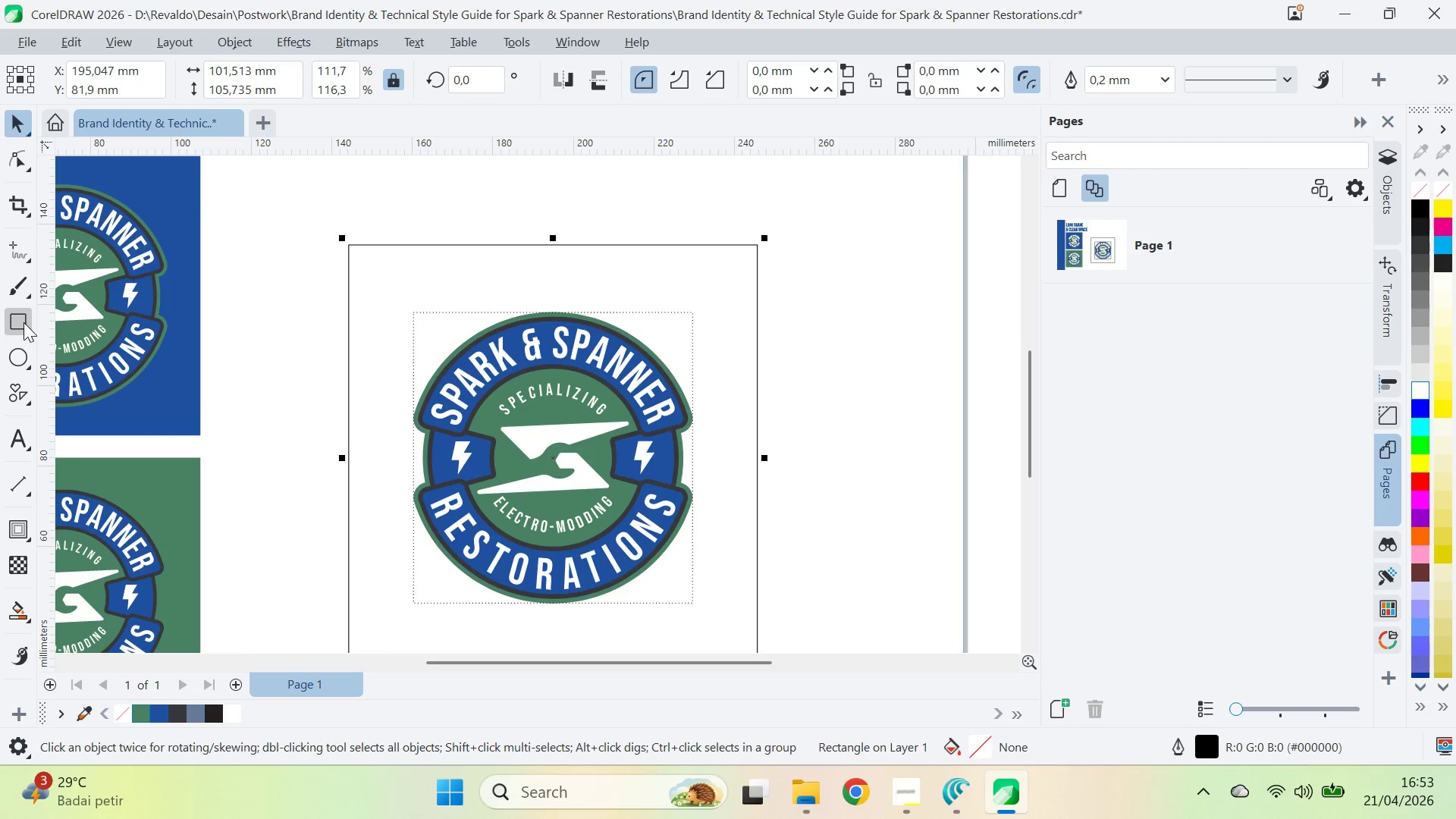 
wait(5.16)
 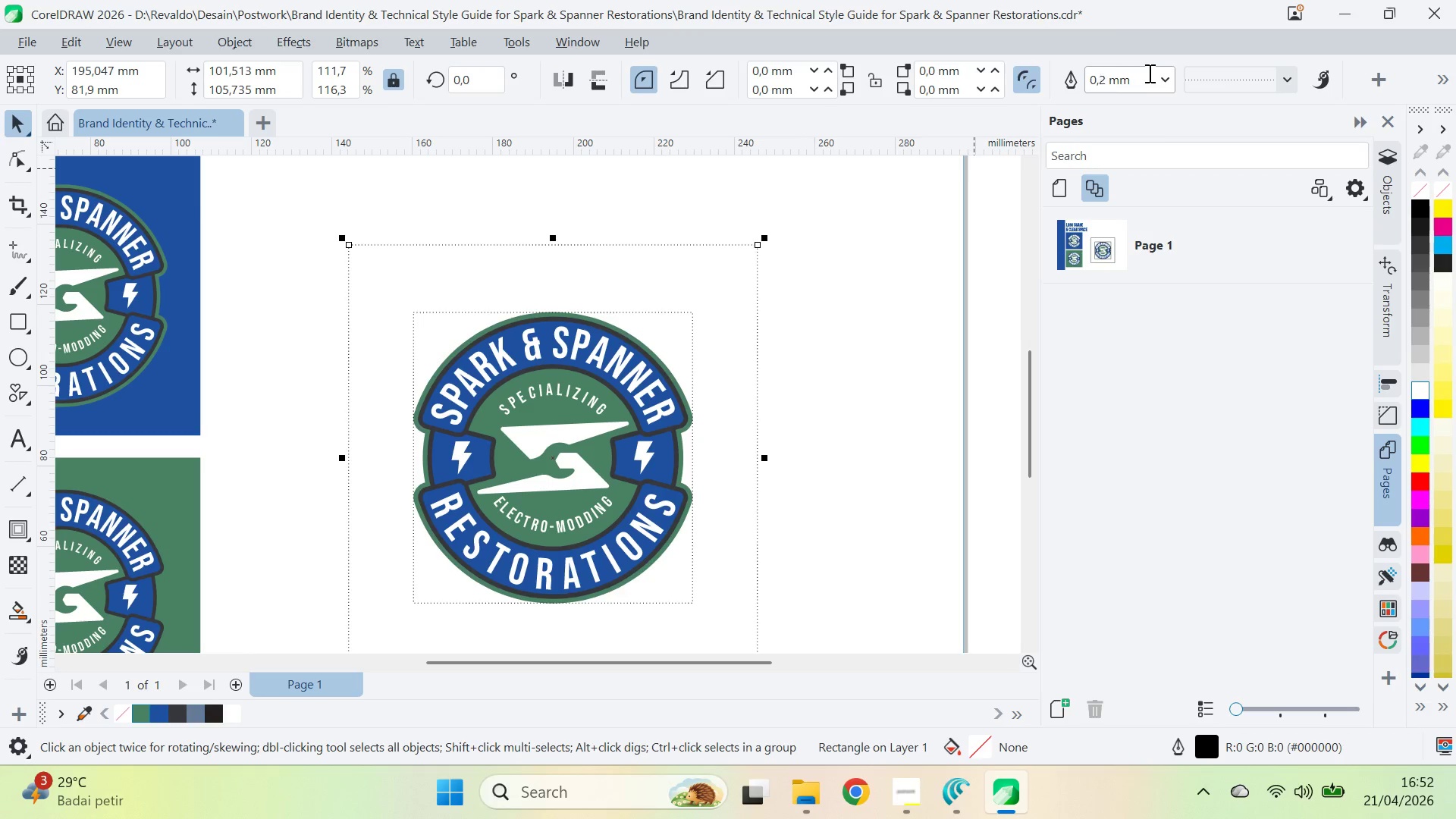 
type(qv)
 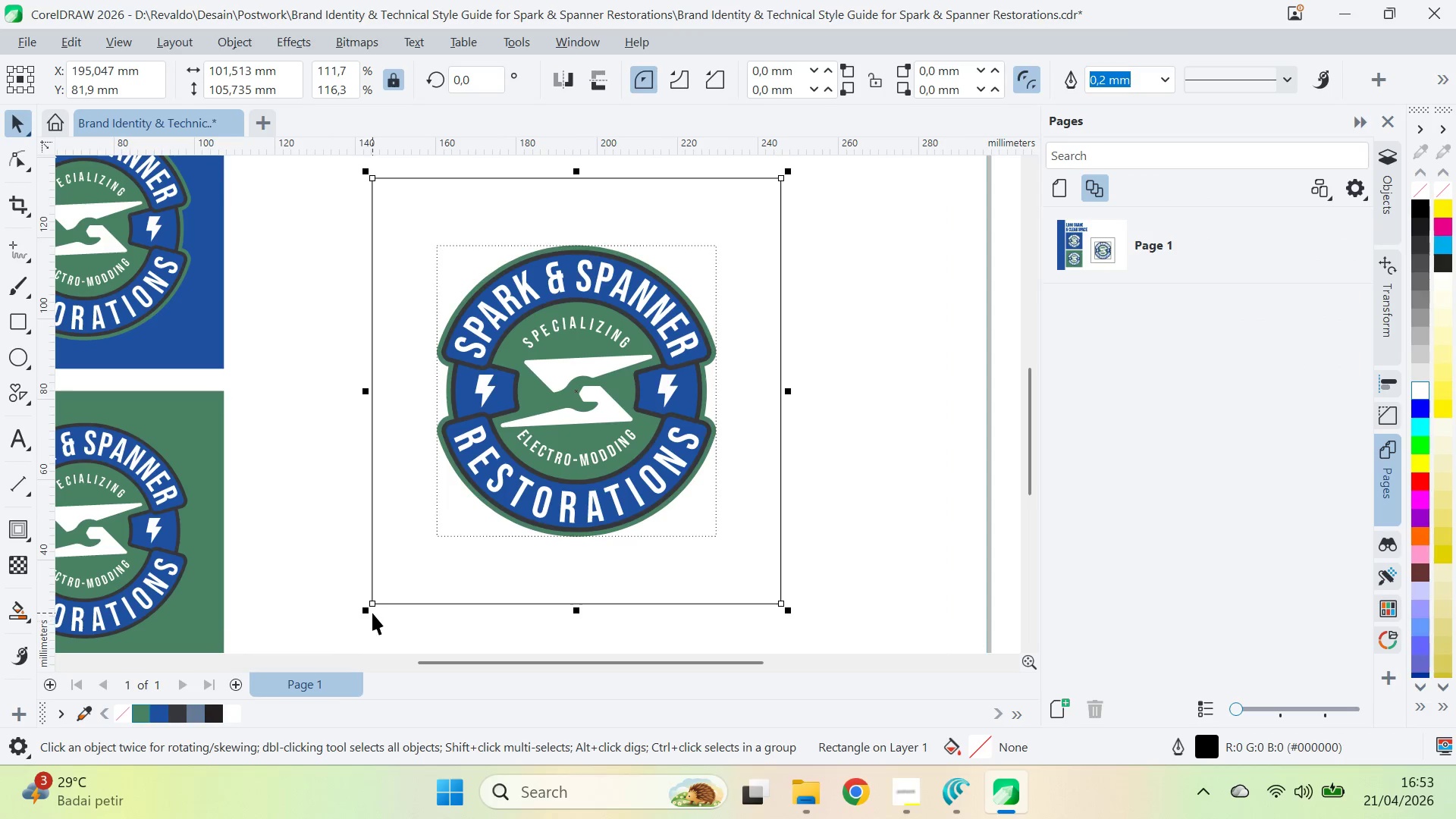 
left_click_drag(start_coordinate=[485, 591], to_coordinate=[508, 524])
 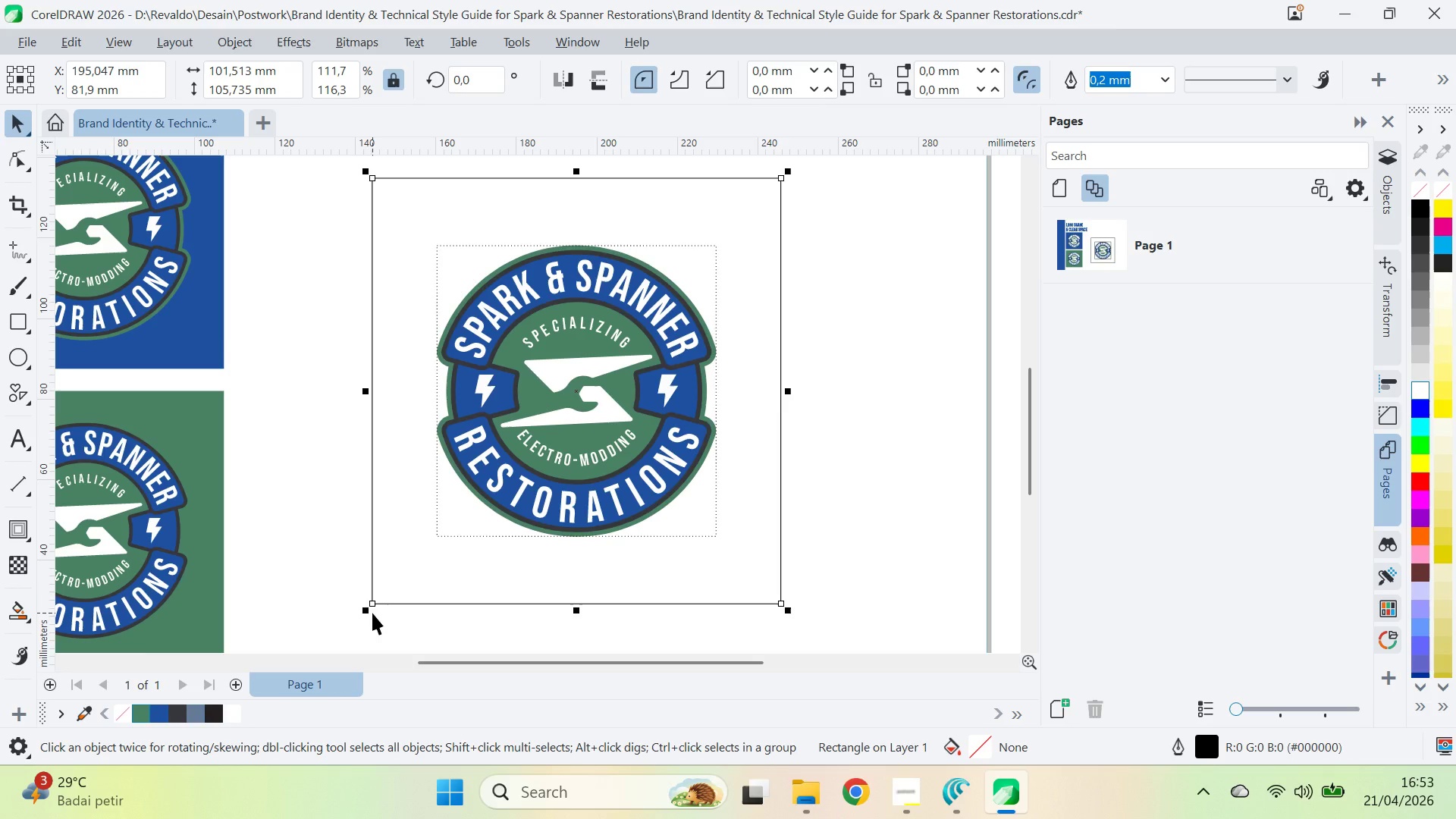 
left_click_drag(start_coordinate=[365, 615], to_coordinate=[707, 257])
 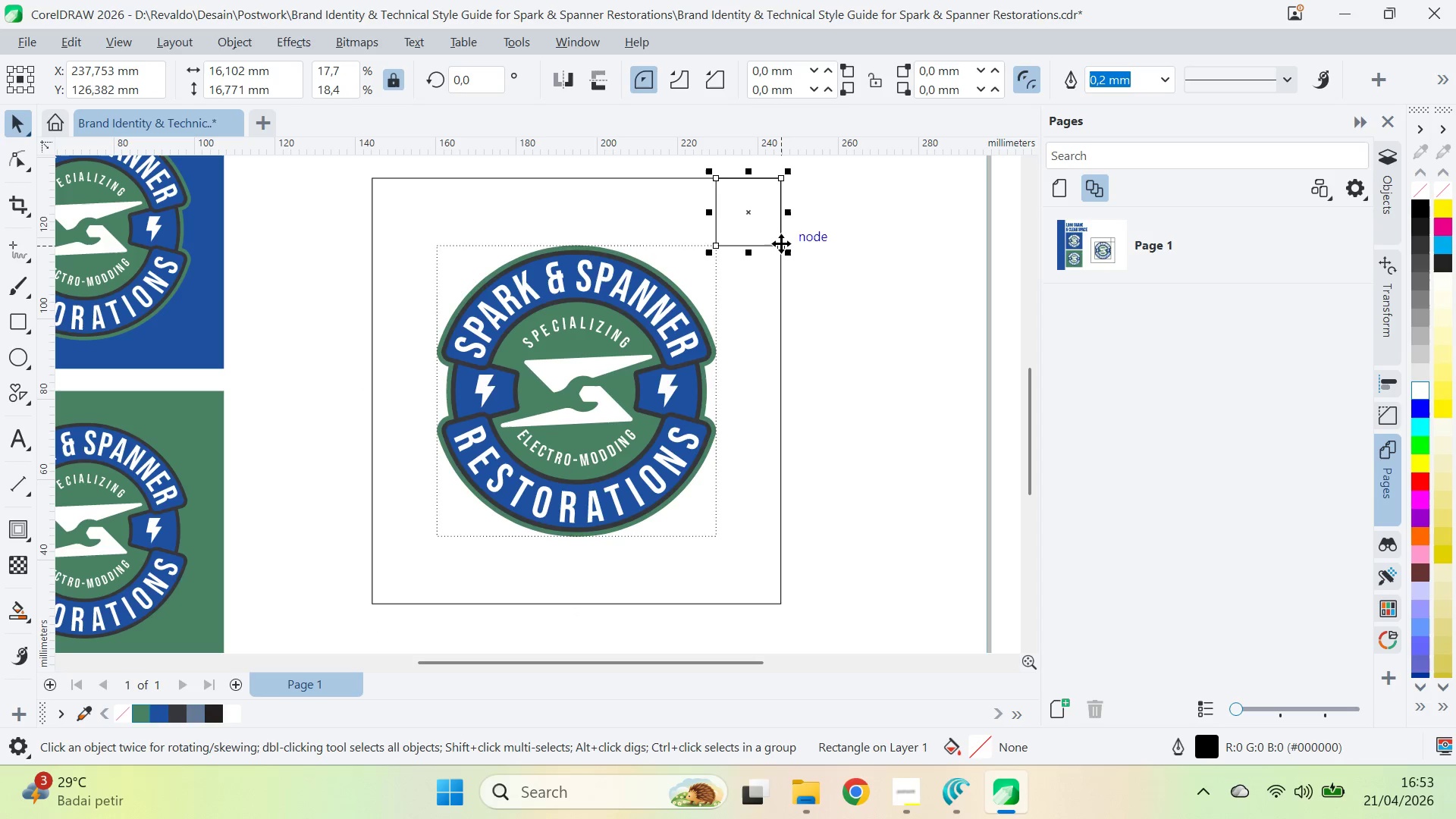 
left_click_drag(start_coordinate=[783, 243], to_coordinate=[431, 246])
 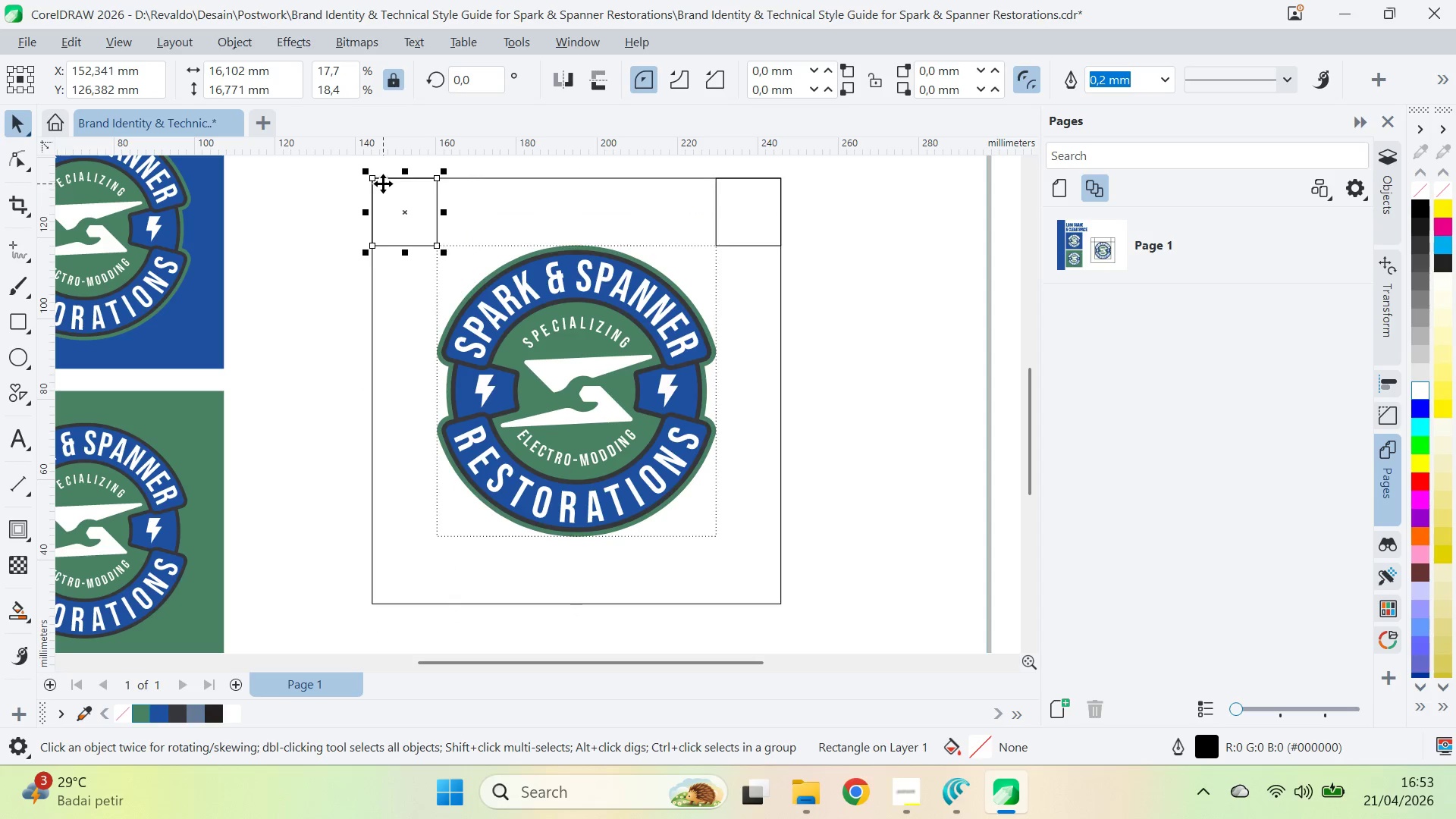 
hold_key(key=ShiftLeft, duration=1.81)
 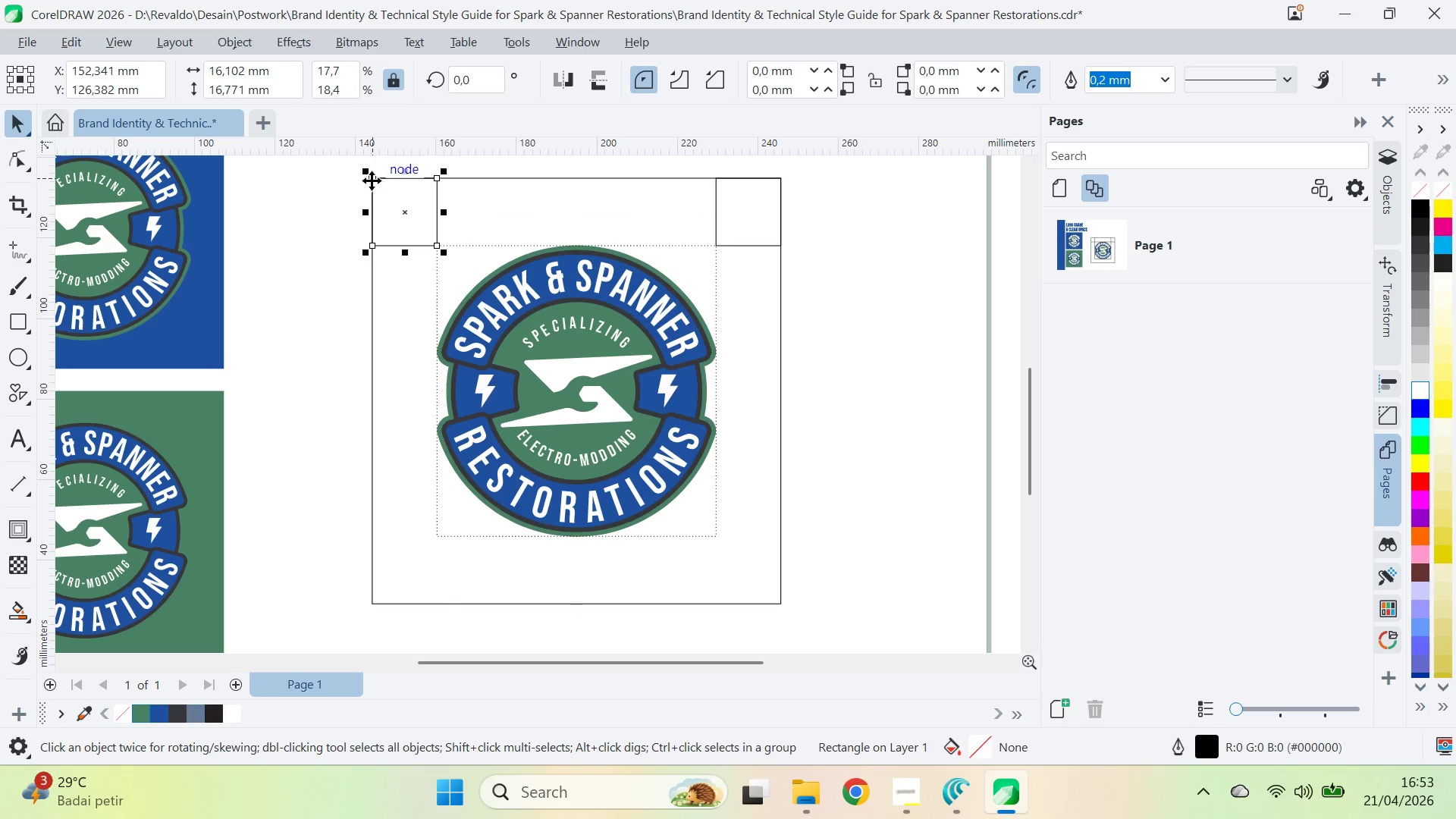 
left_click_drag(start_coordinate=[372, 177], to_coordinate=[714, 535])
 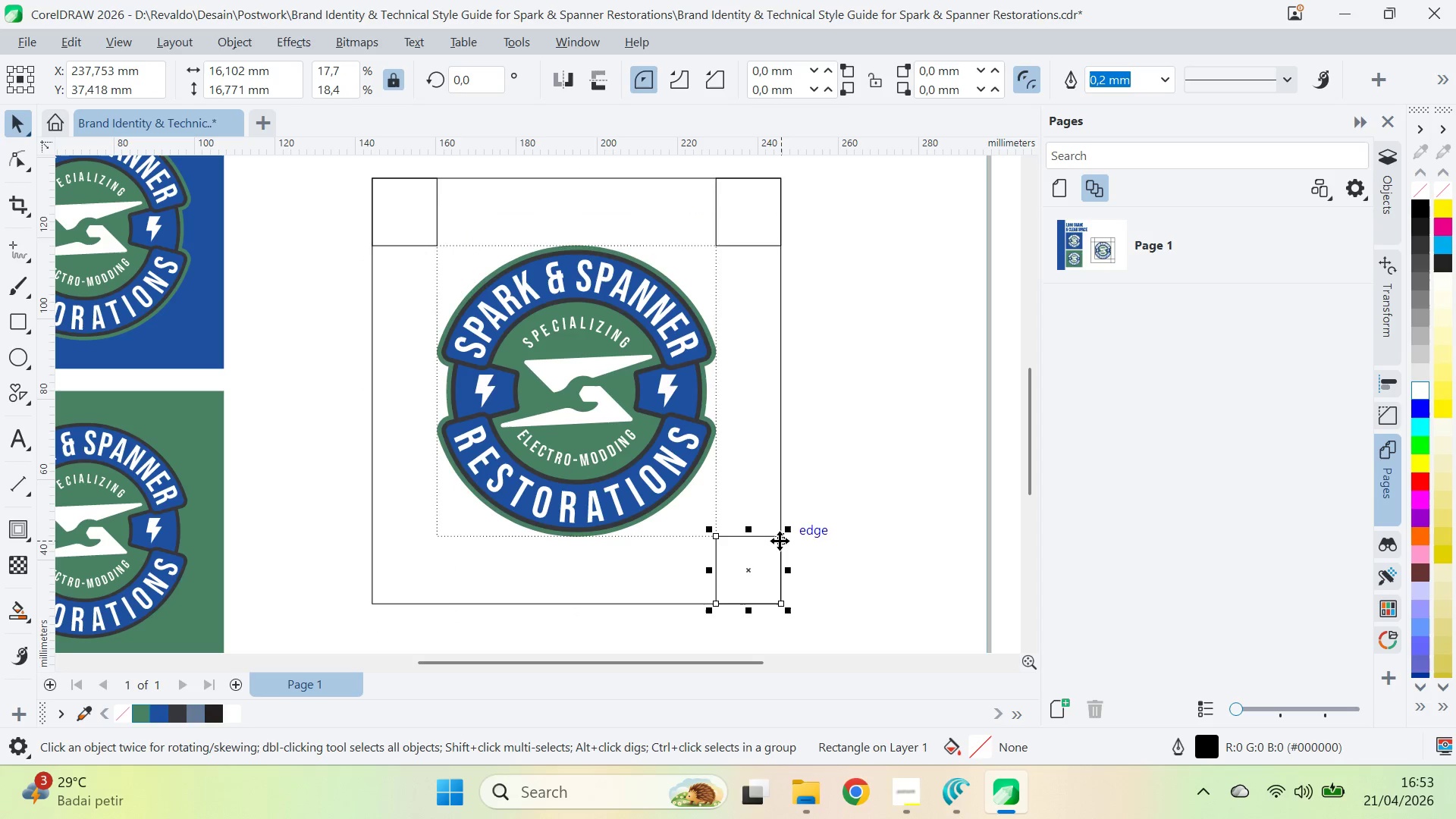 
left_click_drag(start_coordinate=[781, 539], to_coordinate=[438, 535])
 